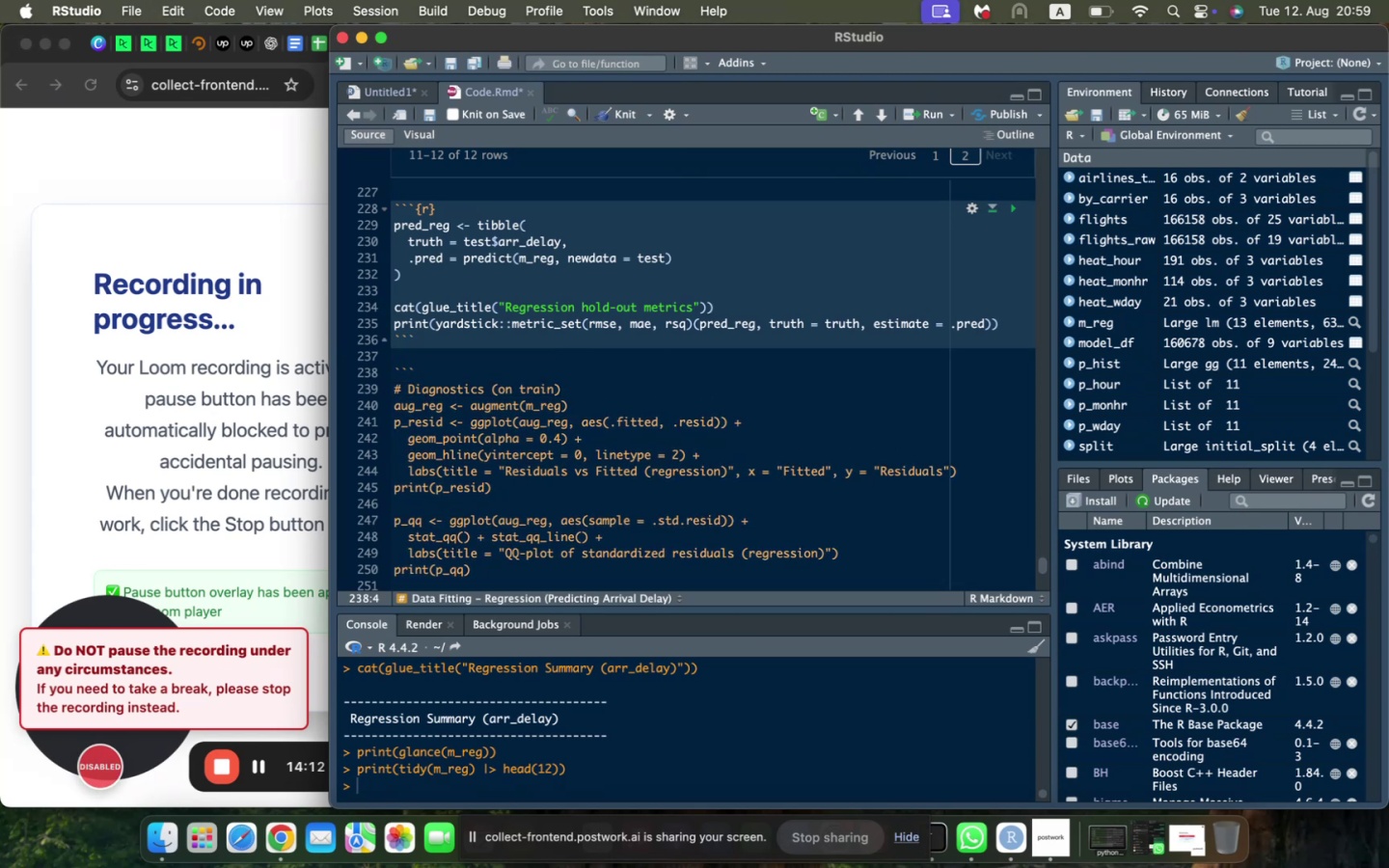 
key(Shift+BracketLeft)
 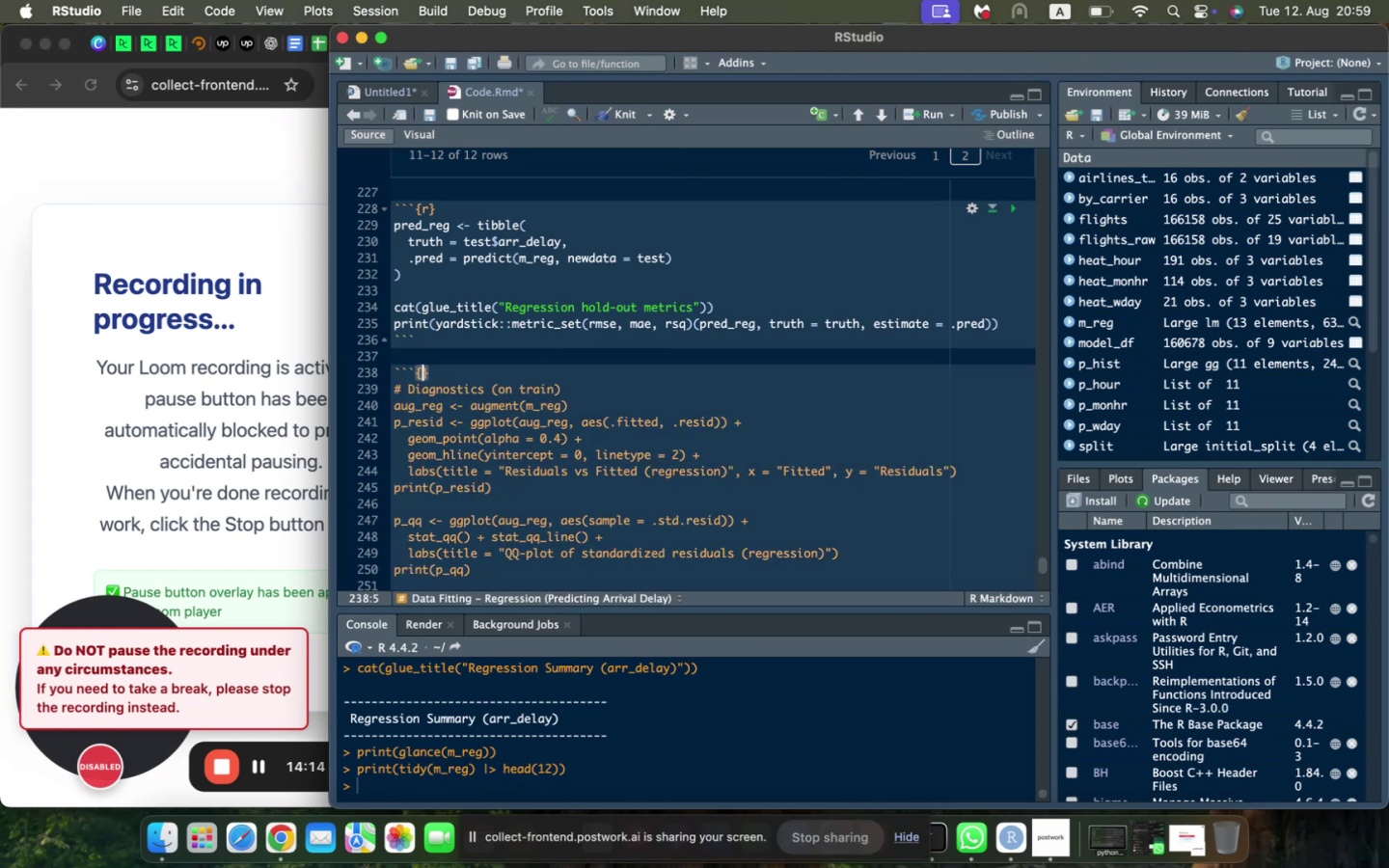 
key(R)
 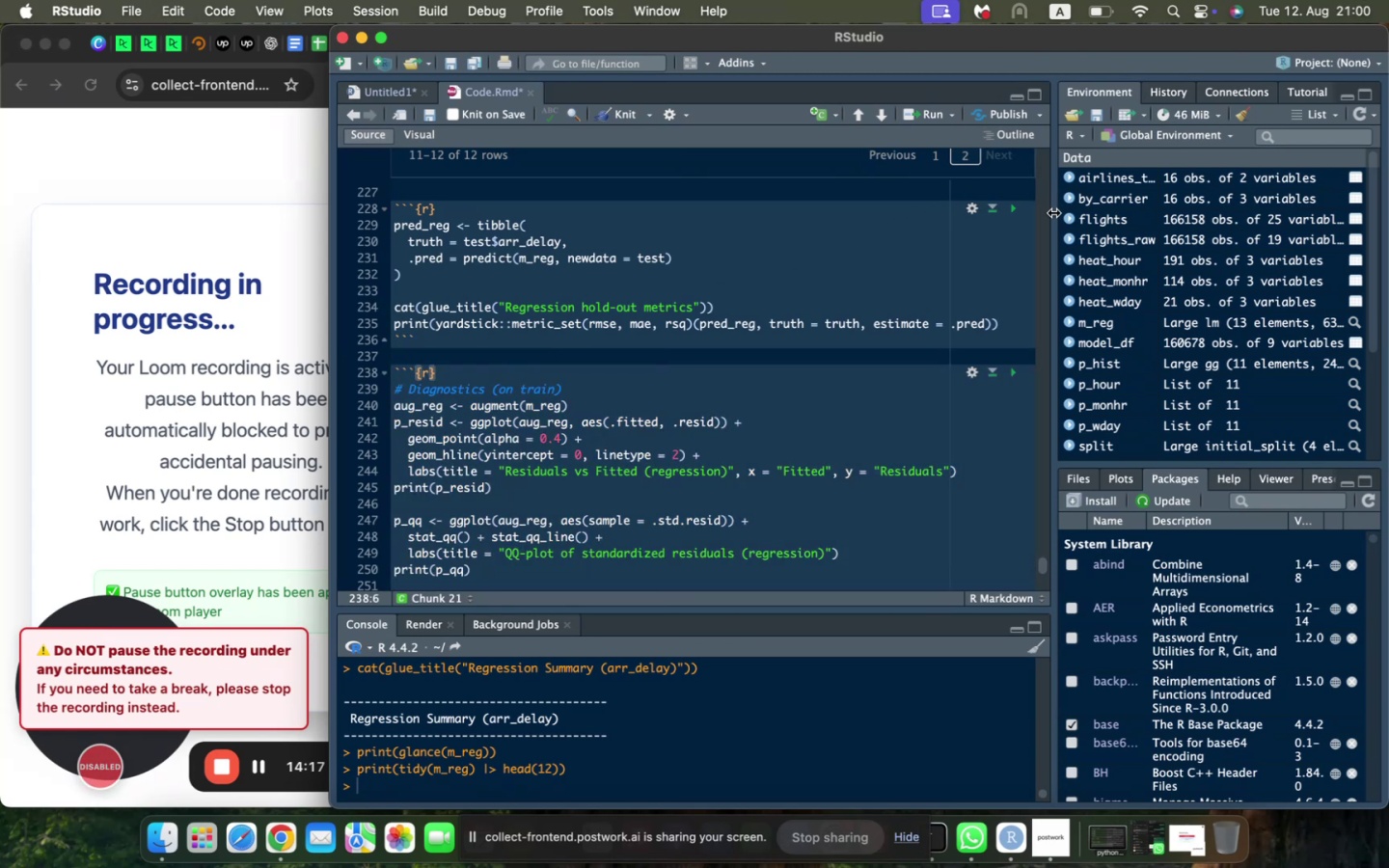 
left_click([1014, 213])
 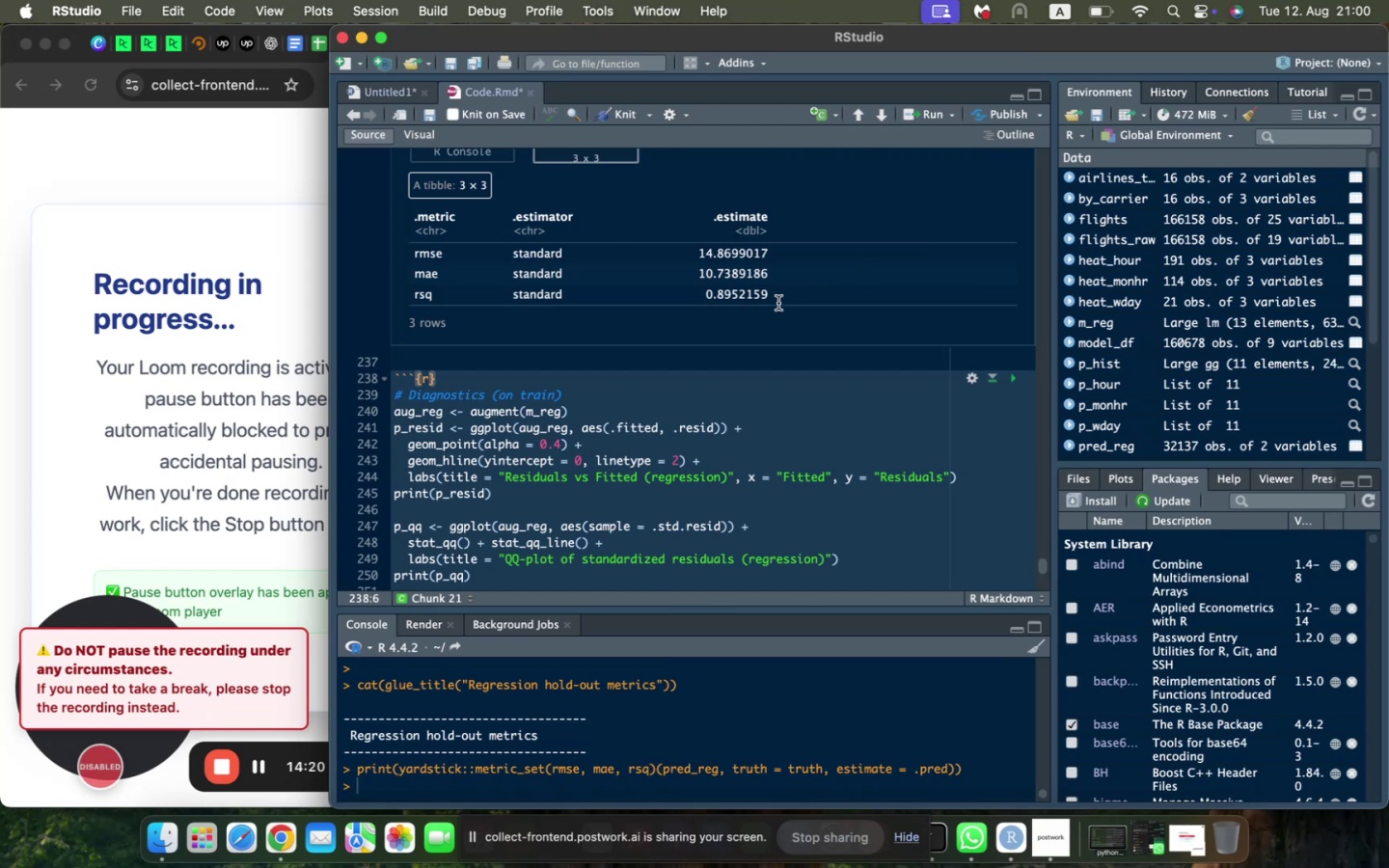 
scroll: coordinate [778, 304], scroll_direction: up, amount: 4.0
 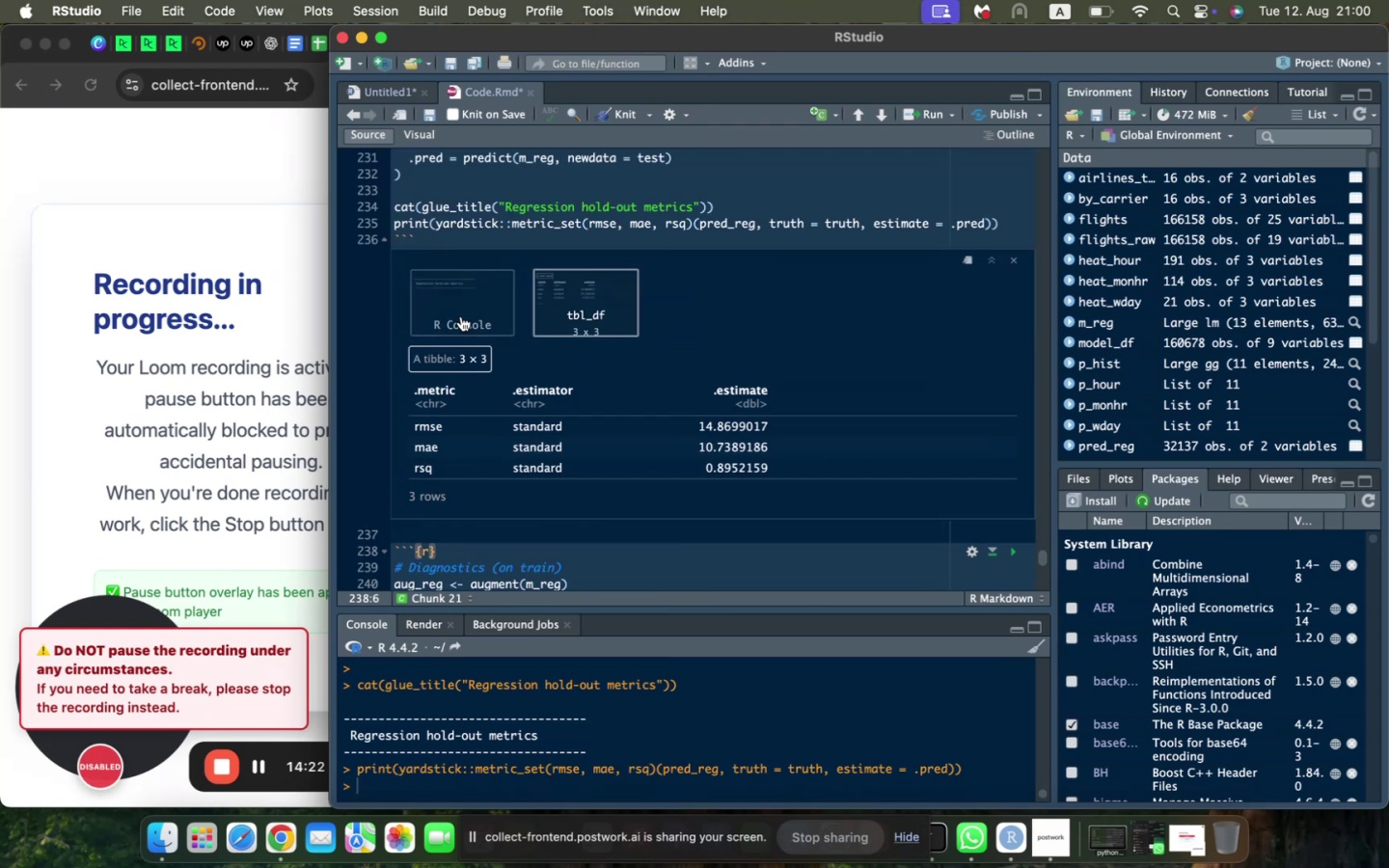 
left_click([461, 316])
 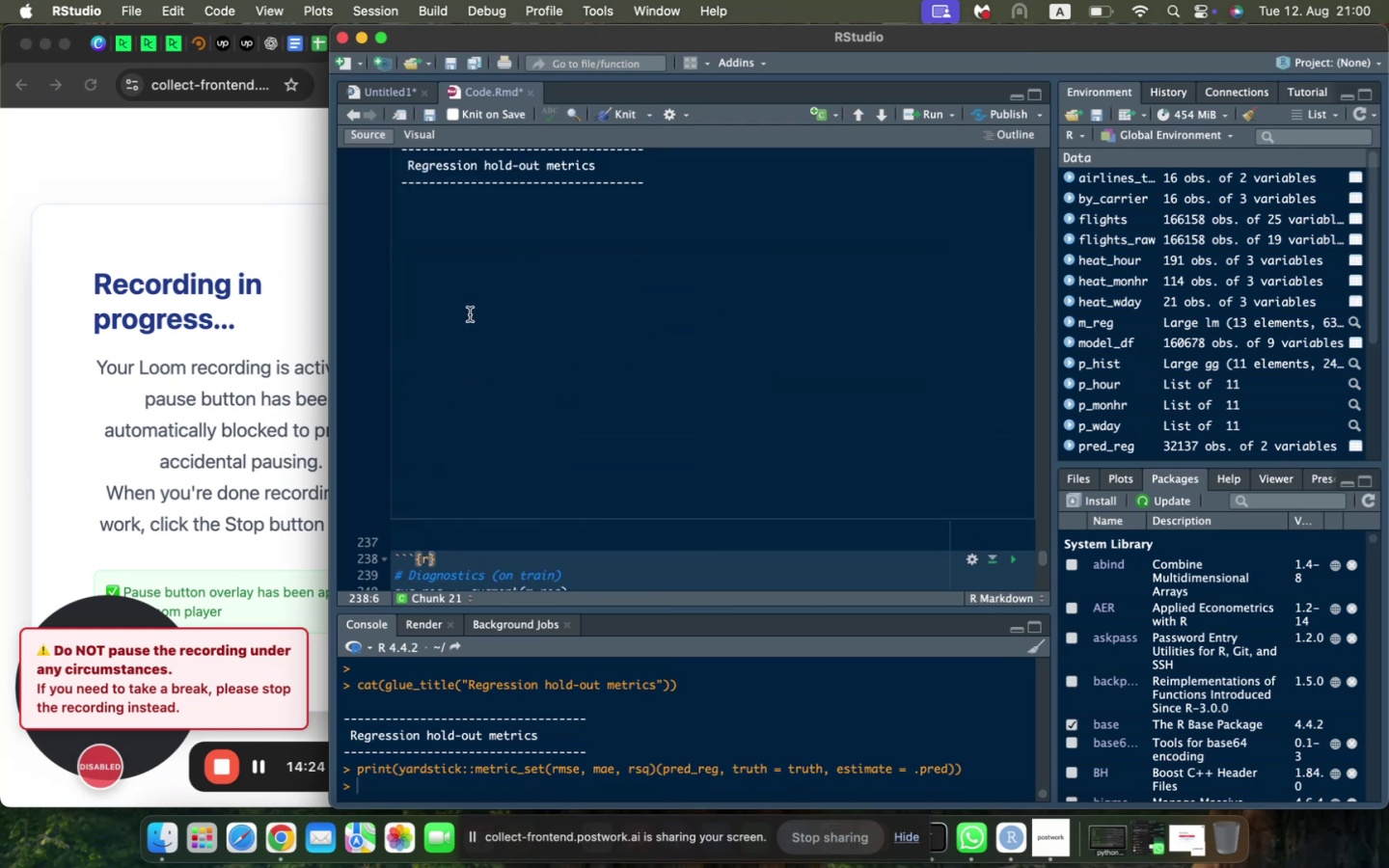 
scroll: coordinate [470, 314], scroll_direction: up, amount: 8.0
 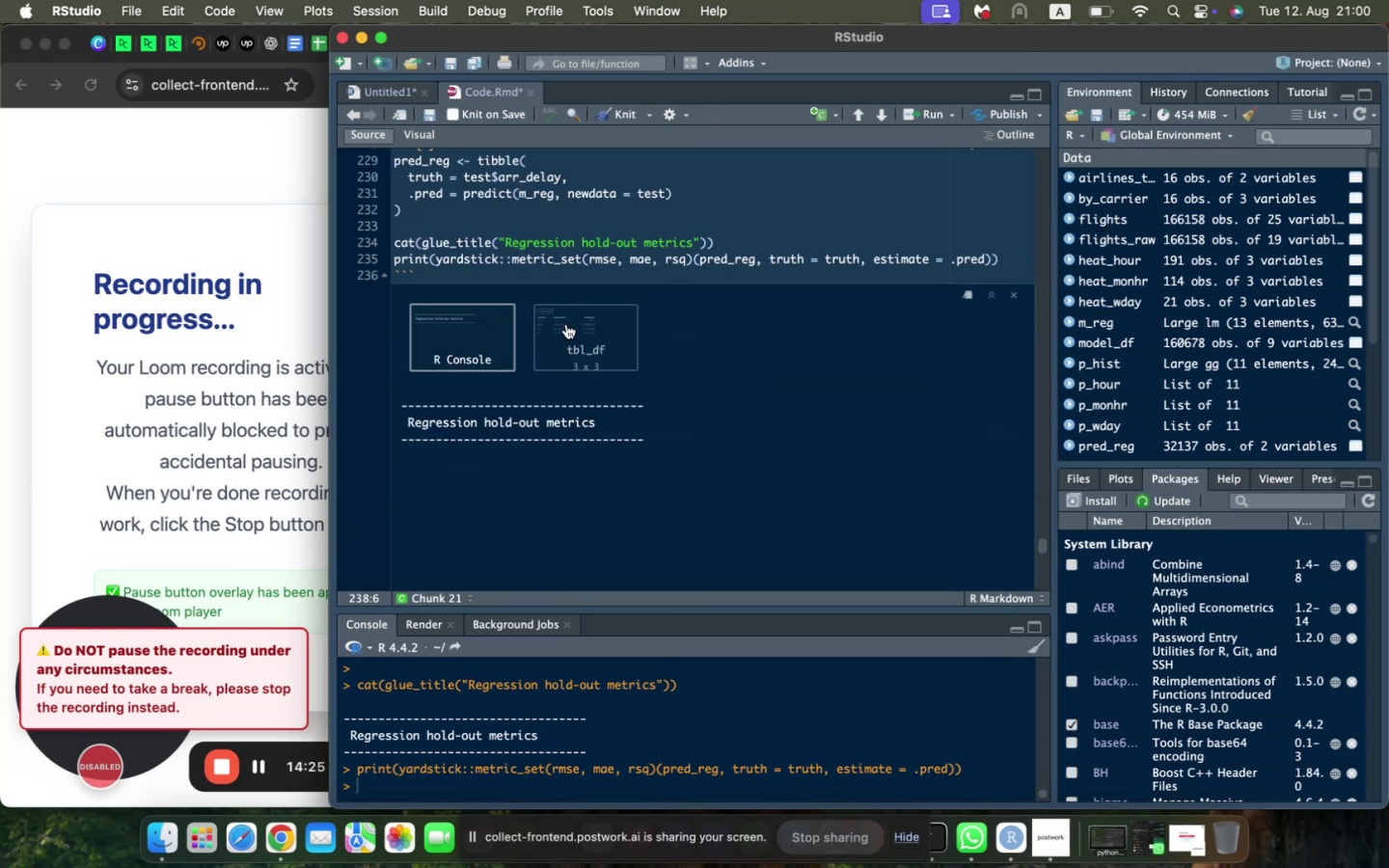 
left_click([566, 324])
 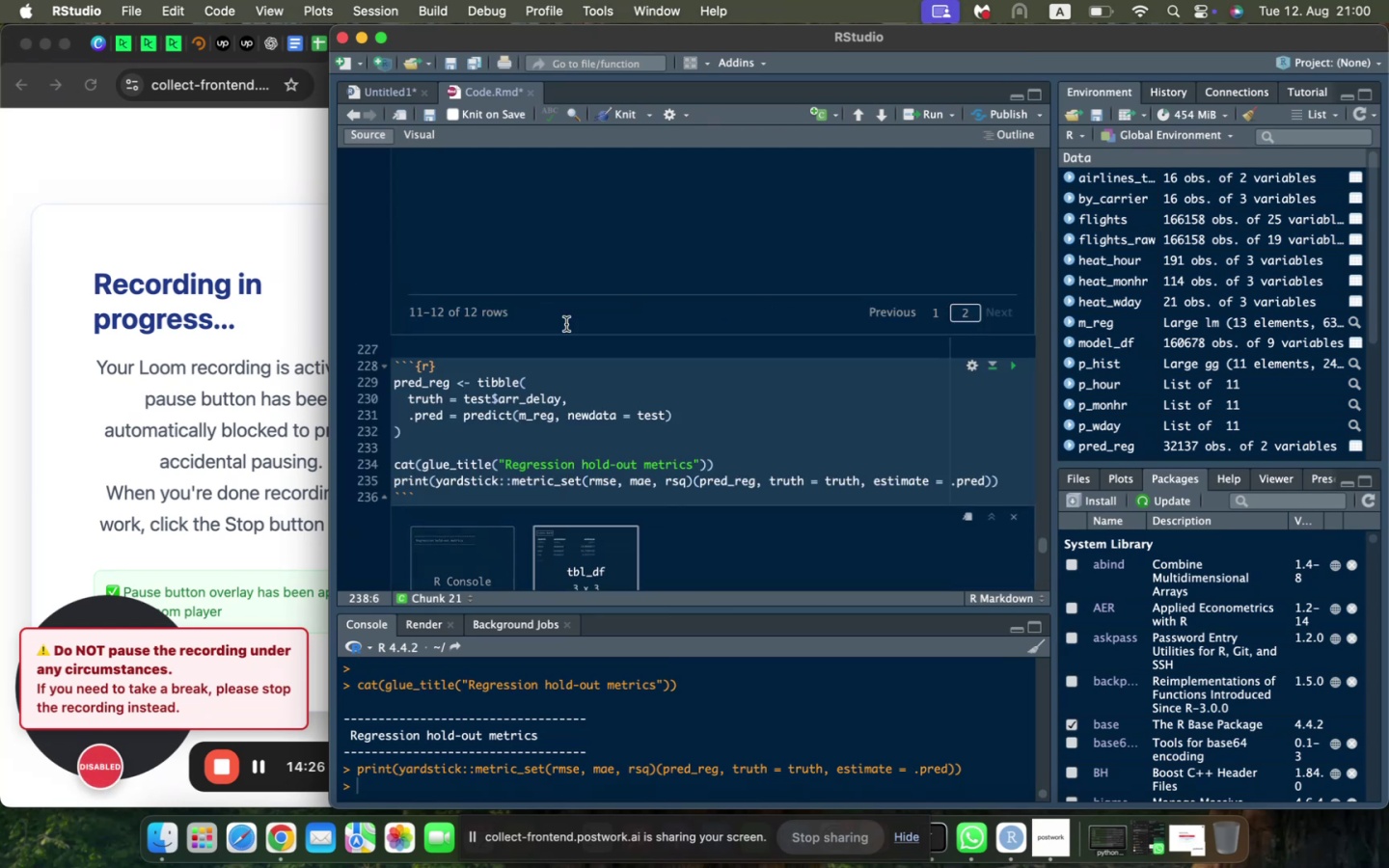 
scroll: coordinate [566, 324], scroll_direction: down, amount: 3.0
 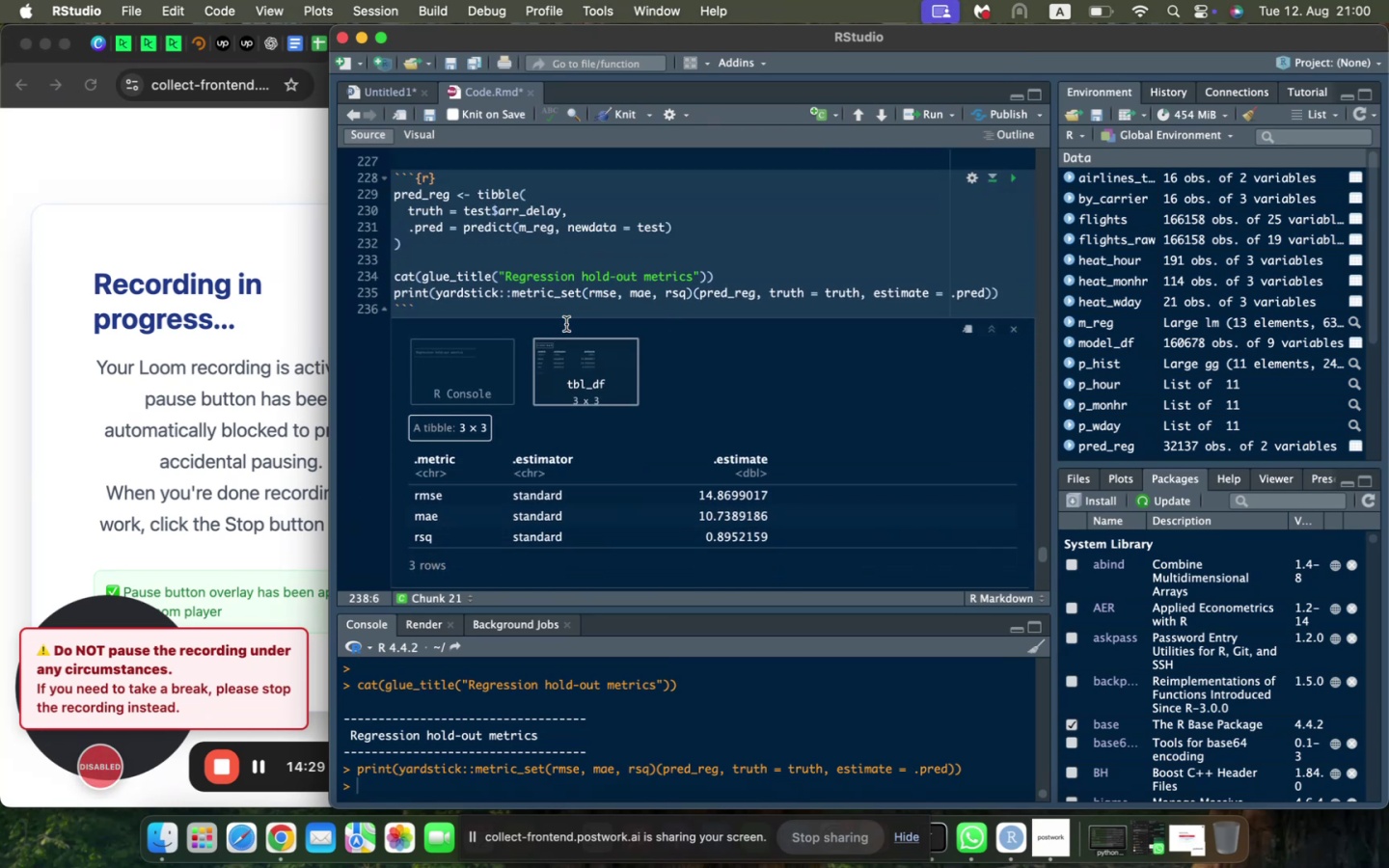 
scroll: coordinate [566, 324], scroll_direction: up, amount: 4.0
 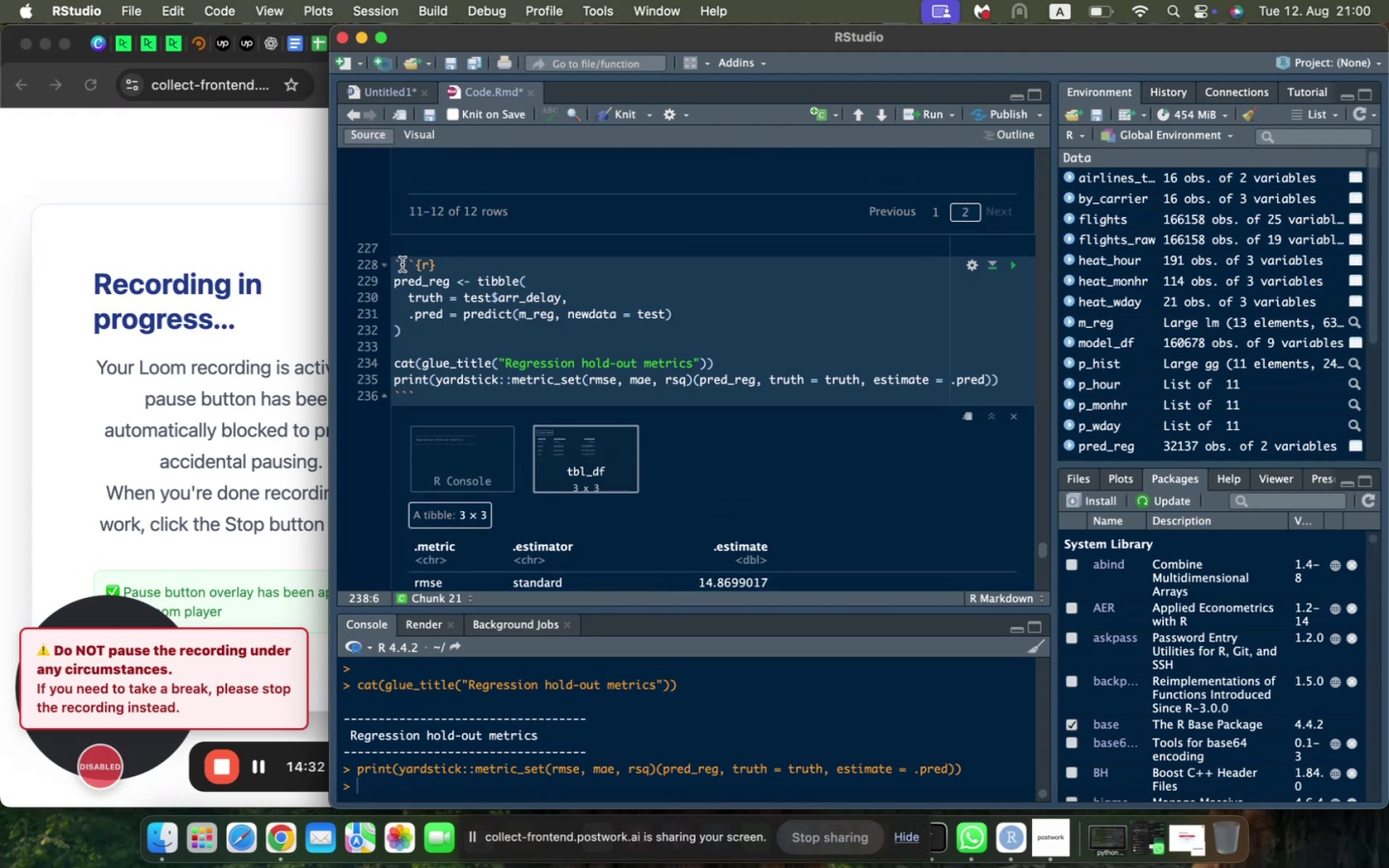 
left_click([396, 263])
 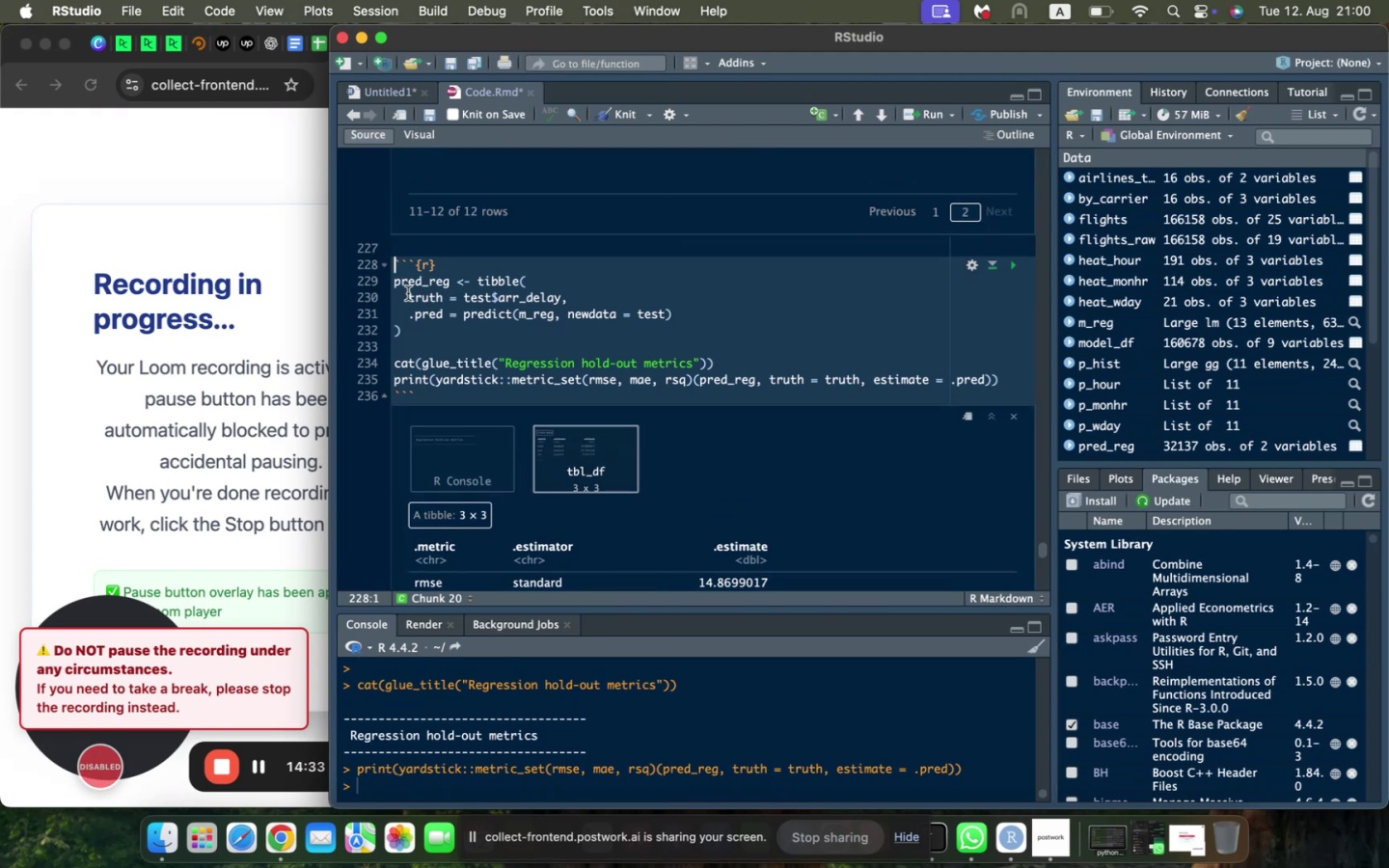 
key(Enter)
 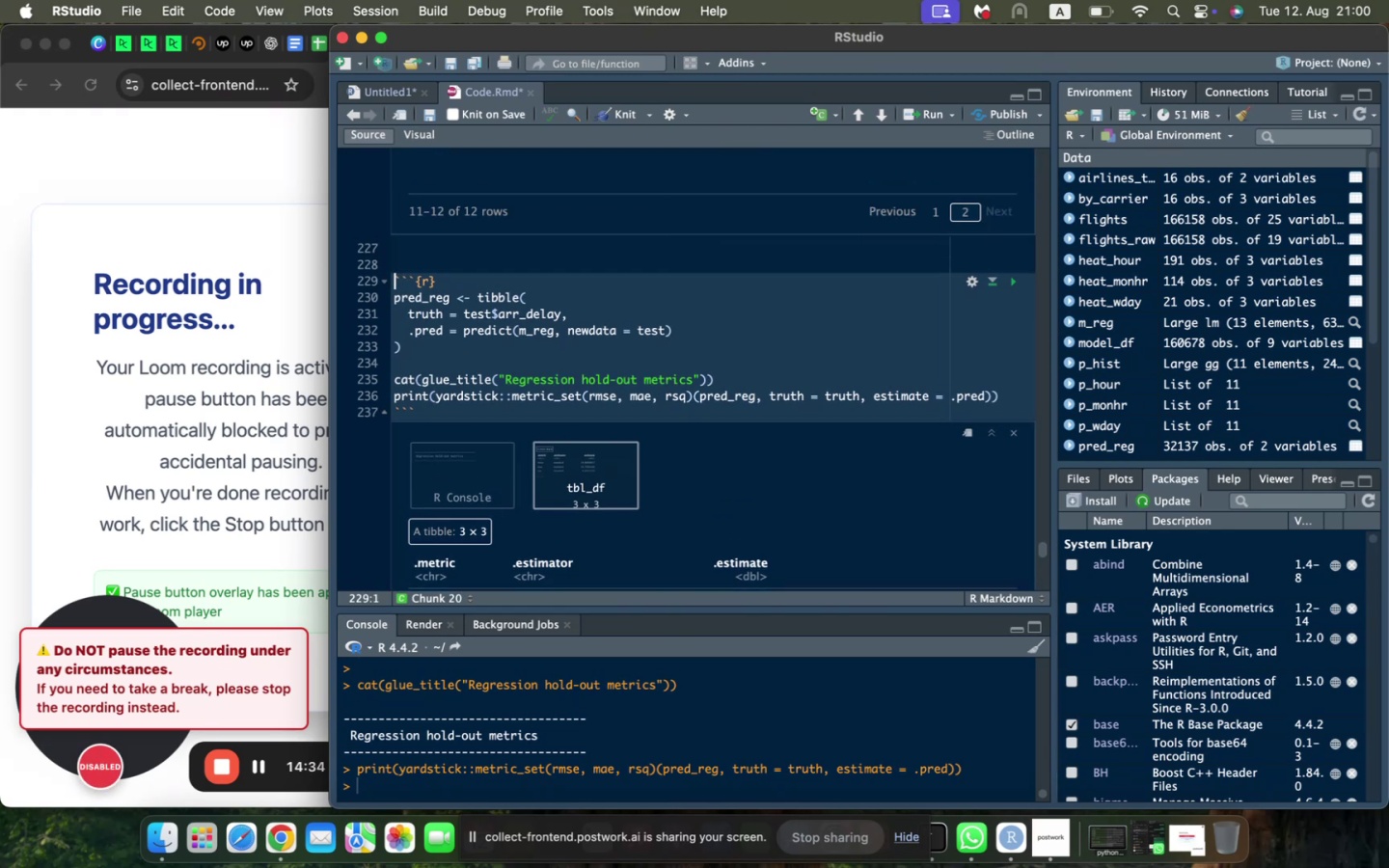 
key(ArrowUp)
 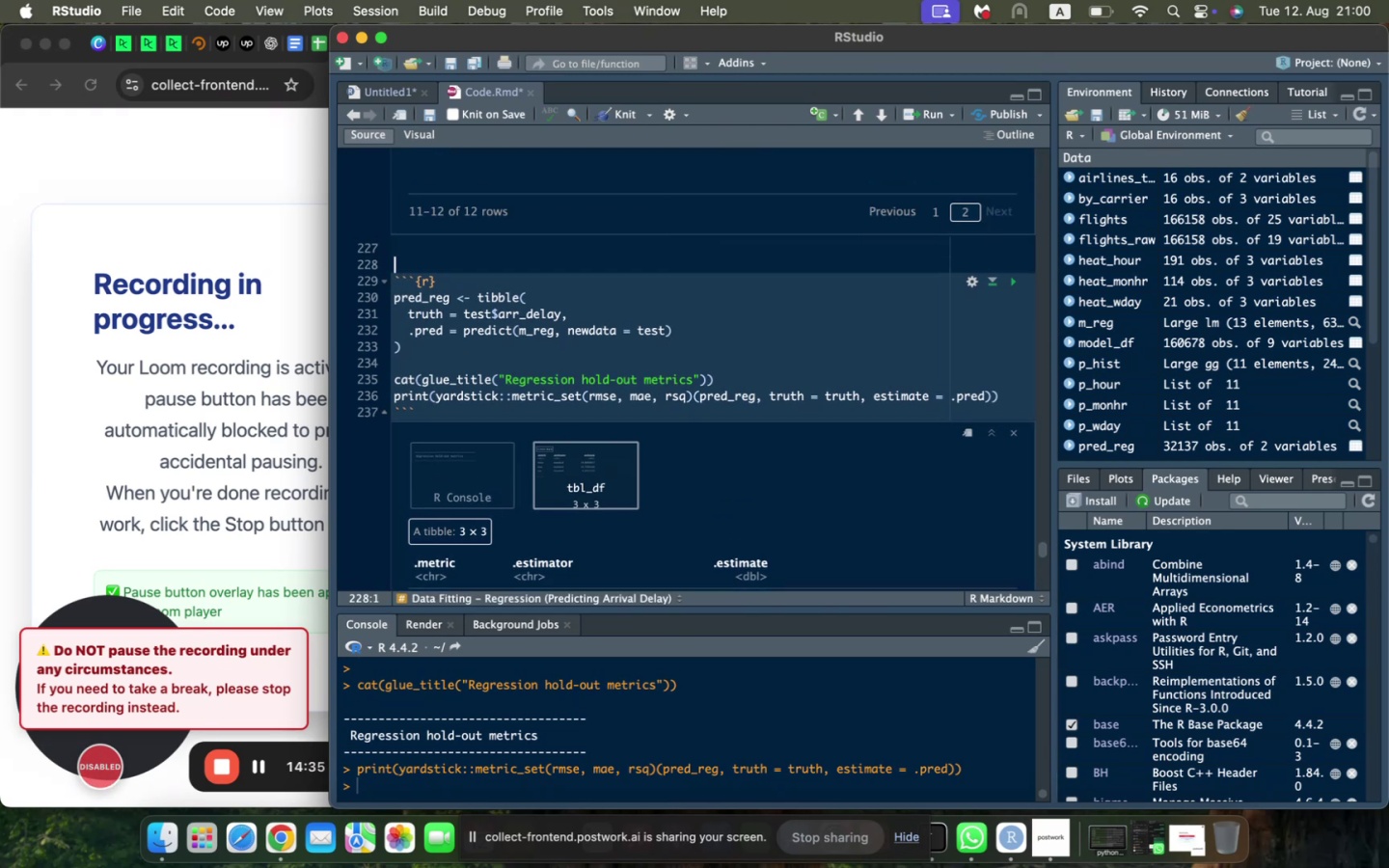 
type($$)
key(Backspace)
key(Backspace)
type(## )
key(Backspace)
type(# Model Evaluation)
 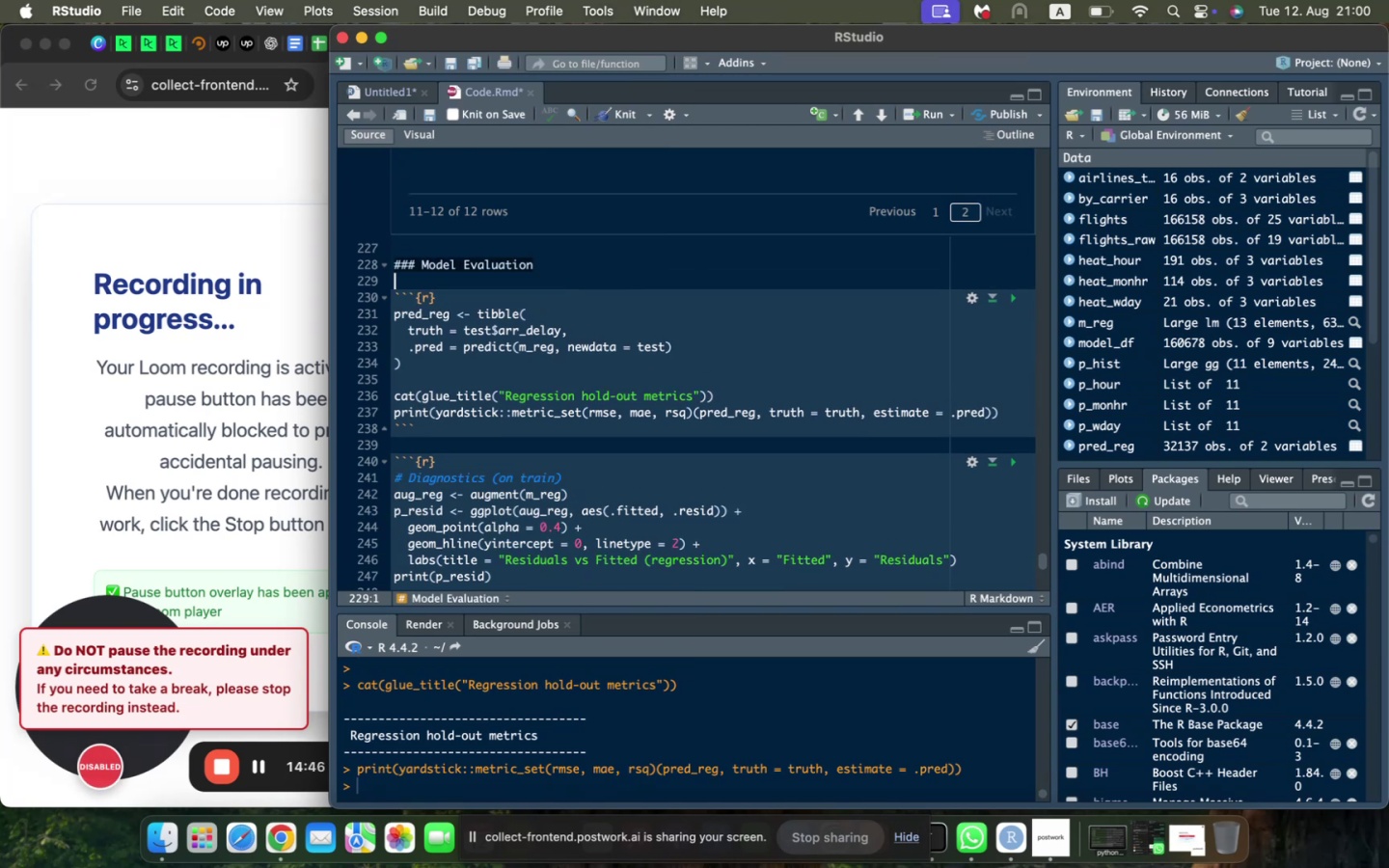 
 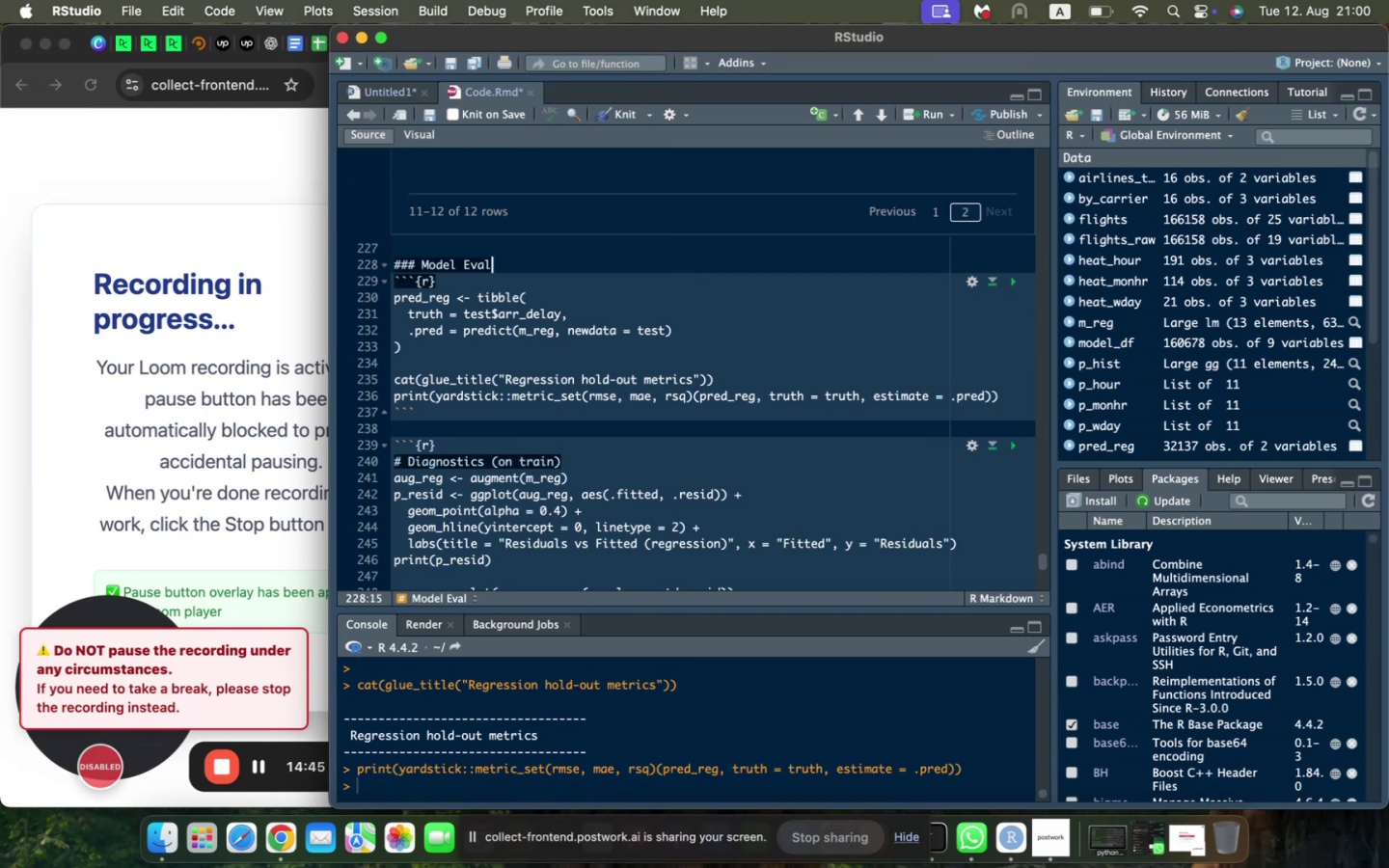 
key(Enter)
 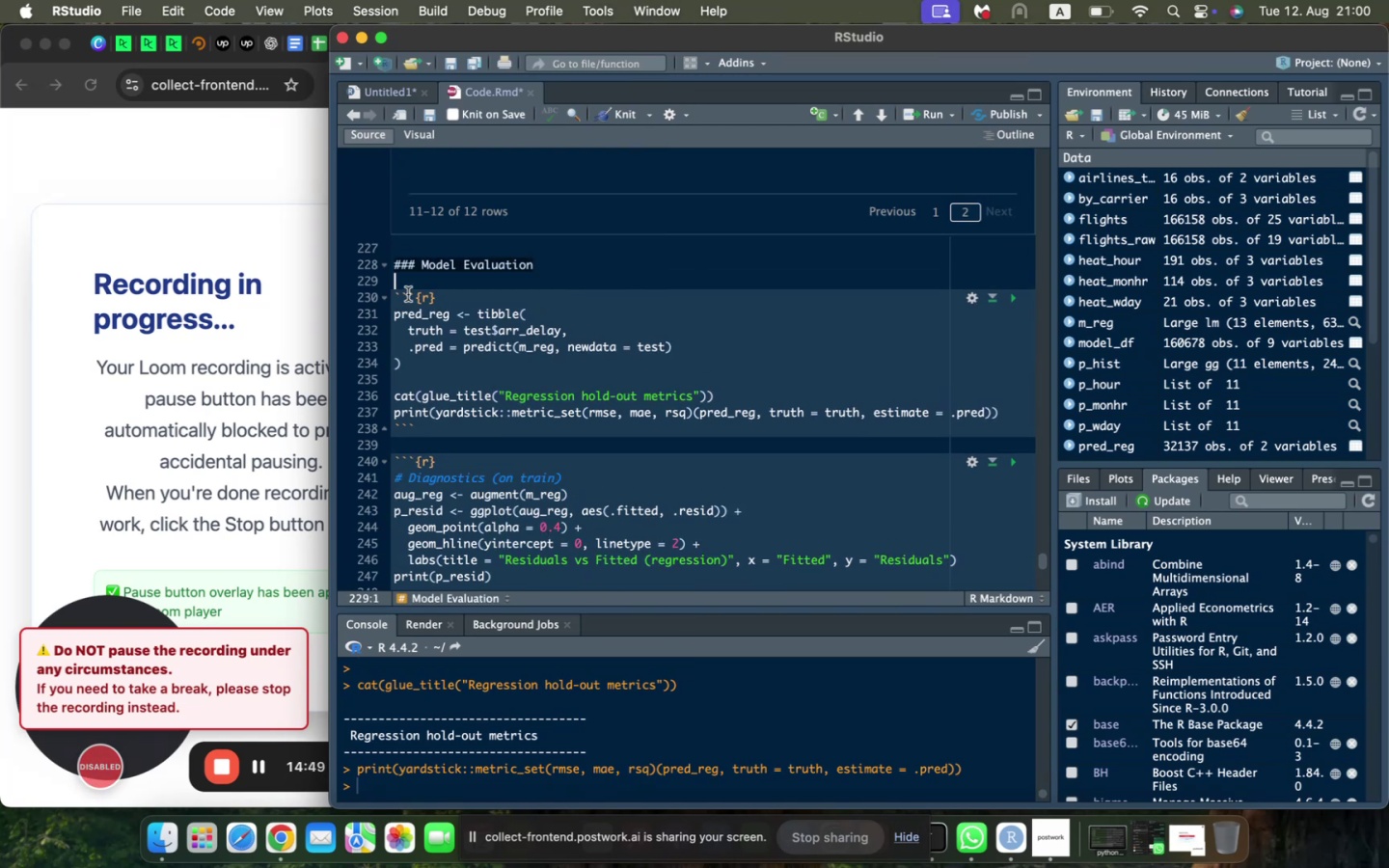 
scroll: coordinate [451, 340], scroll_direction: down, amount: 9.0
 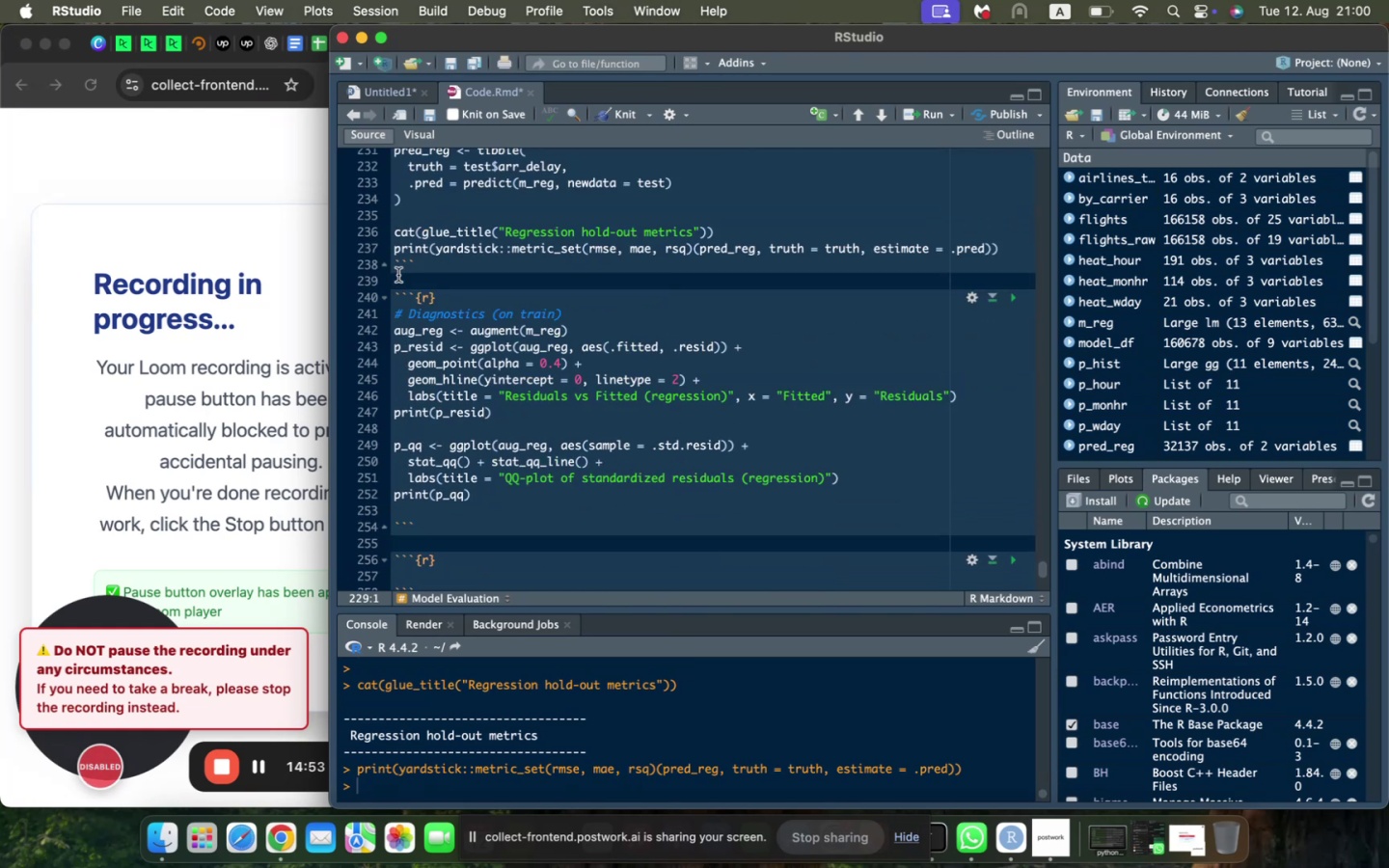 
left_click([403, 281])
 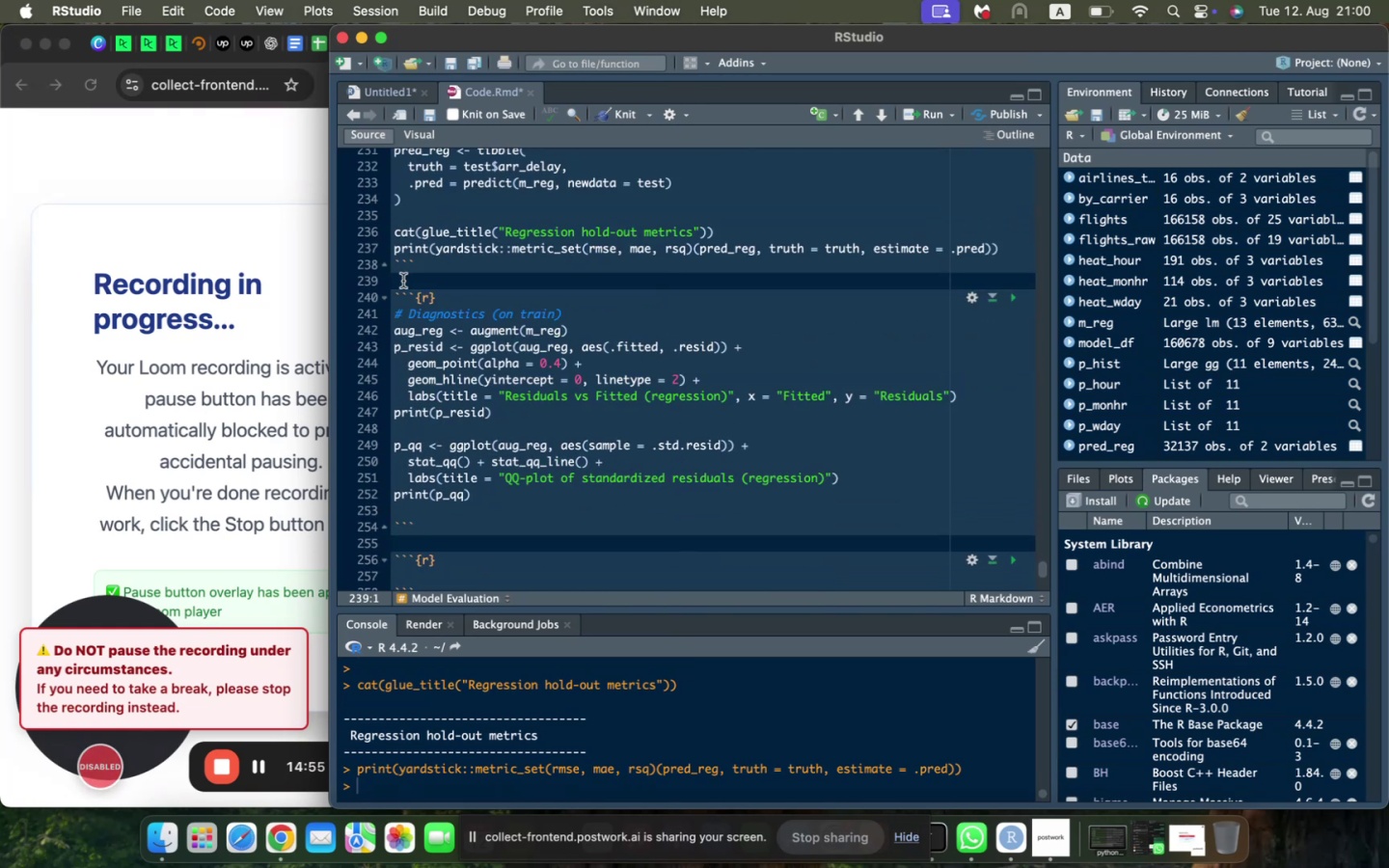 
key(Enter)
 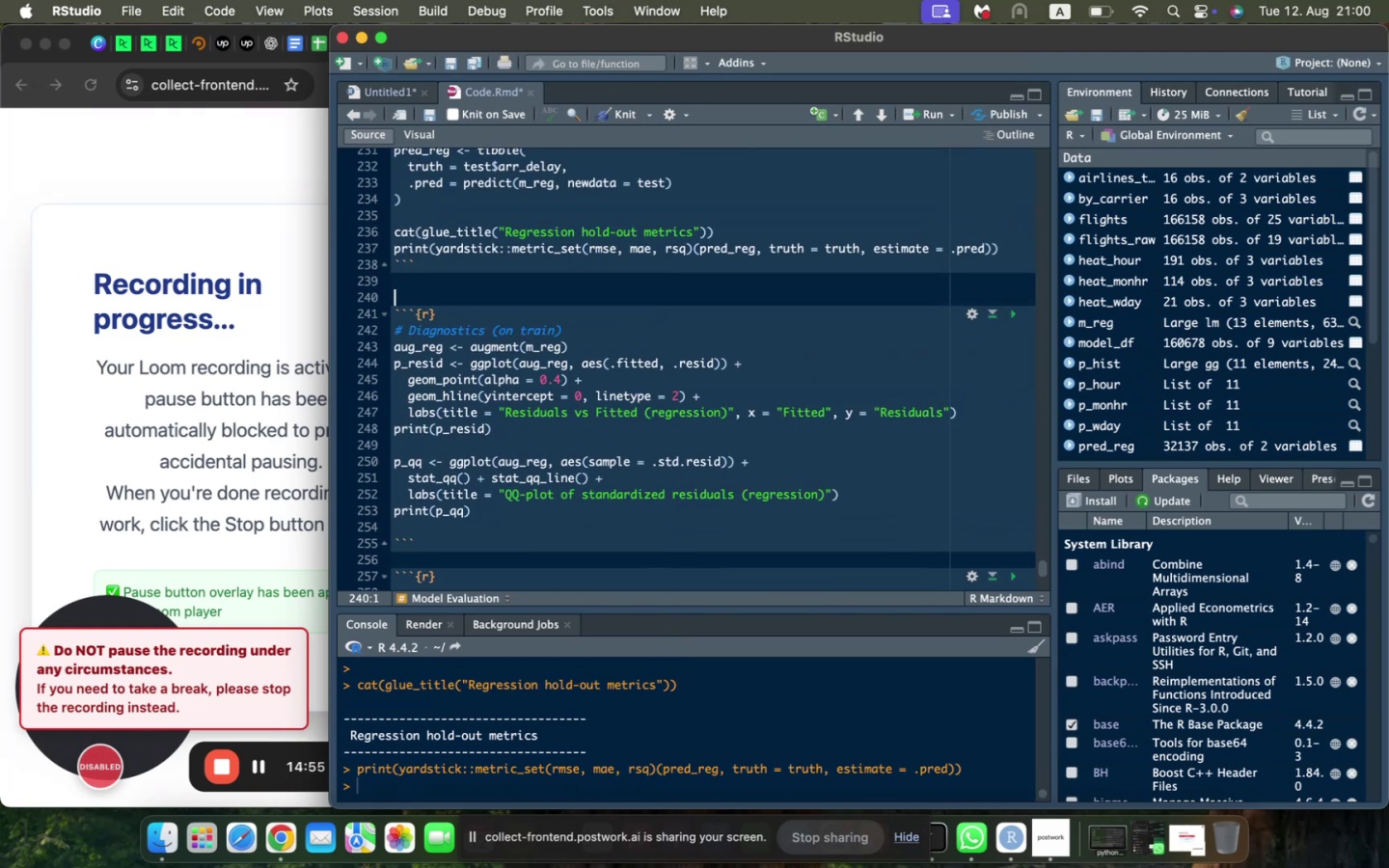 
type(### Model DI)
key(Backspace)
type(iagnostics)
 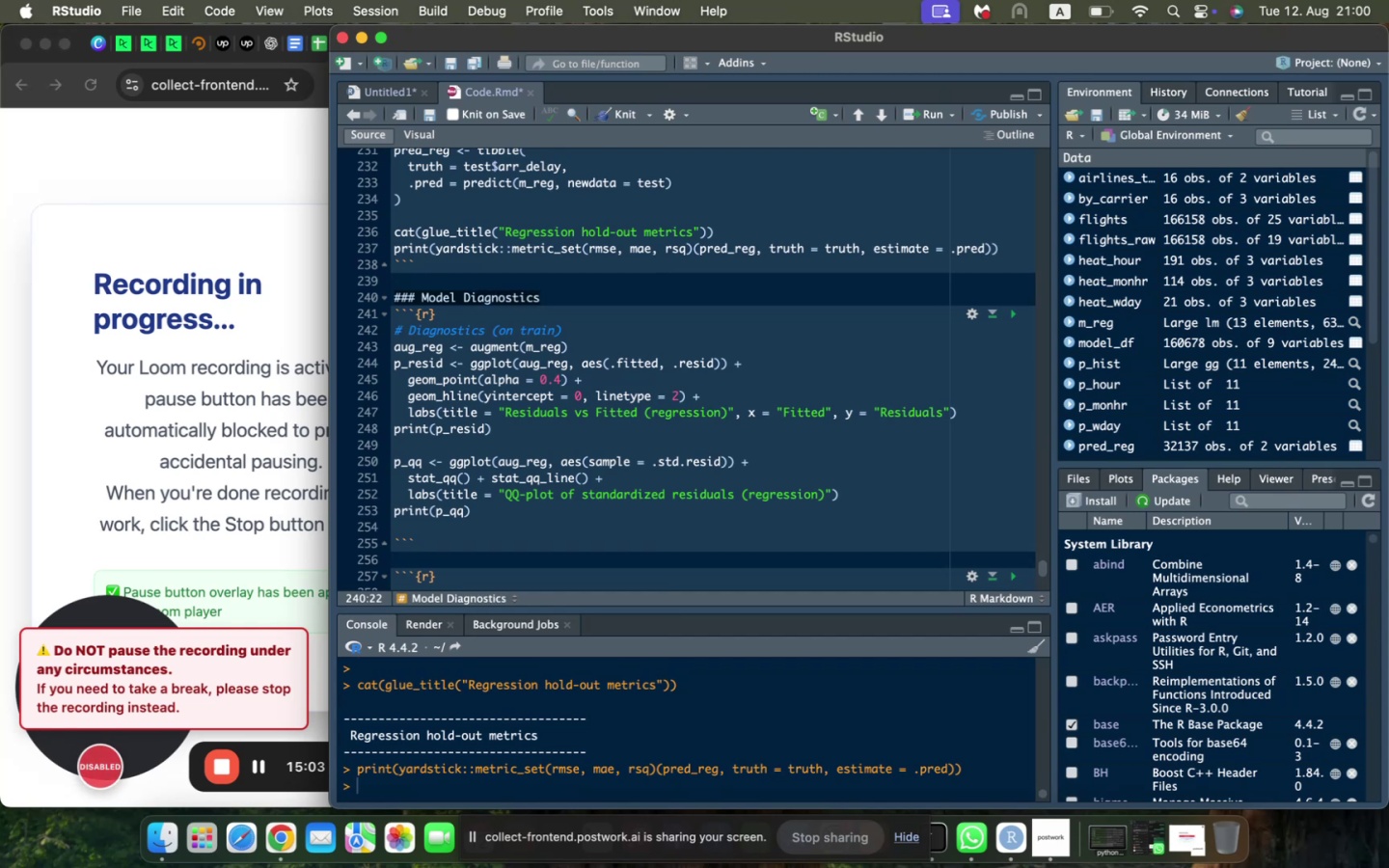 
key(Enter)
 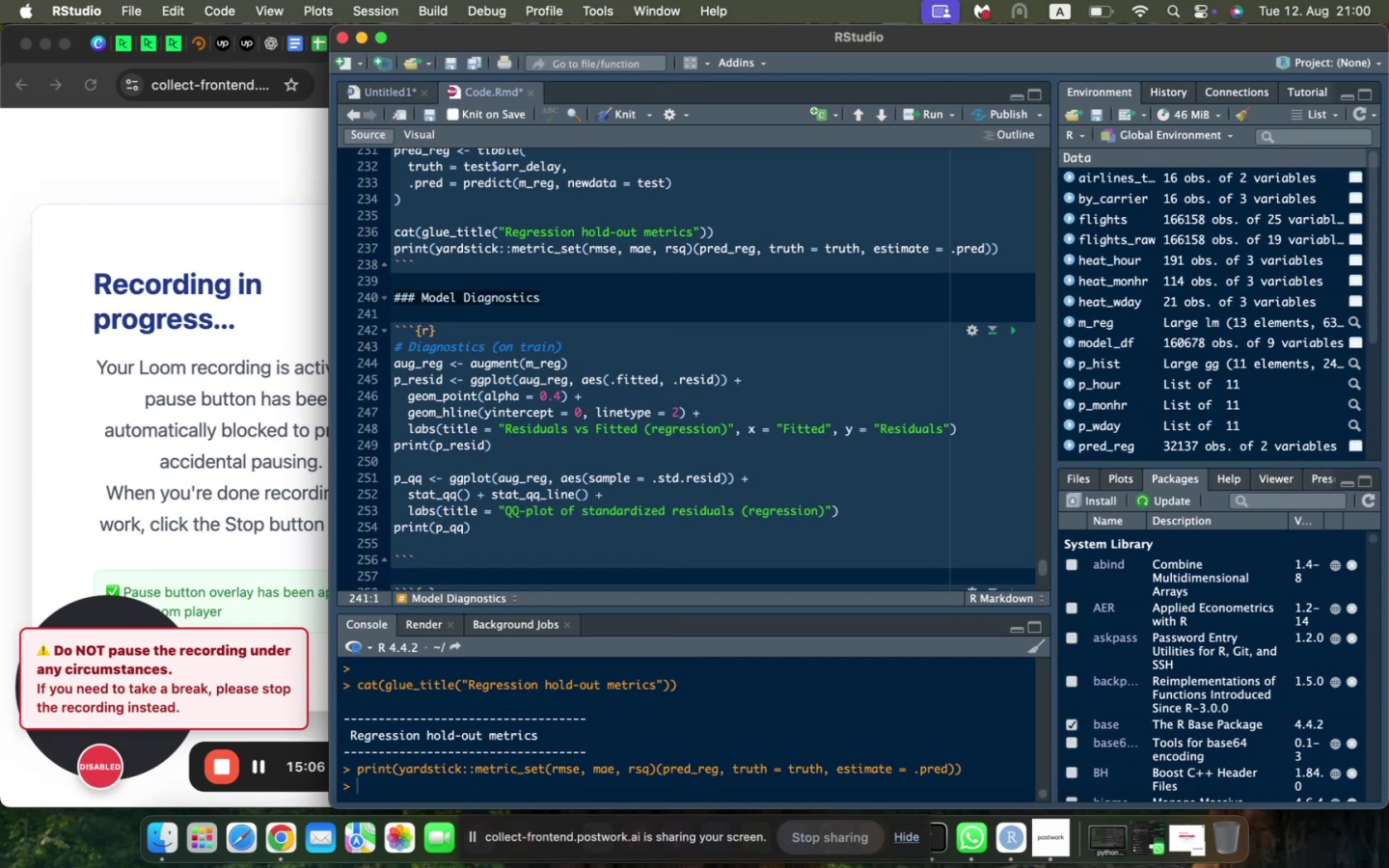 
scroll: coordinate [434, 287], scroll_direction: up, amount: 7.0
 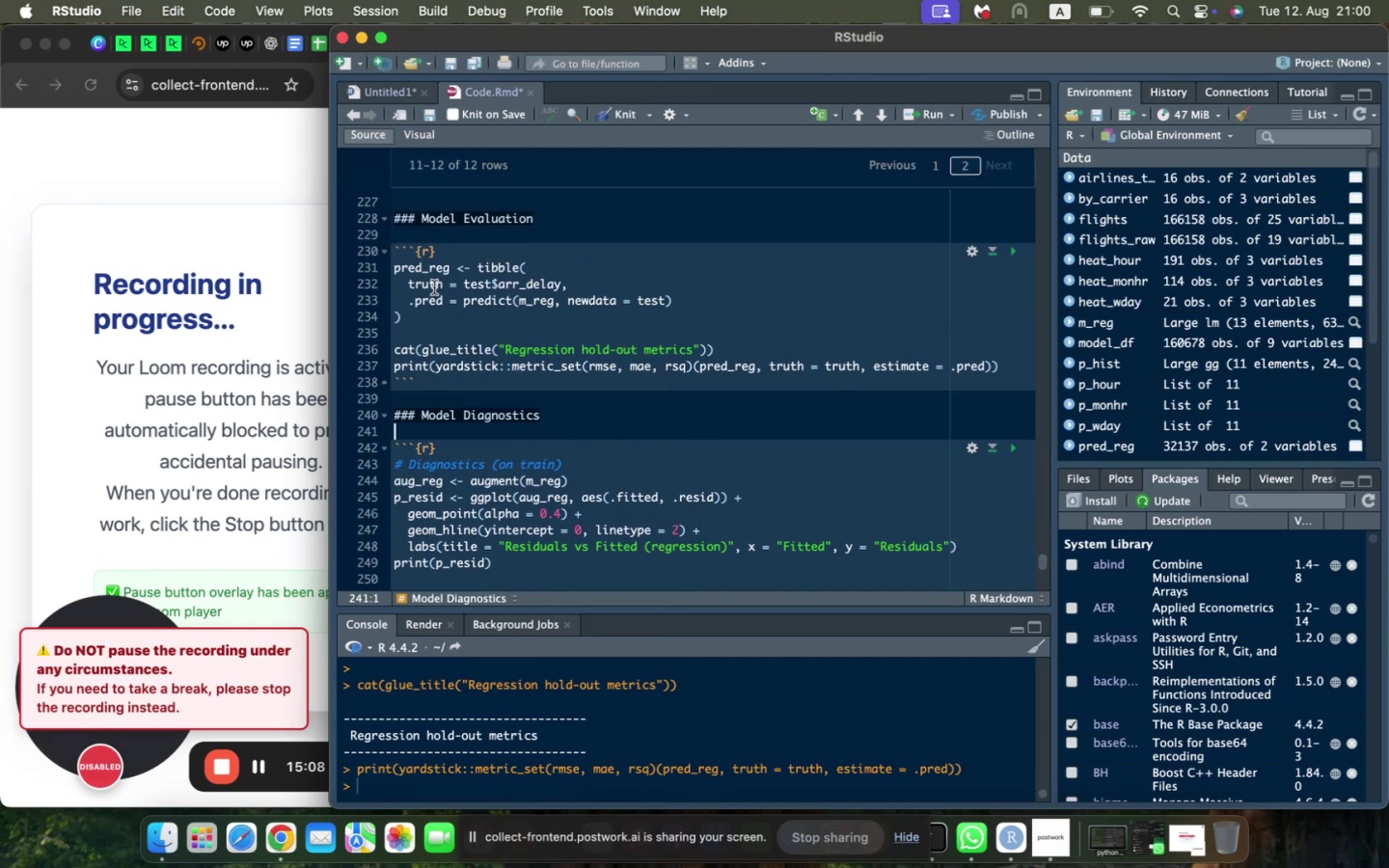 
scroll: coordinate [434, 287], scroll_direction: down, amount: 4.0
 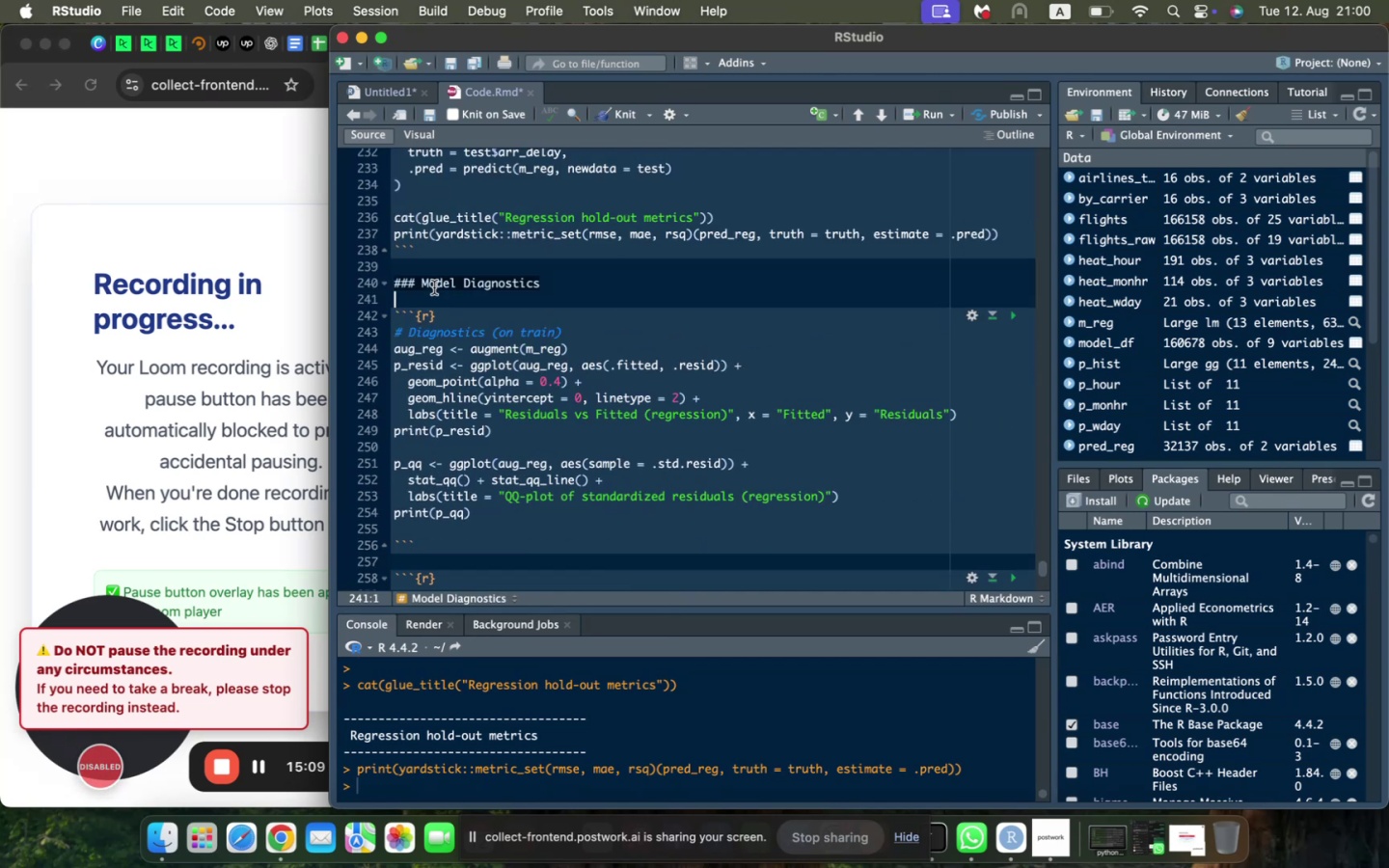 
scroll: coordinate [434, 286], scroll_direction: up, amount: 2.0
 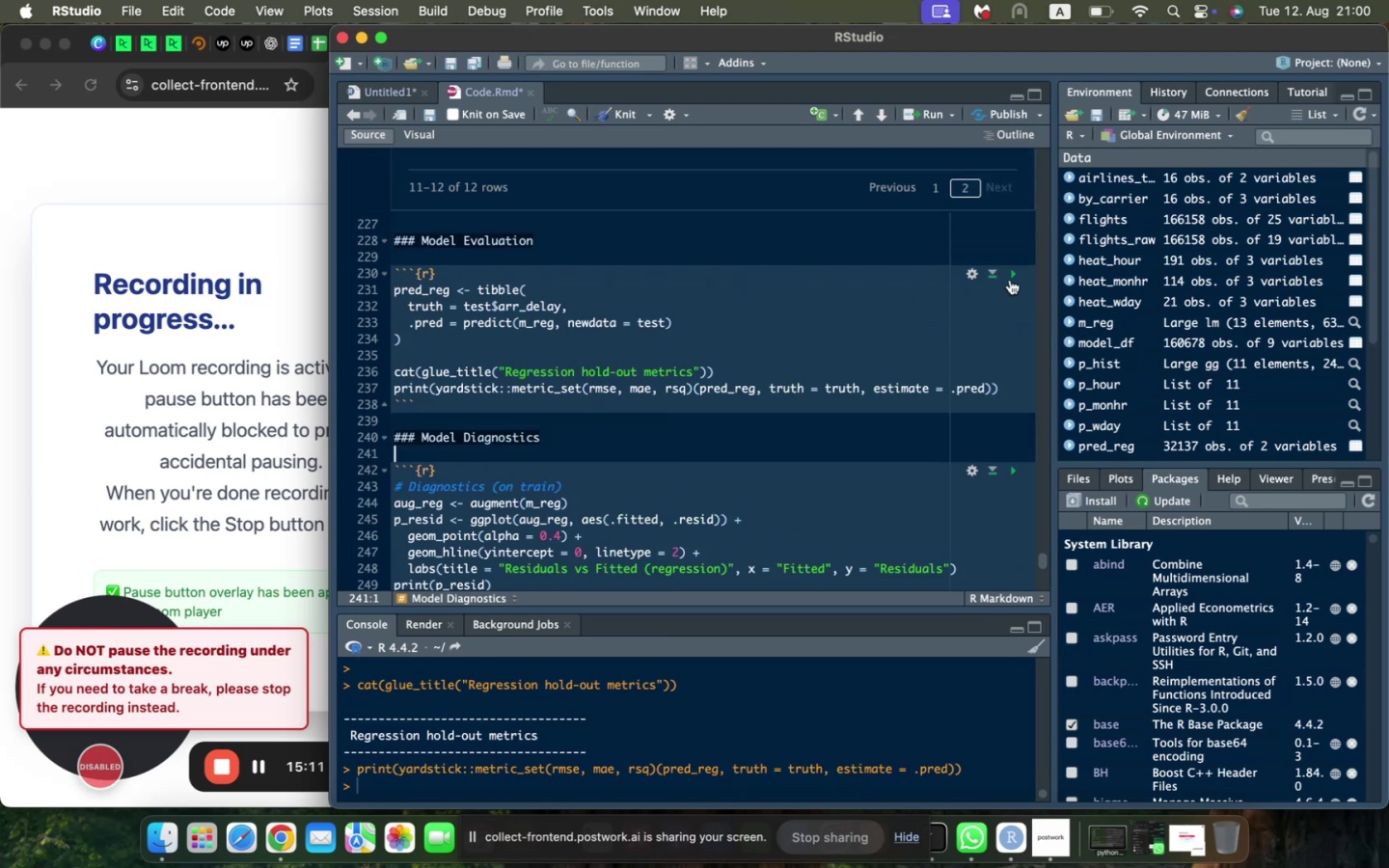 
left_click([1012, 272])
 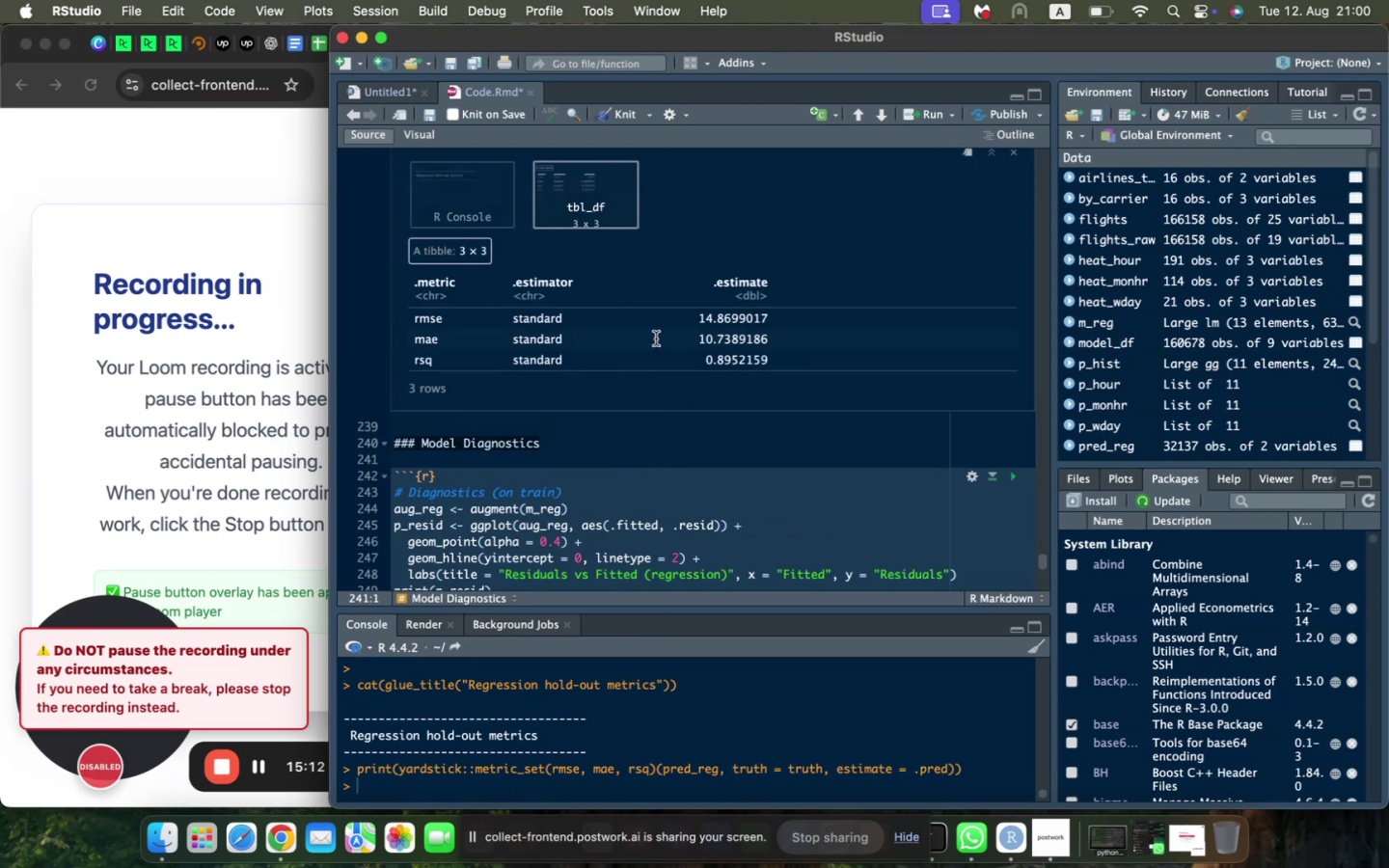 
scroll: coordinate [651, 335], scroll_direction: down, amount: 5.0
 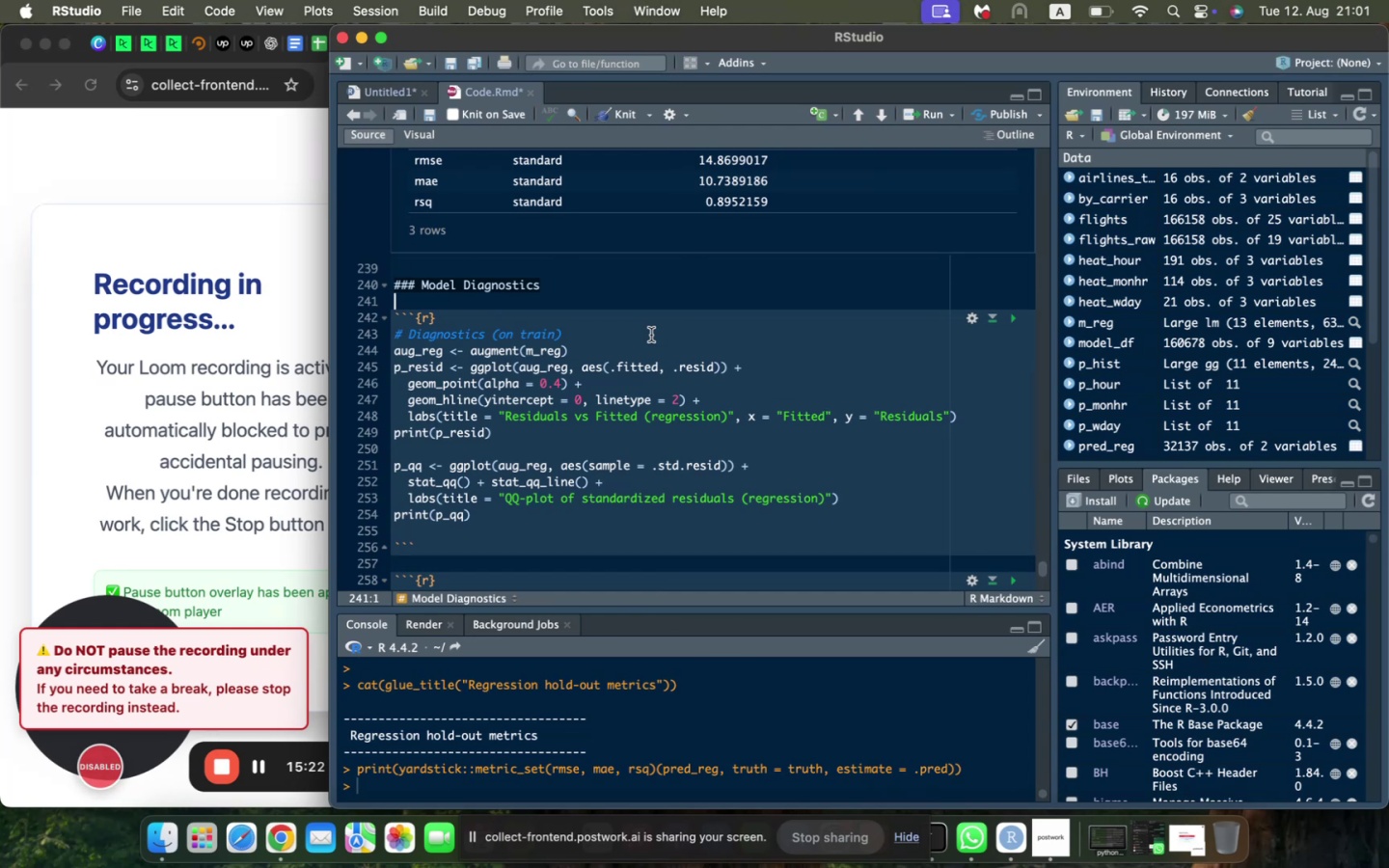 
wait(12.45)
 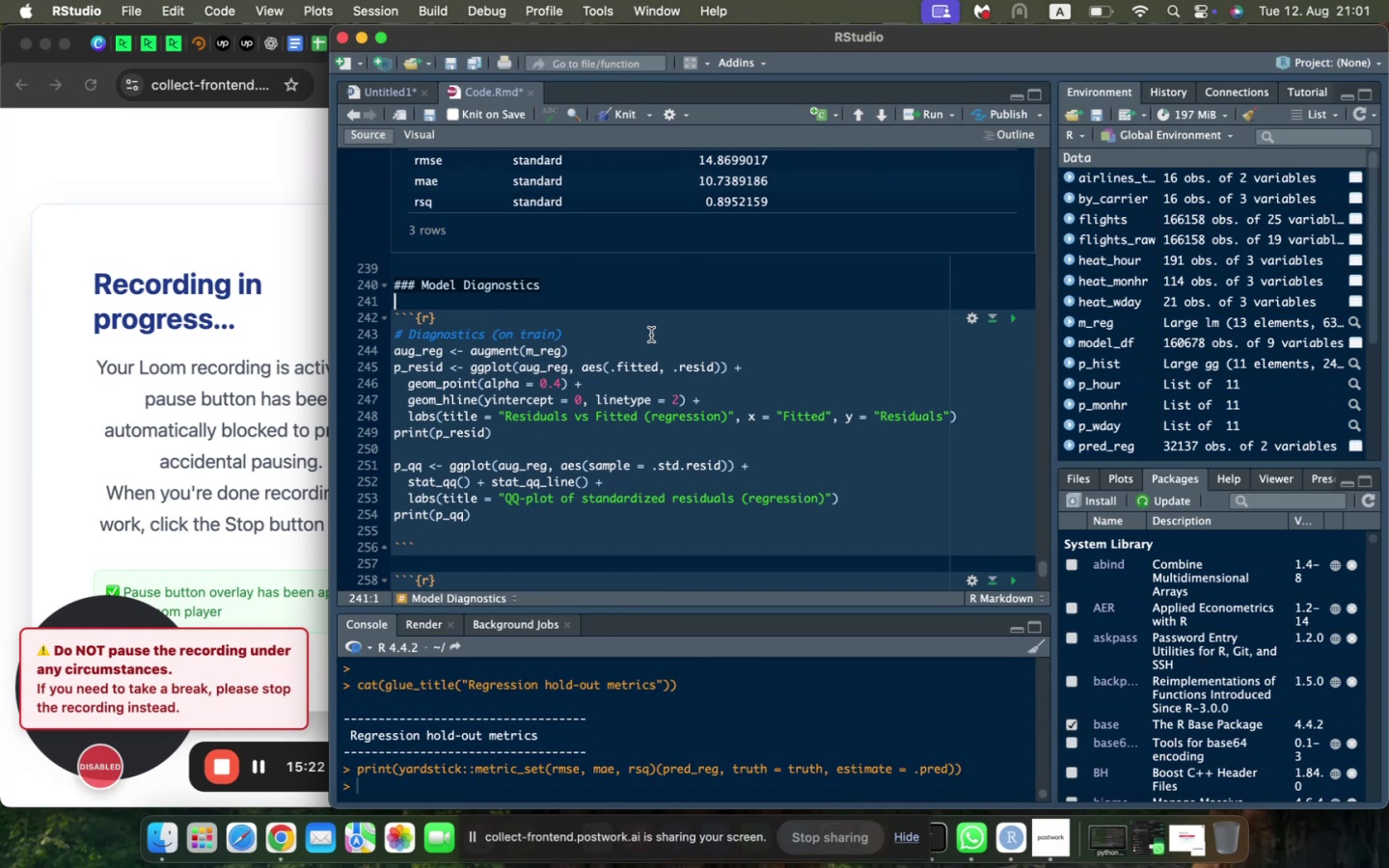 
left_click([497, 312])
 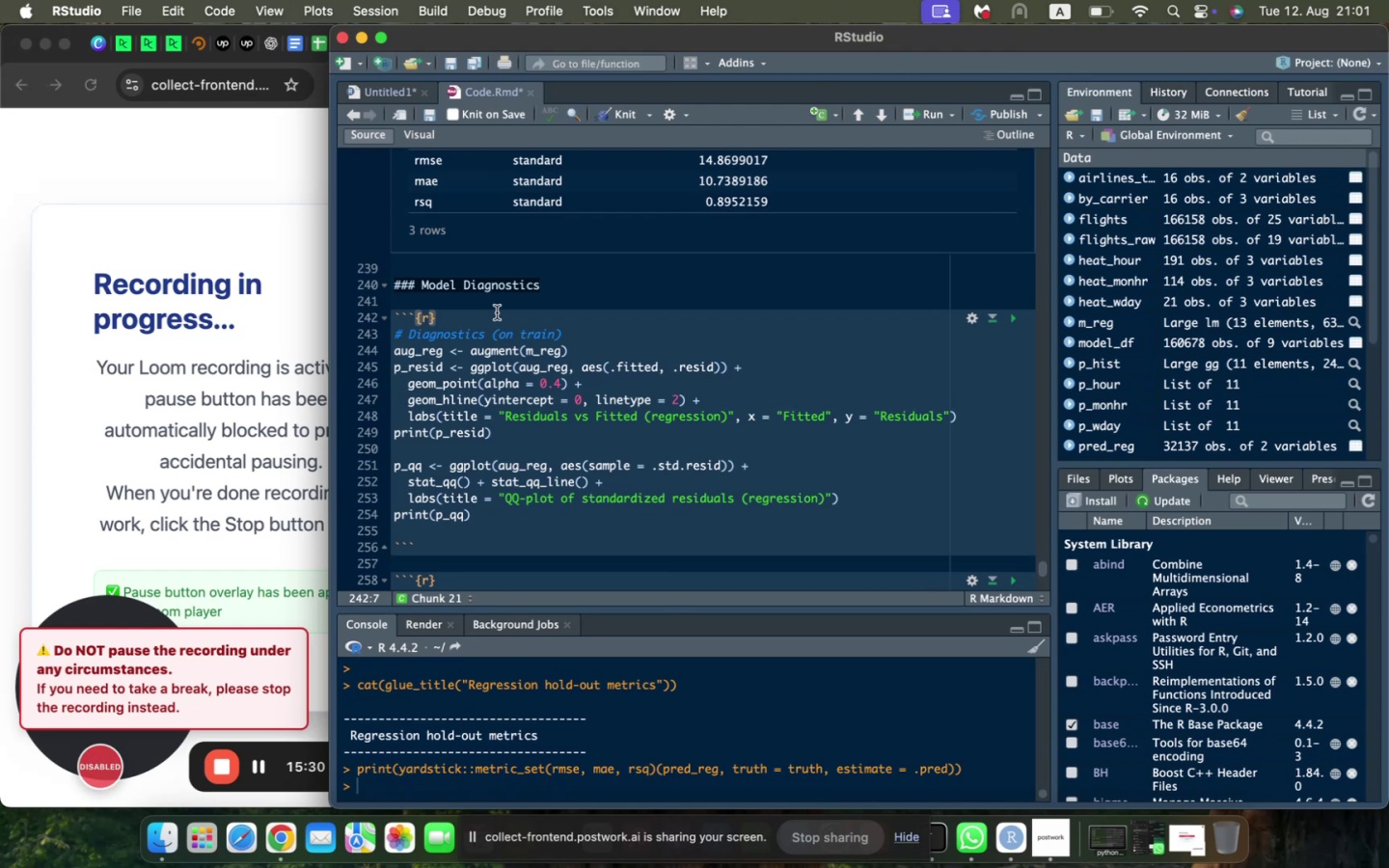 
key(Enter)
 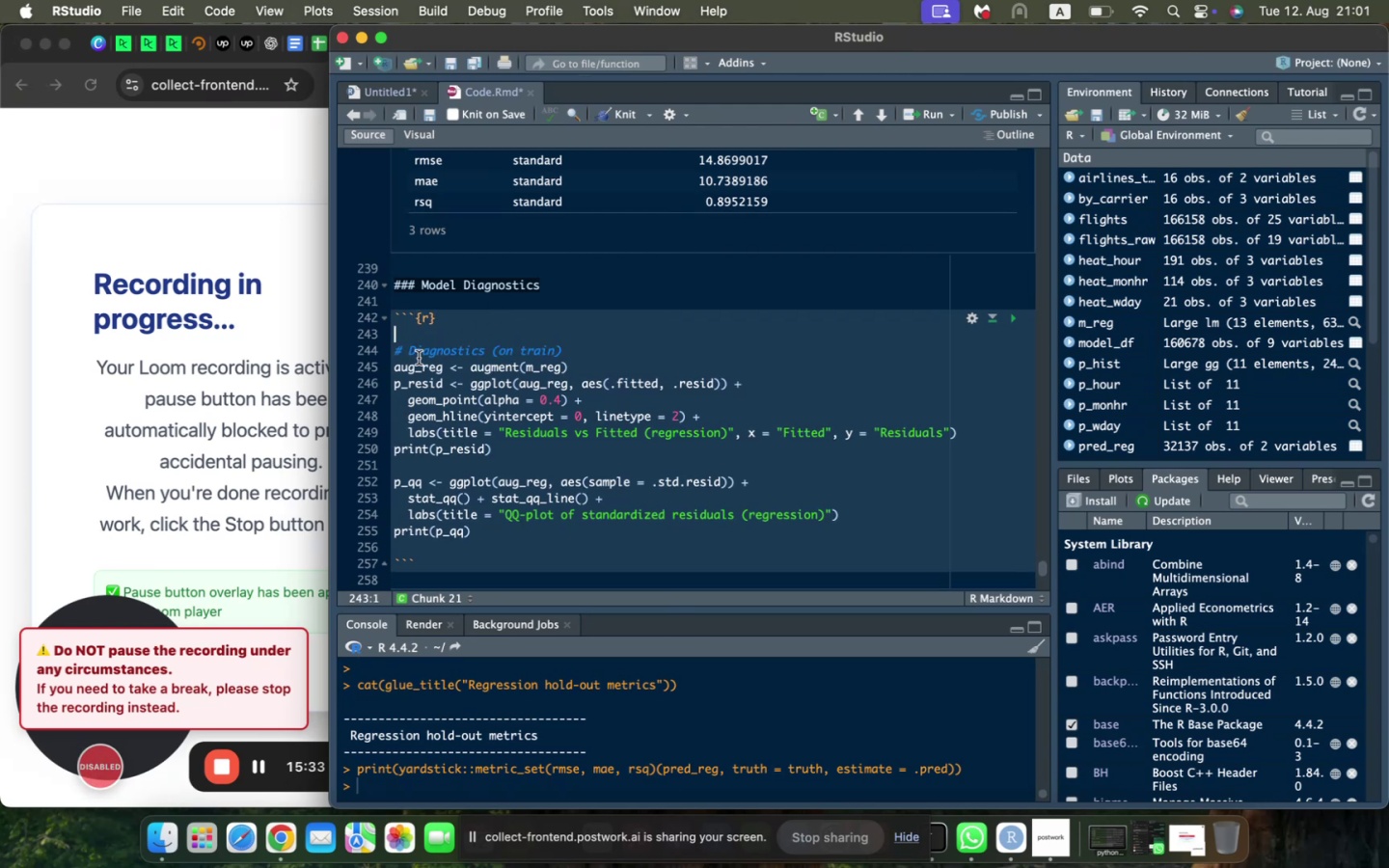 
left_click_drag(start_coordinate=[588, 342], to_coordinate=[578, 343])
 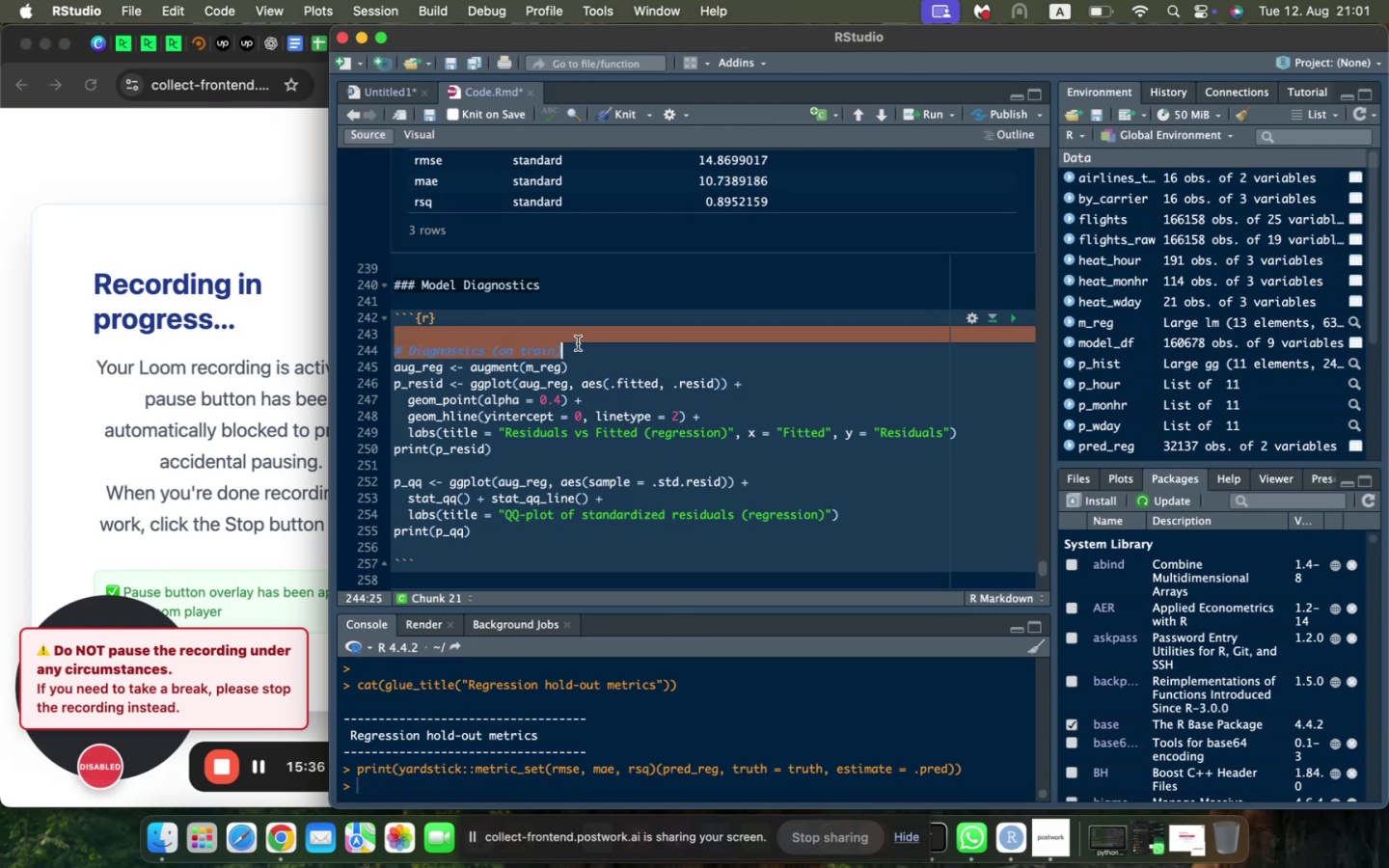 
key(Backspace)
type(aug_reg <- augment(m_reg)
 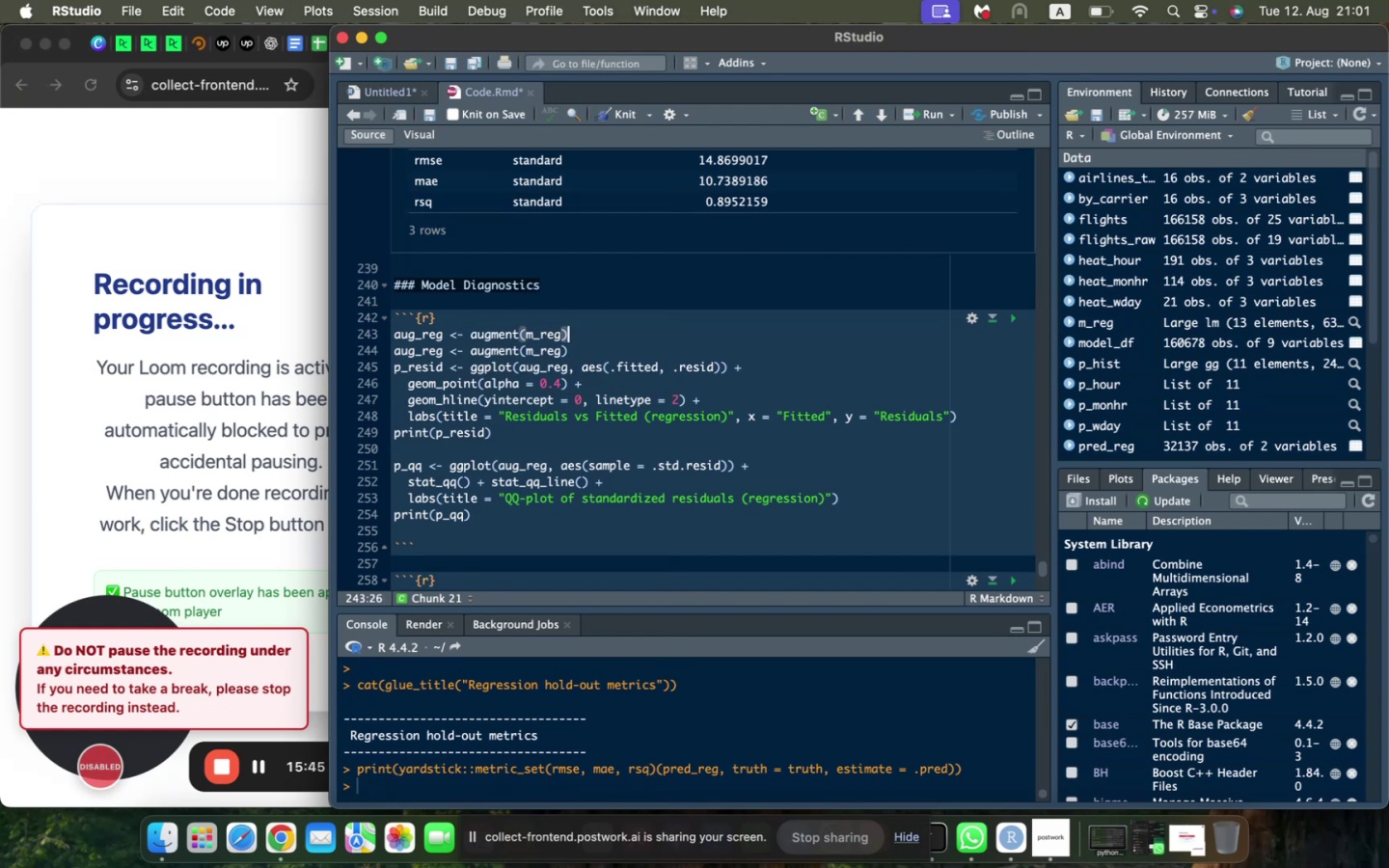 
 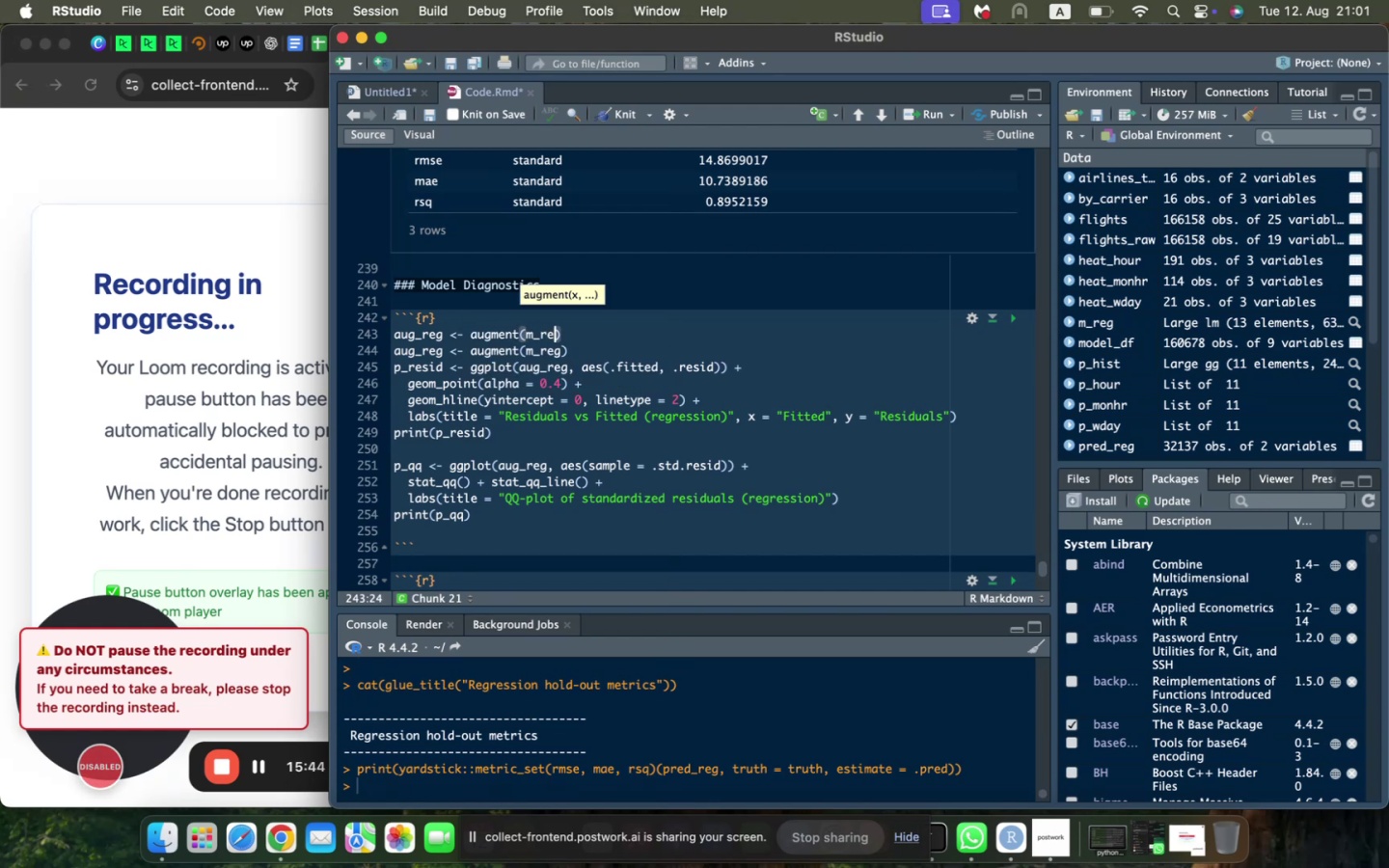 
key(ArrowRight)
 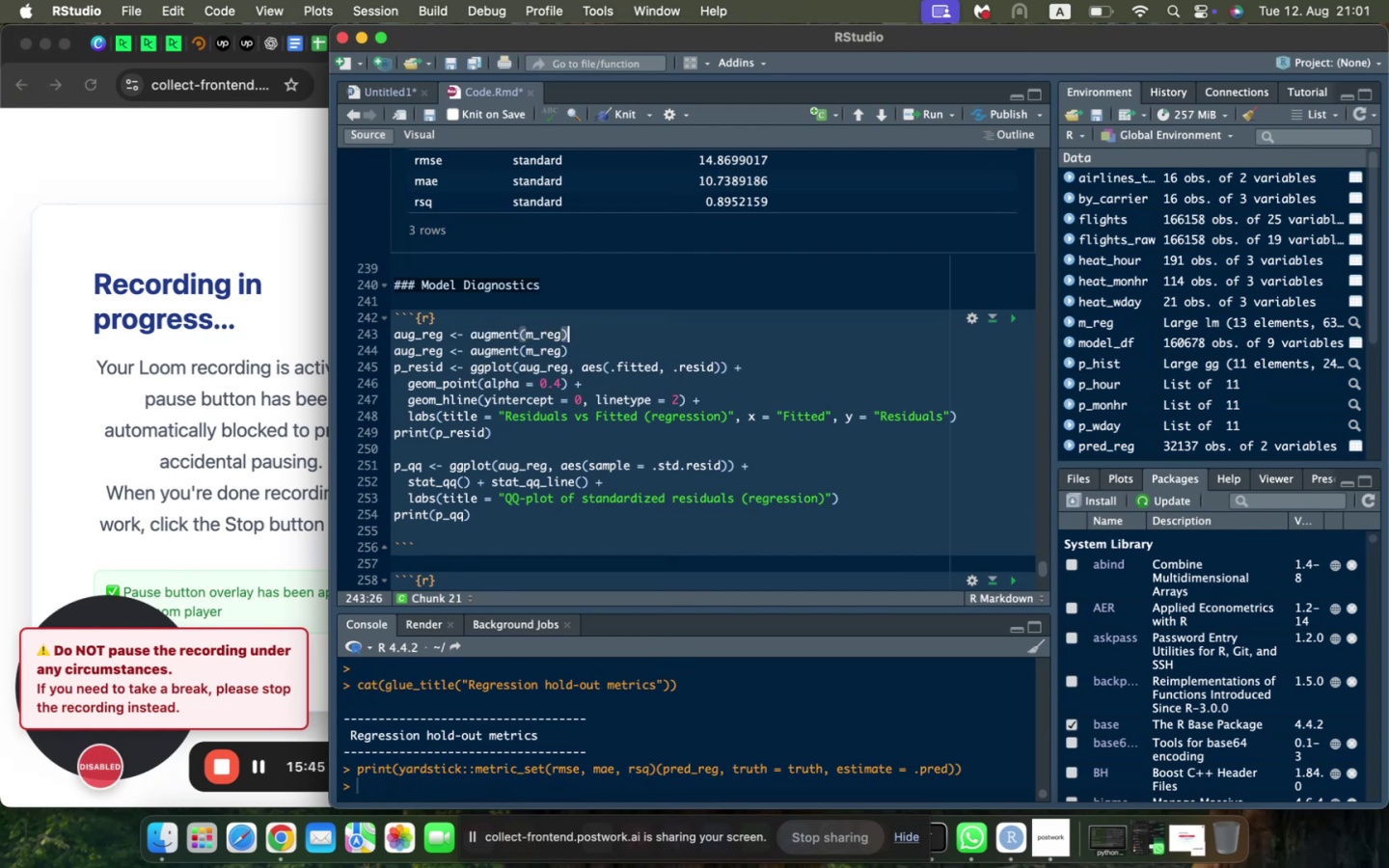 
key(Enter)
 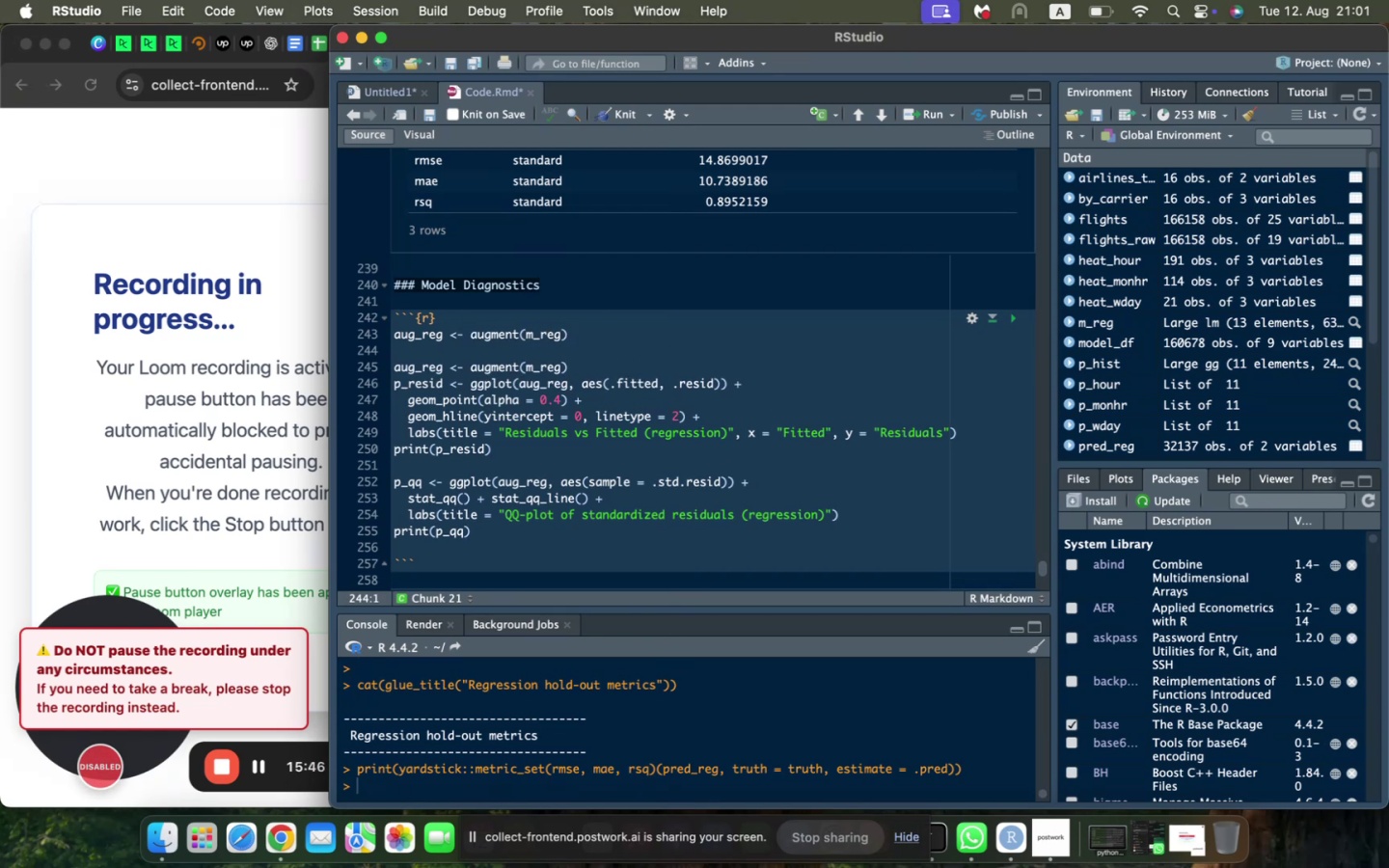 
type(p_resid <- ggpo)
key(Backspace)
type(lot(aug_reg, aes(.fitted, .red)
key(Backspace)
type(sid)
 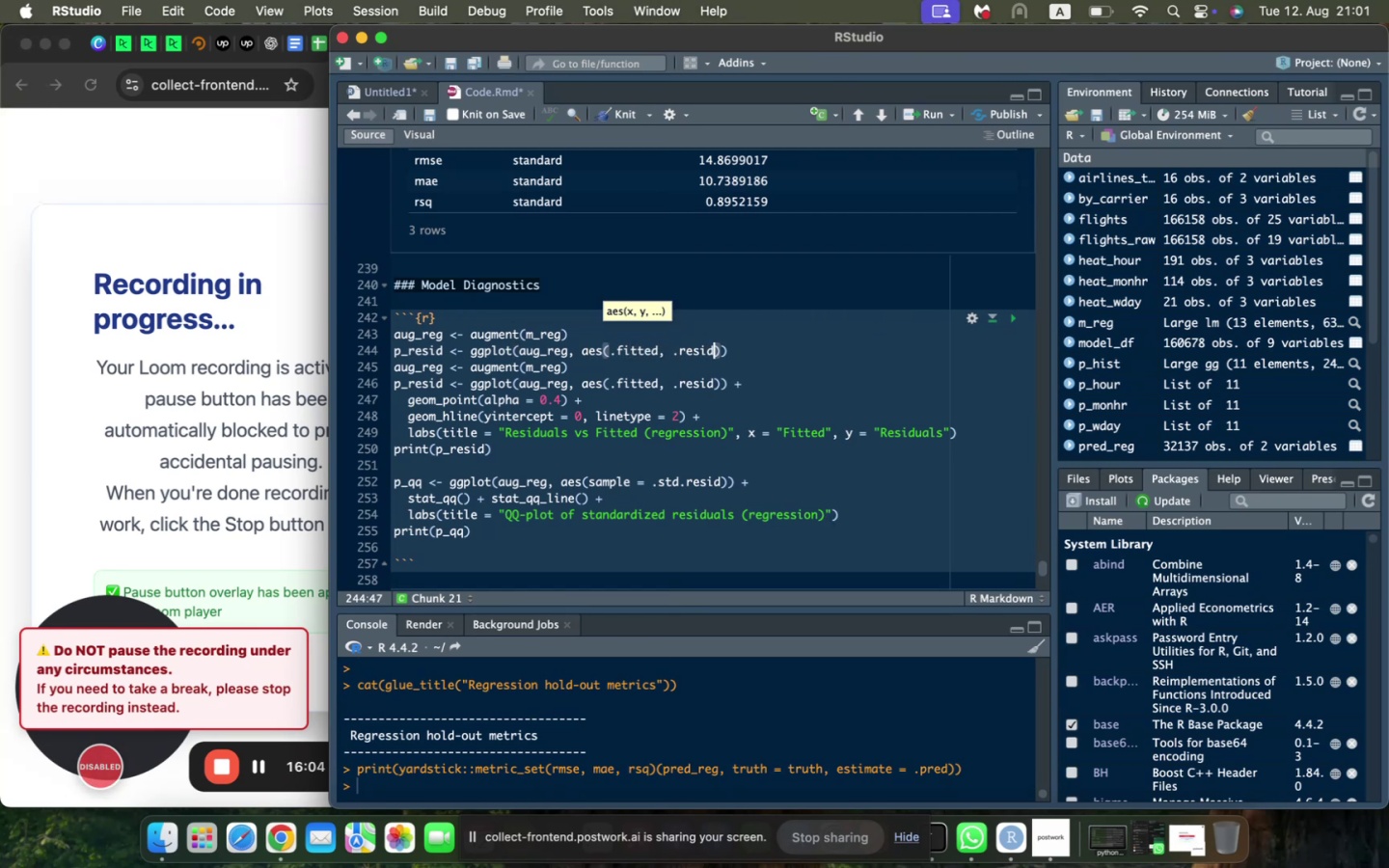 
key(ArrowRight)
 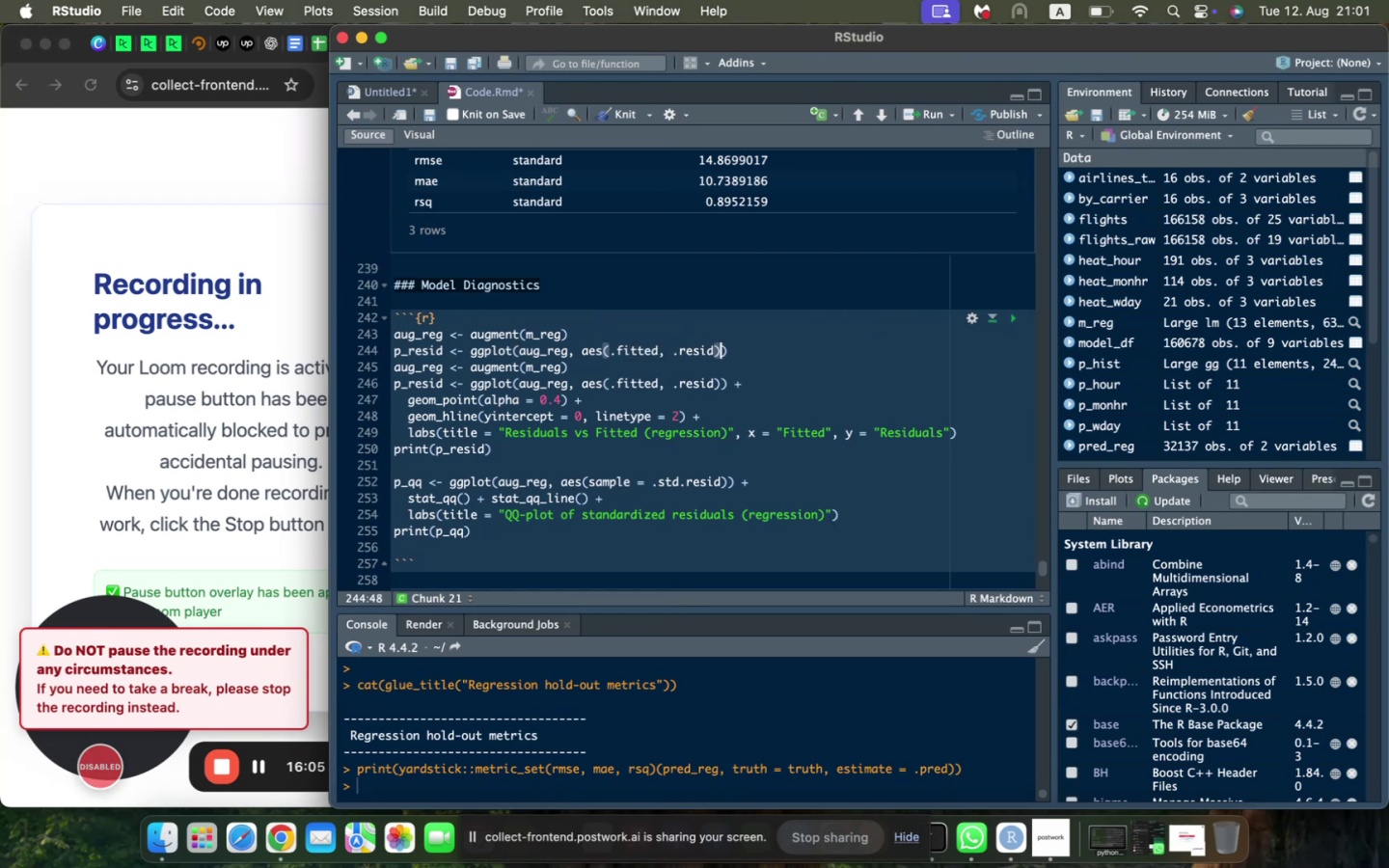 
key(ArrowRight)
 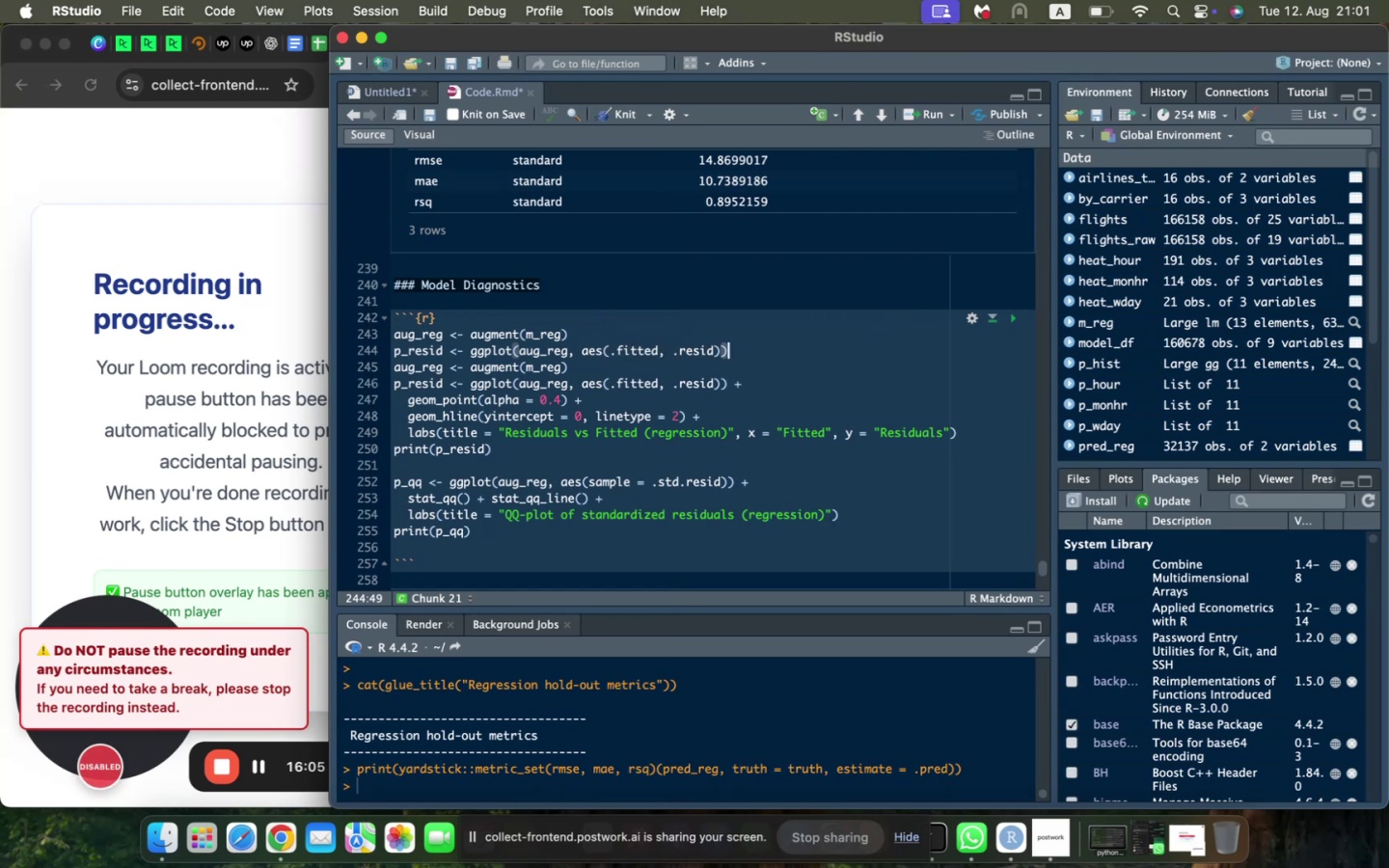 
key(Space)
 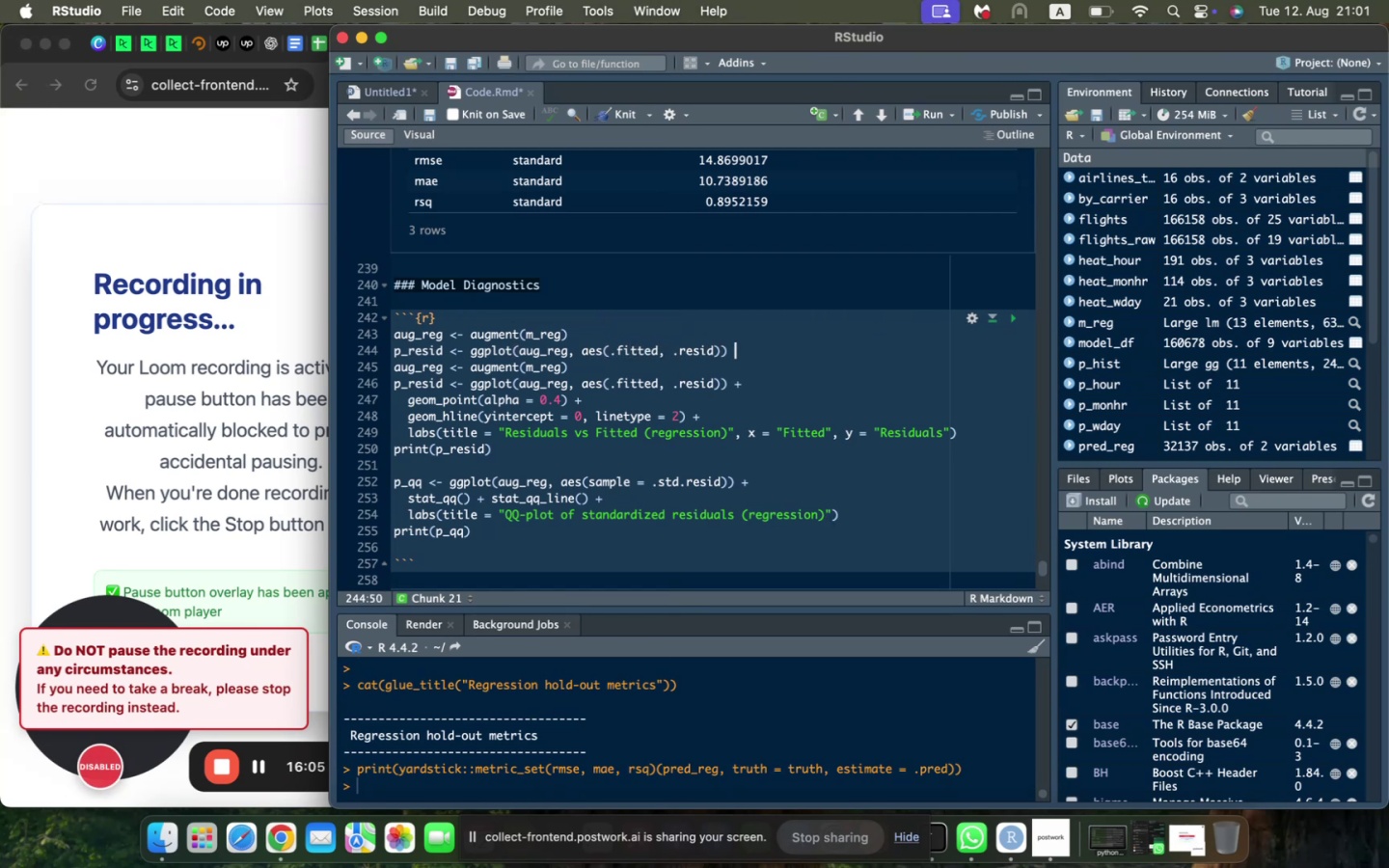 
key(Shift+ShiftLeft)
 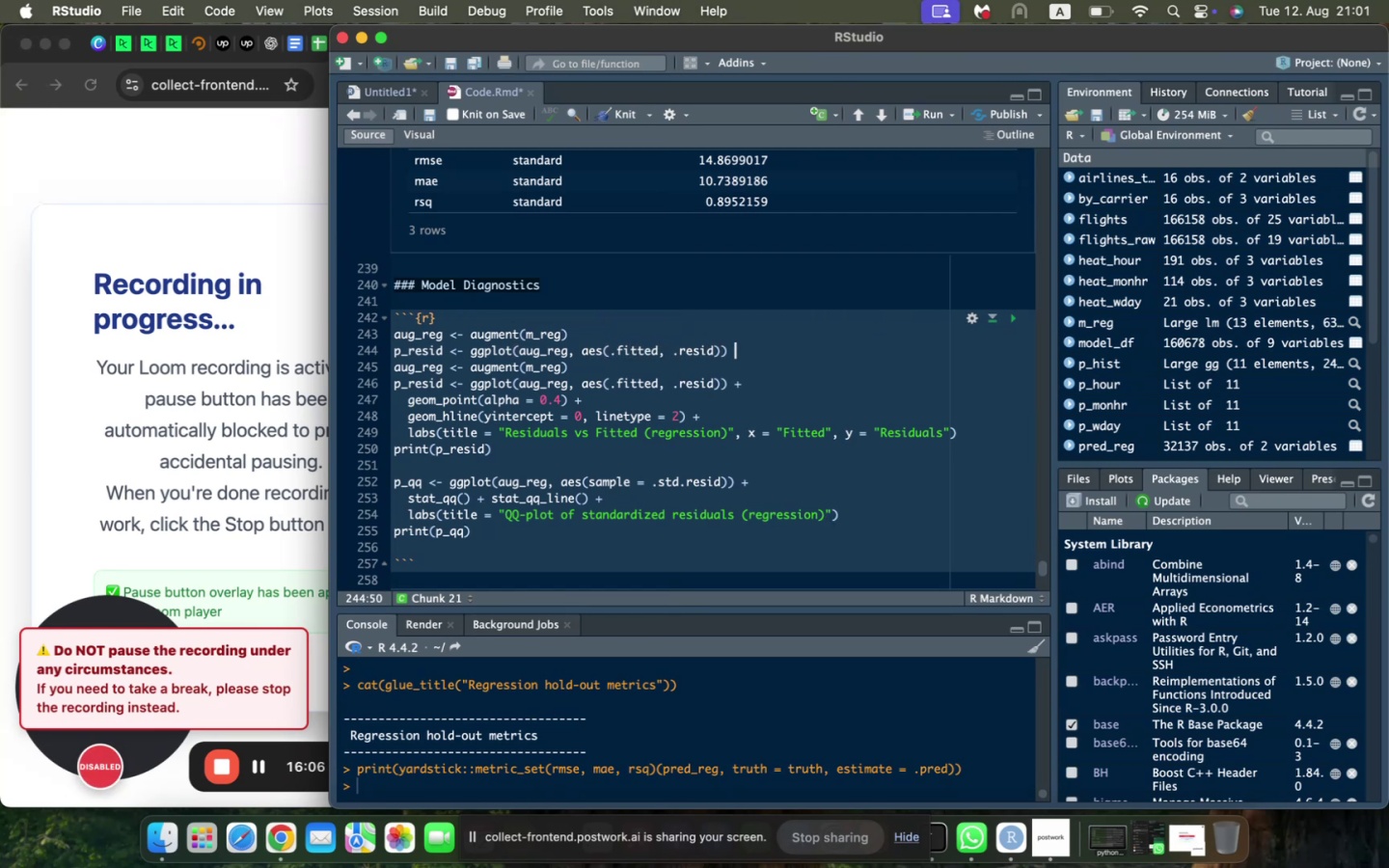 
key(Shift+Equal)
 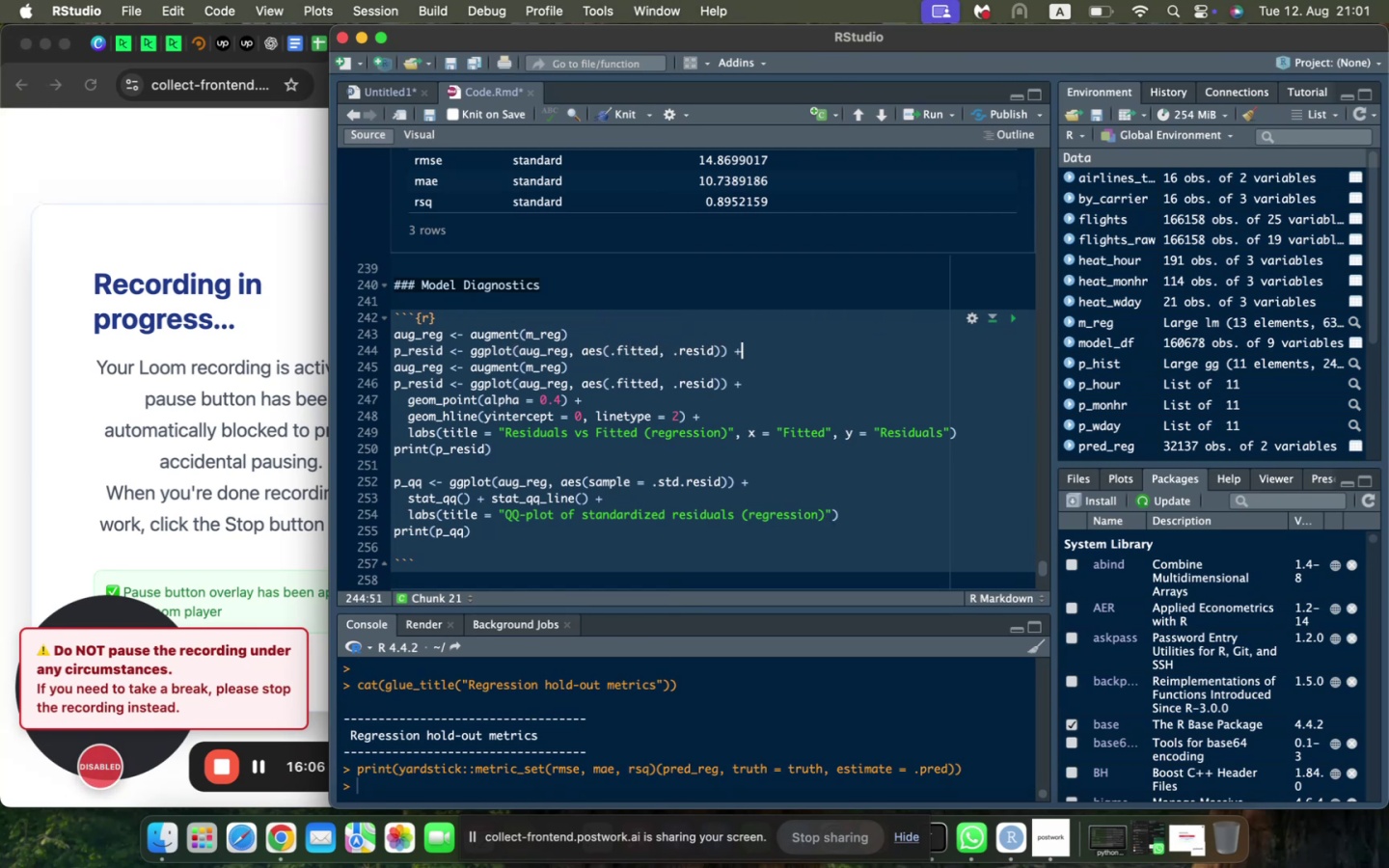 
key(Enter)
 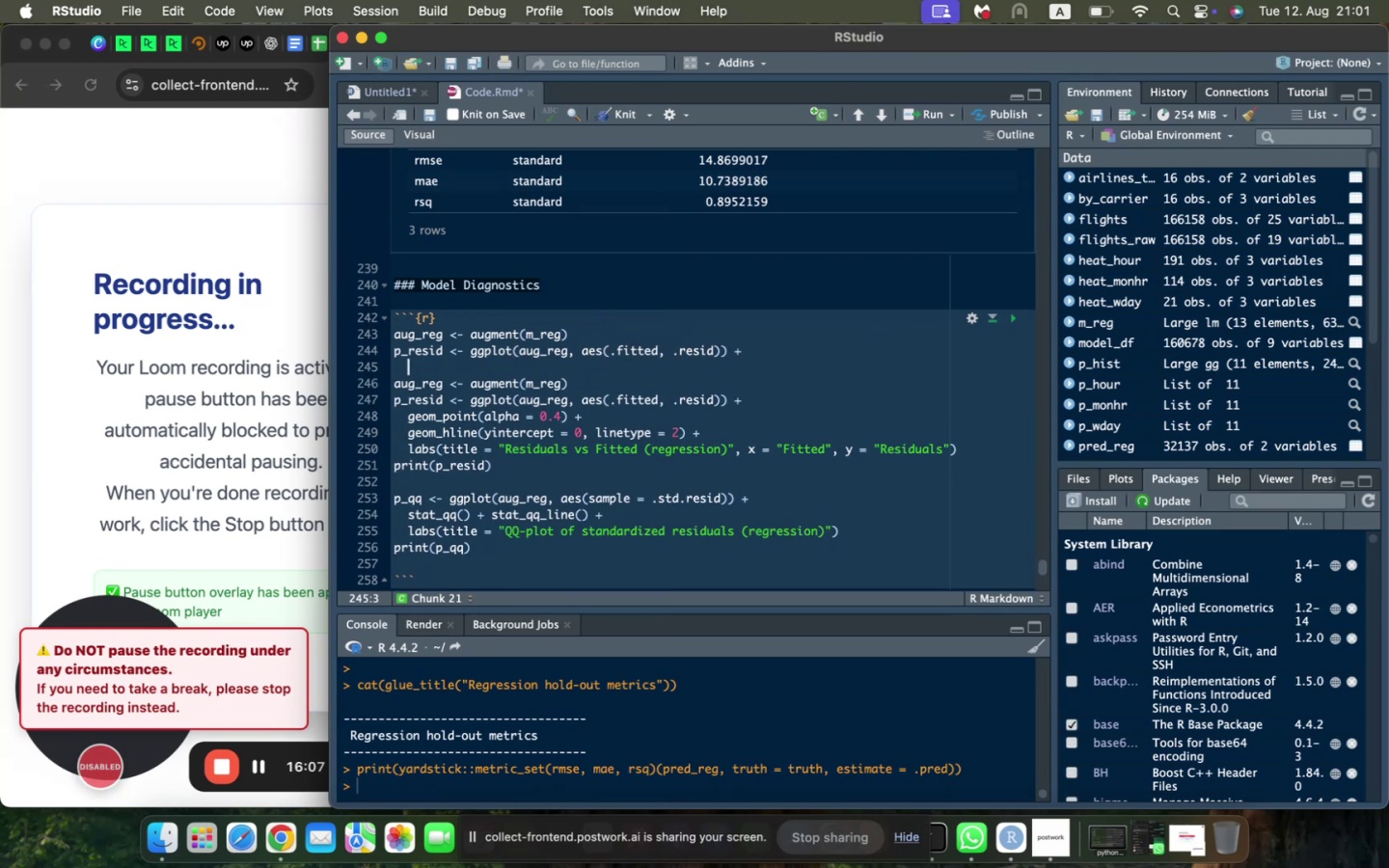 
type(geom_hi)
 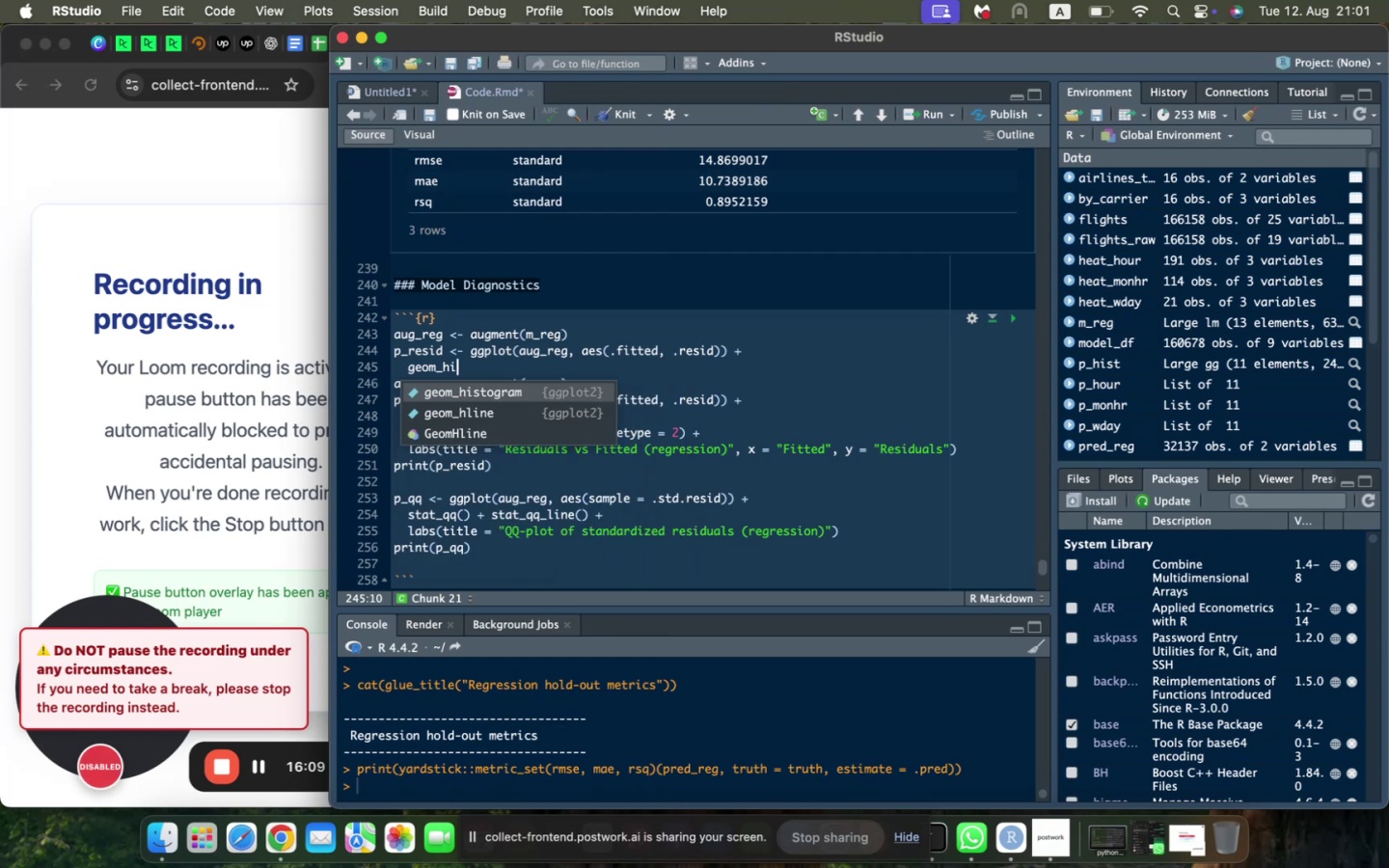 
 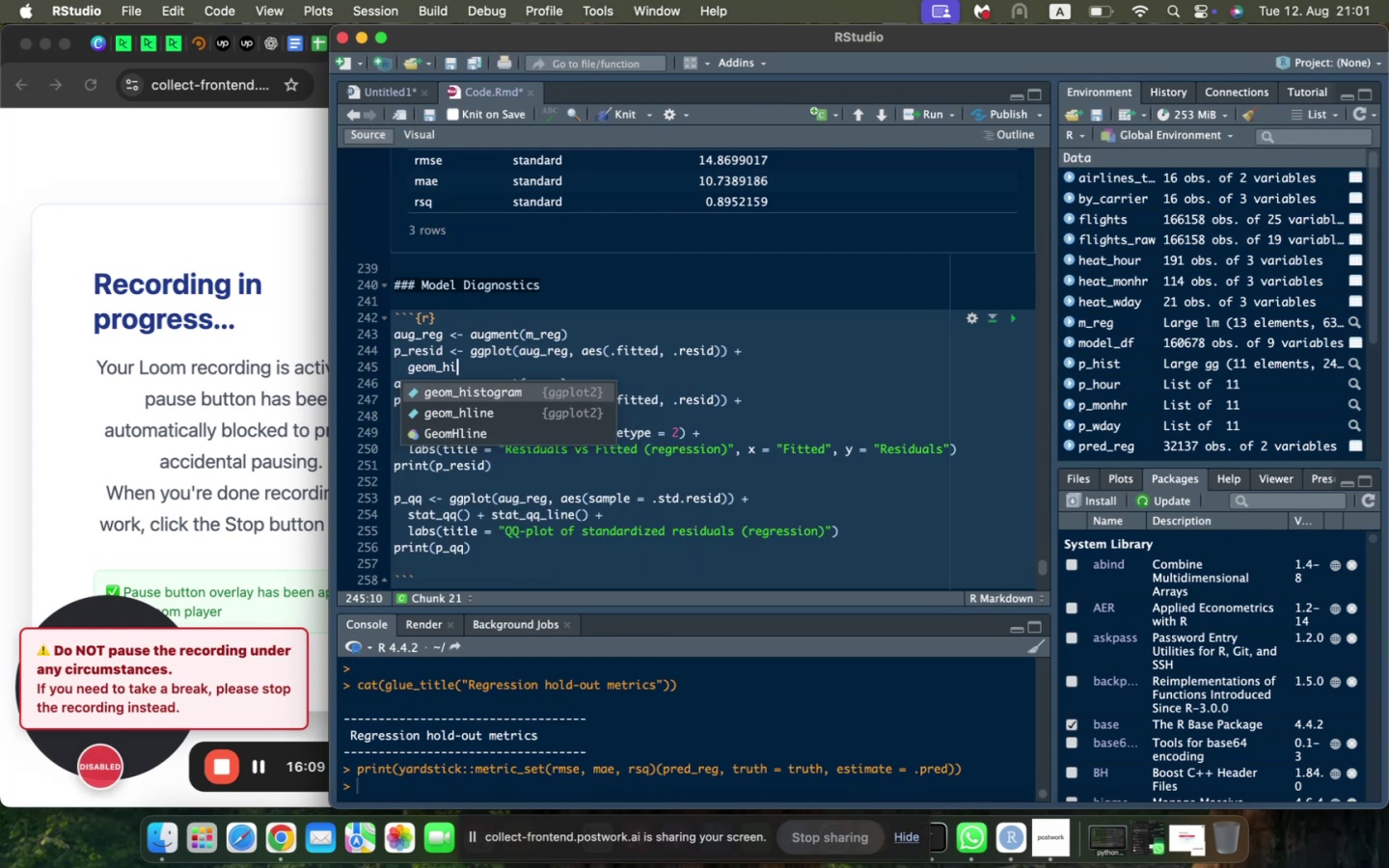 
key(Enter)
 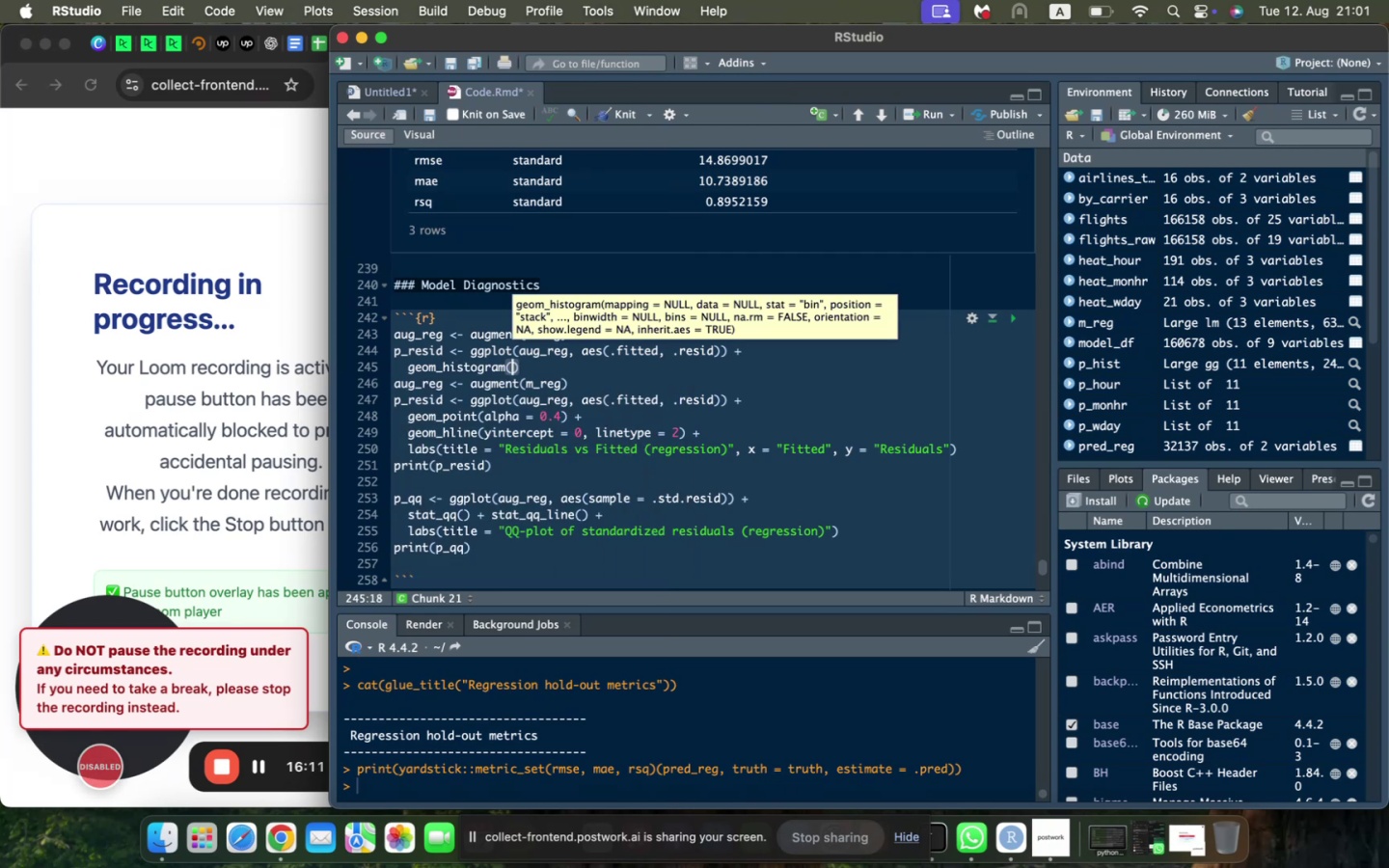 
key(Backspace)
key(Backspace)
key(Backspace)
key(Backspace)
key(Backspace)
key(Backspace)
key(Backspace)
key(Backspace)
key(Backspace)
key(Backspace)
type(point(alpha = 0.4)
 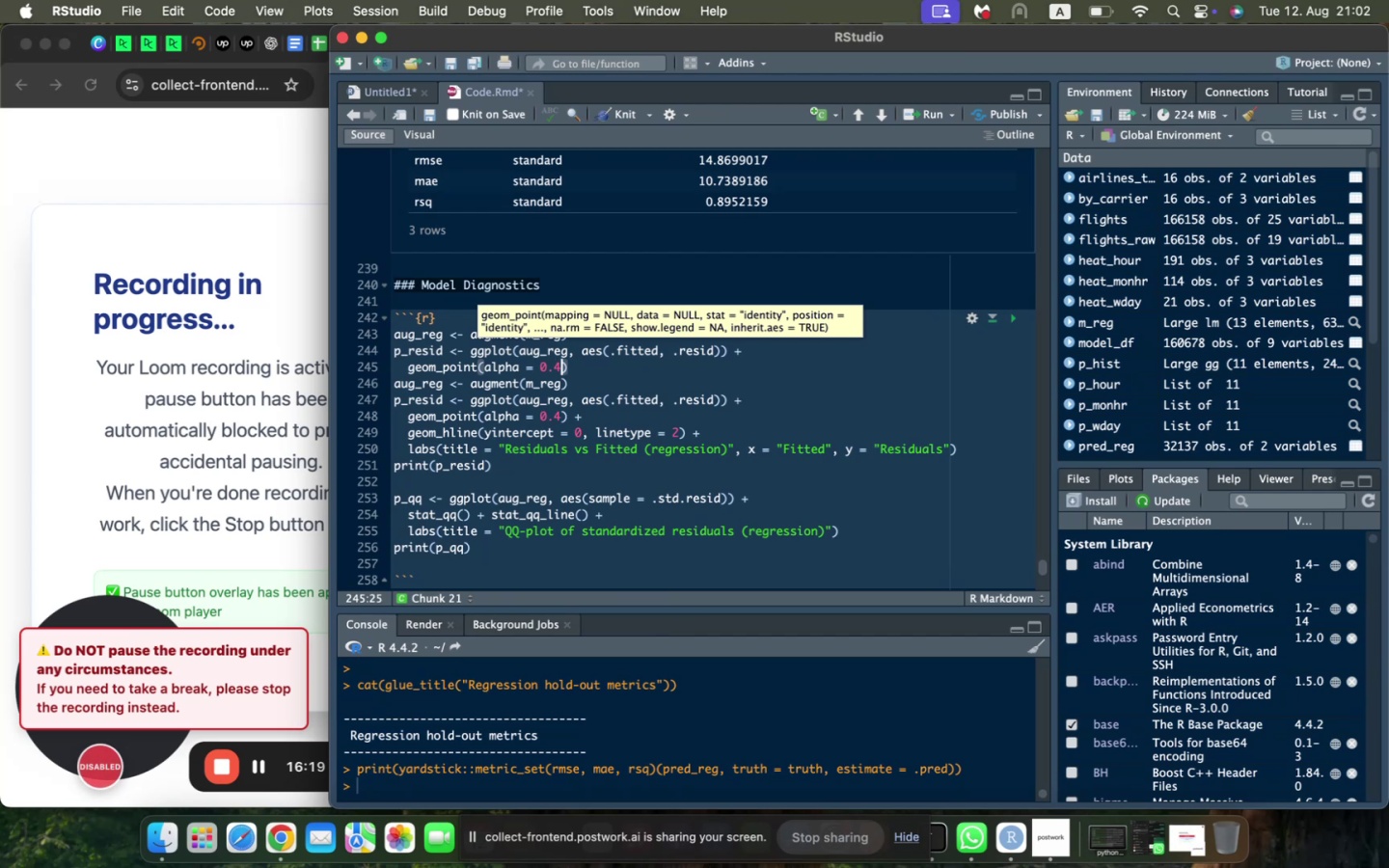 
key(ArrowRight)
 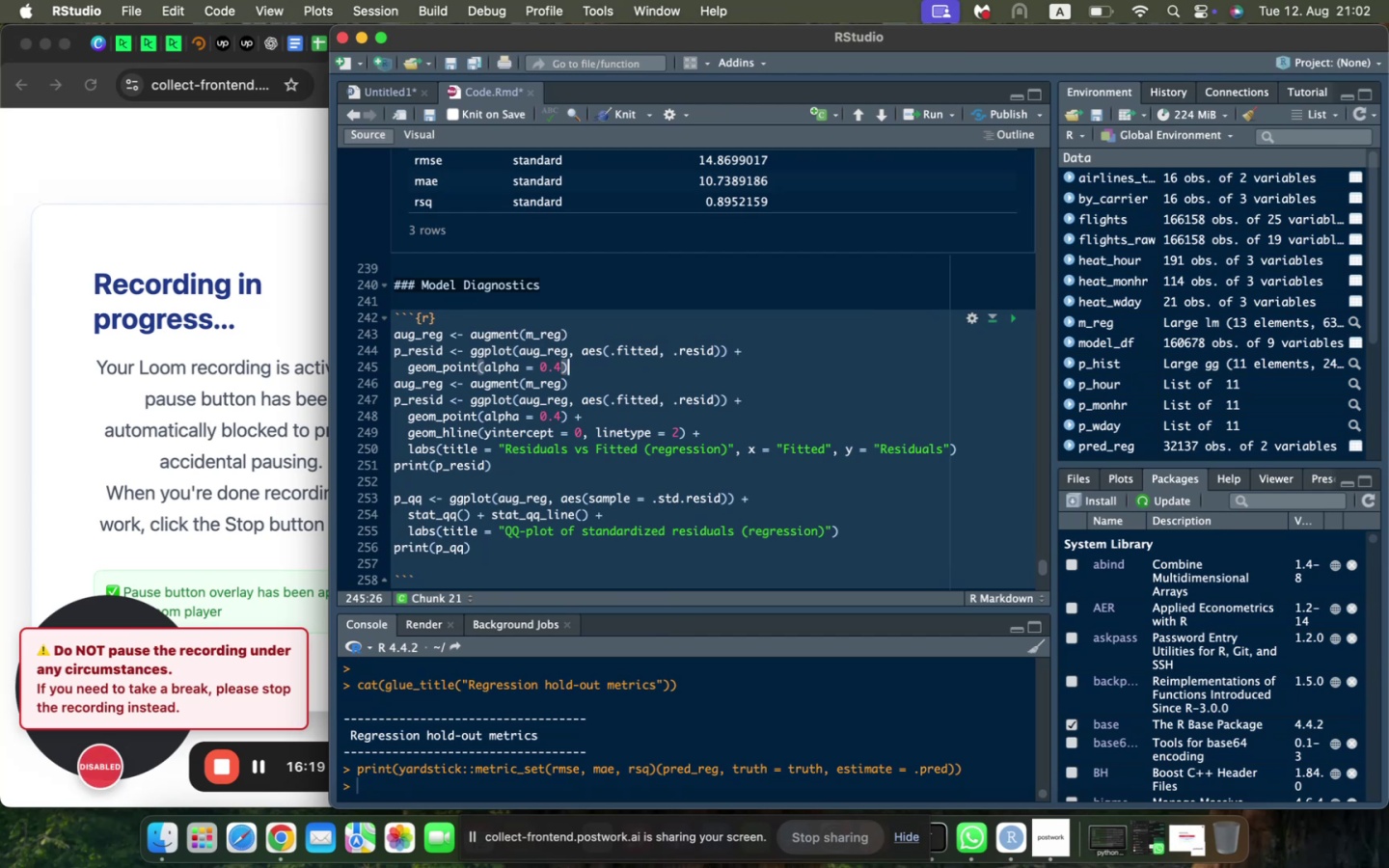 
key(Space)
 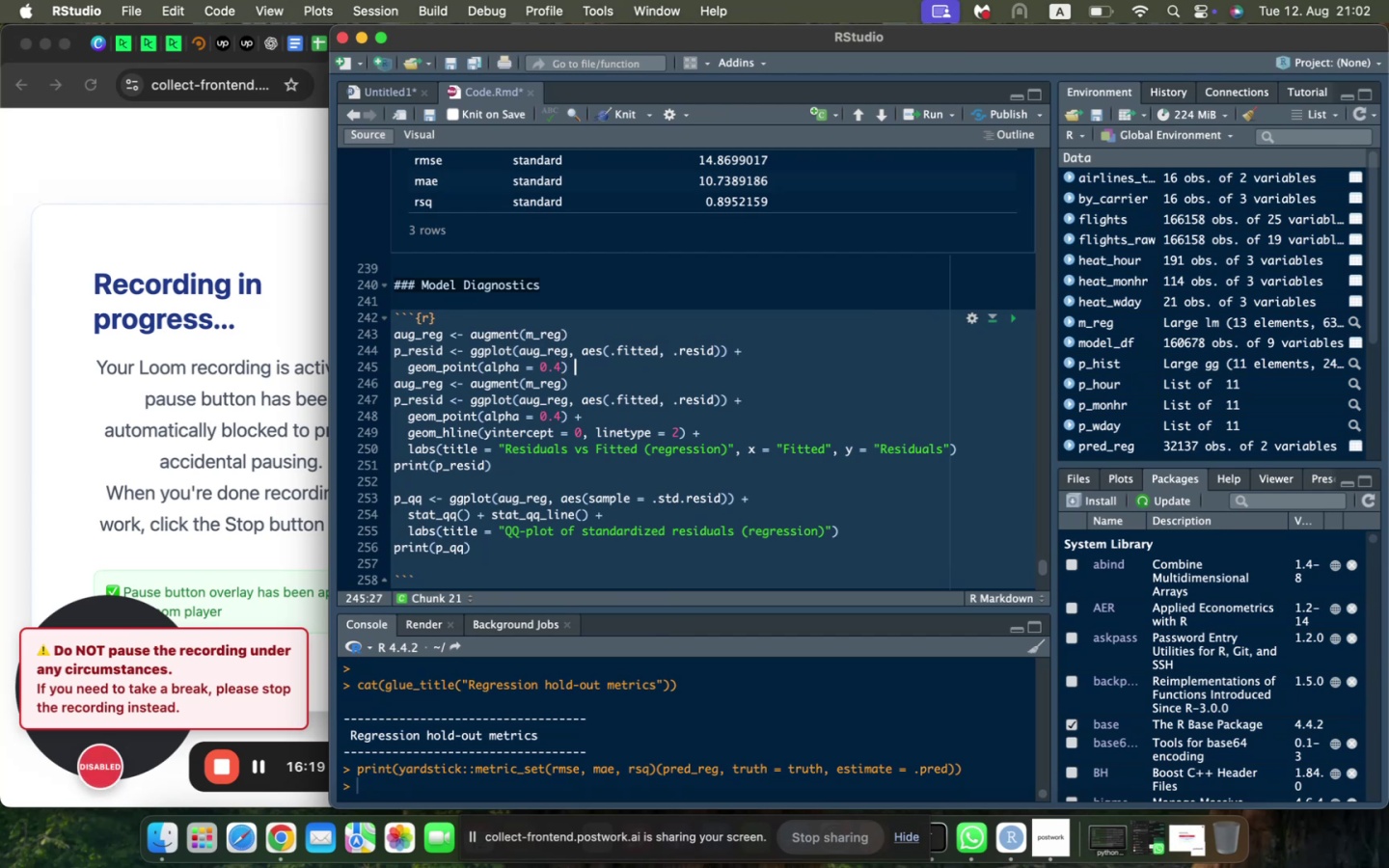 
key(Shift+ShiftLeft)
 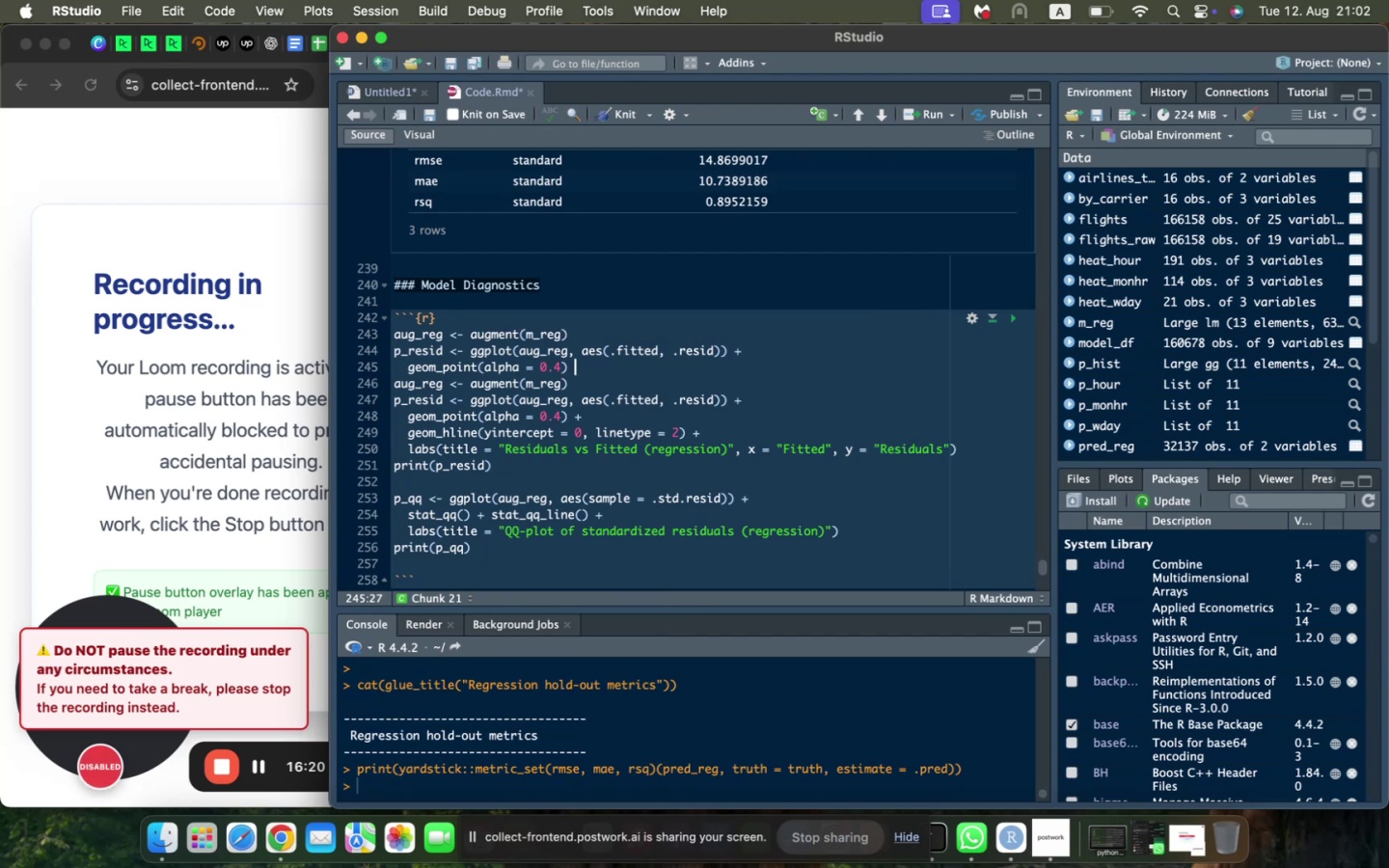 
key(Shift+Equal)
 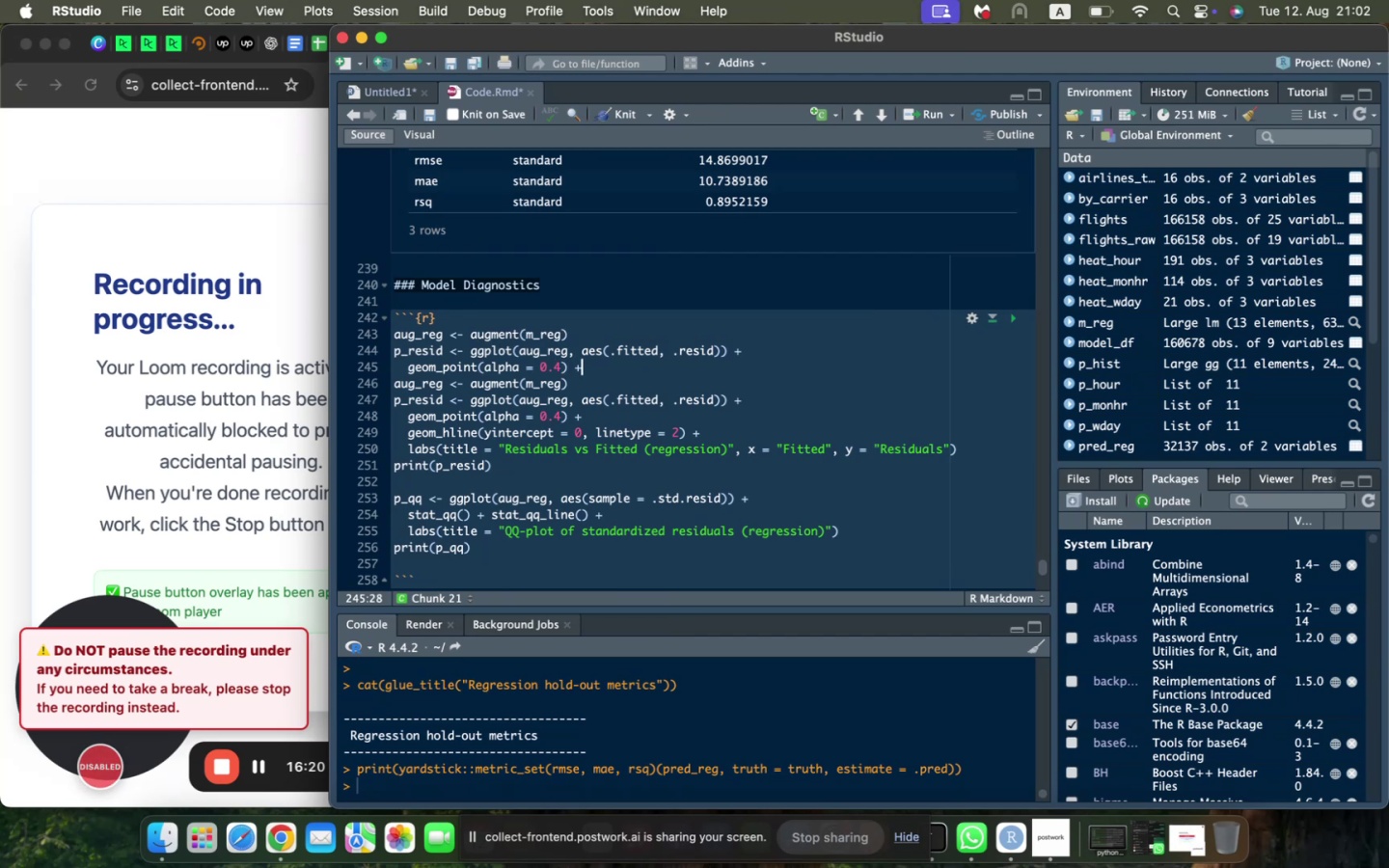 
key(Enter)
 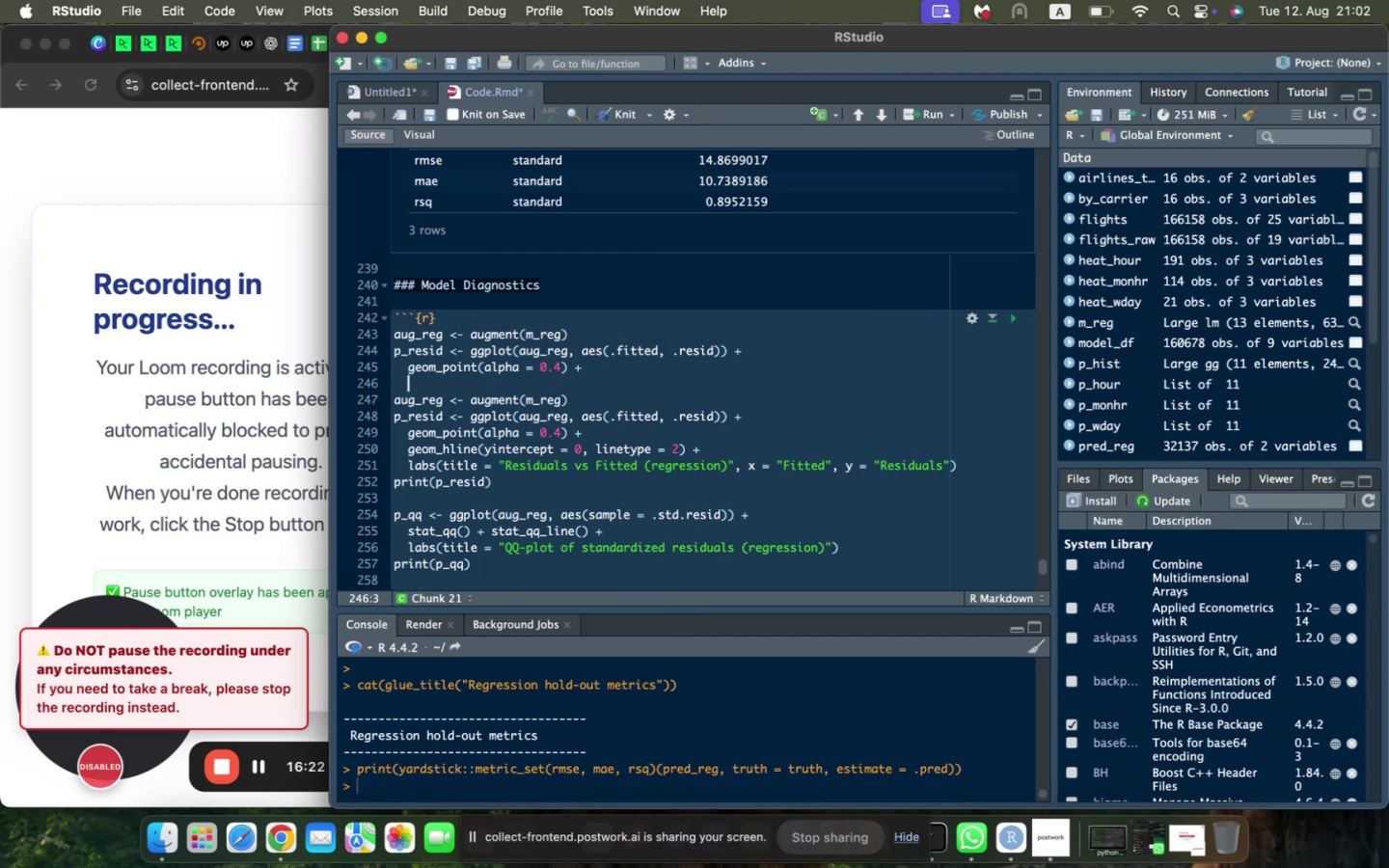 
type(geom_hline(i)
key(Backspace)
type(yintercept = 0, linetype = 2)
 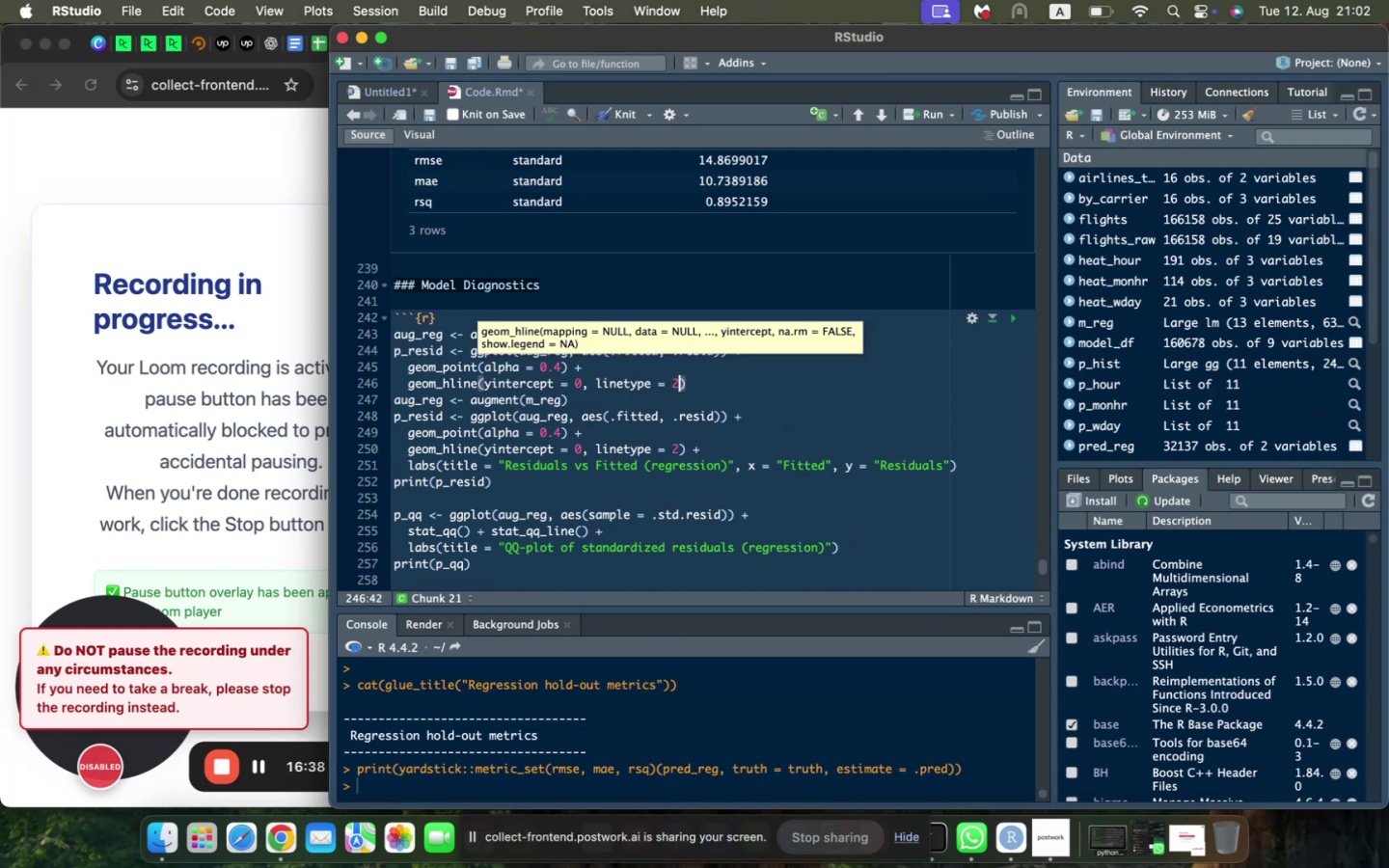 
key(ArrowRight)
 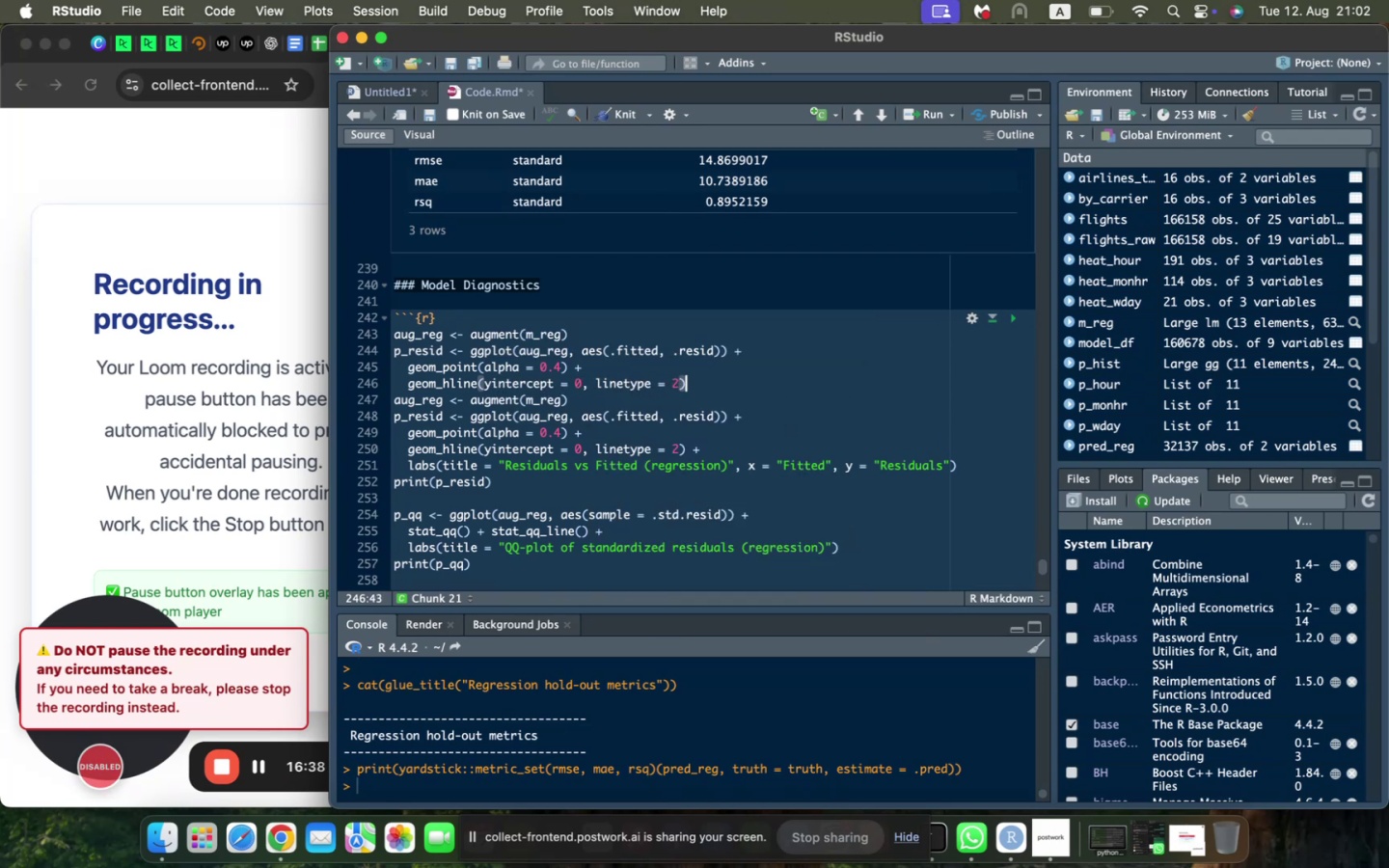 
key(Space)
 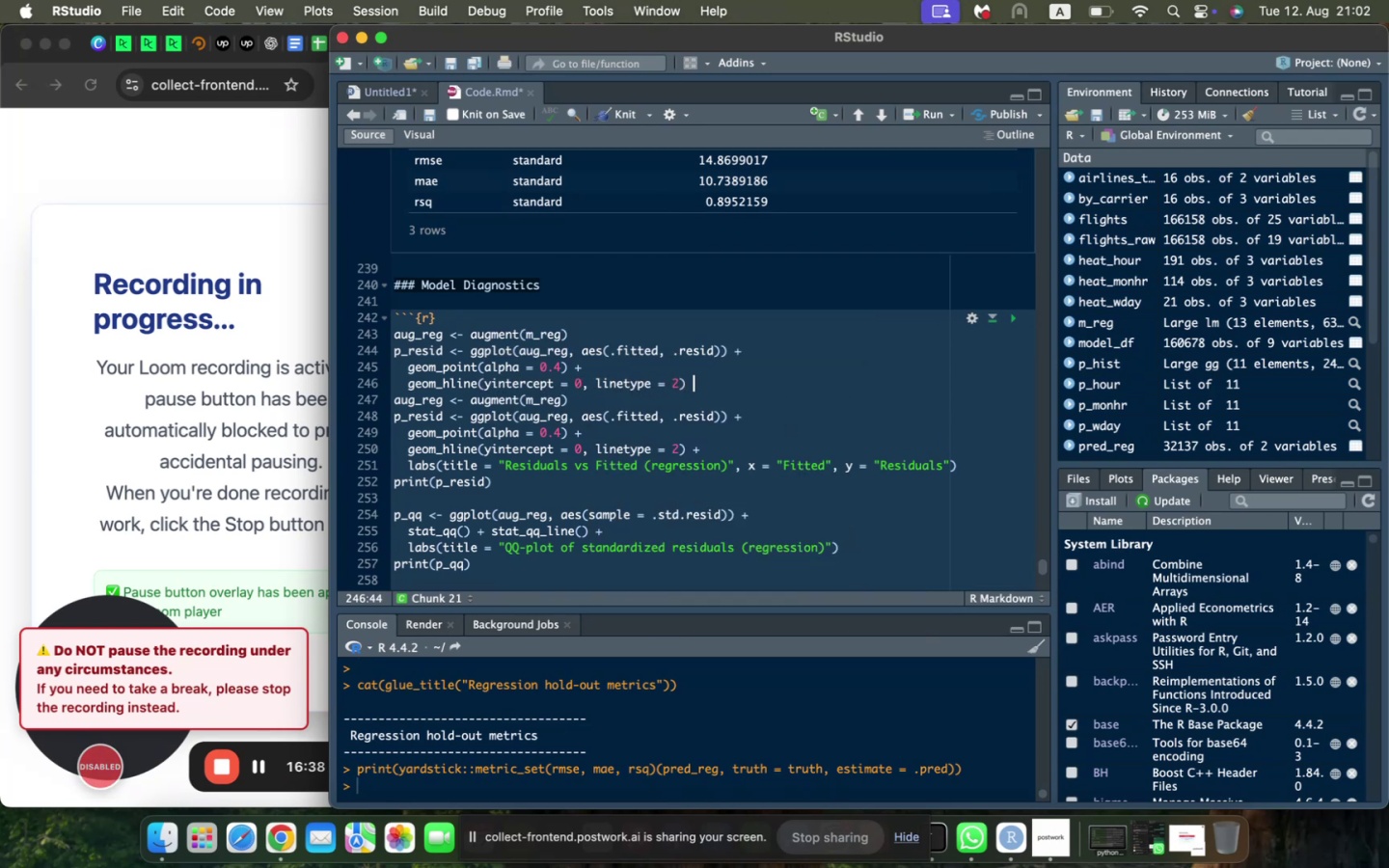 
key(Shift+ShiftLeft)
 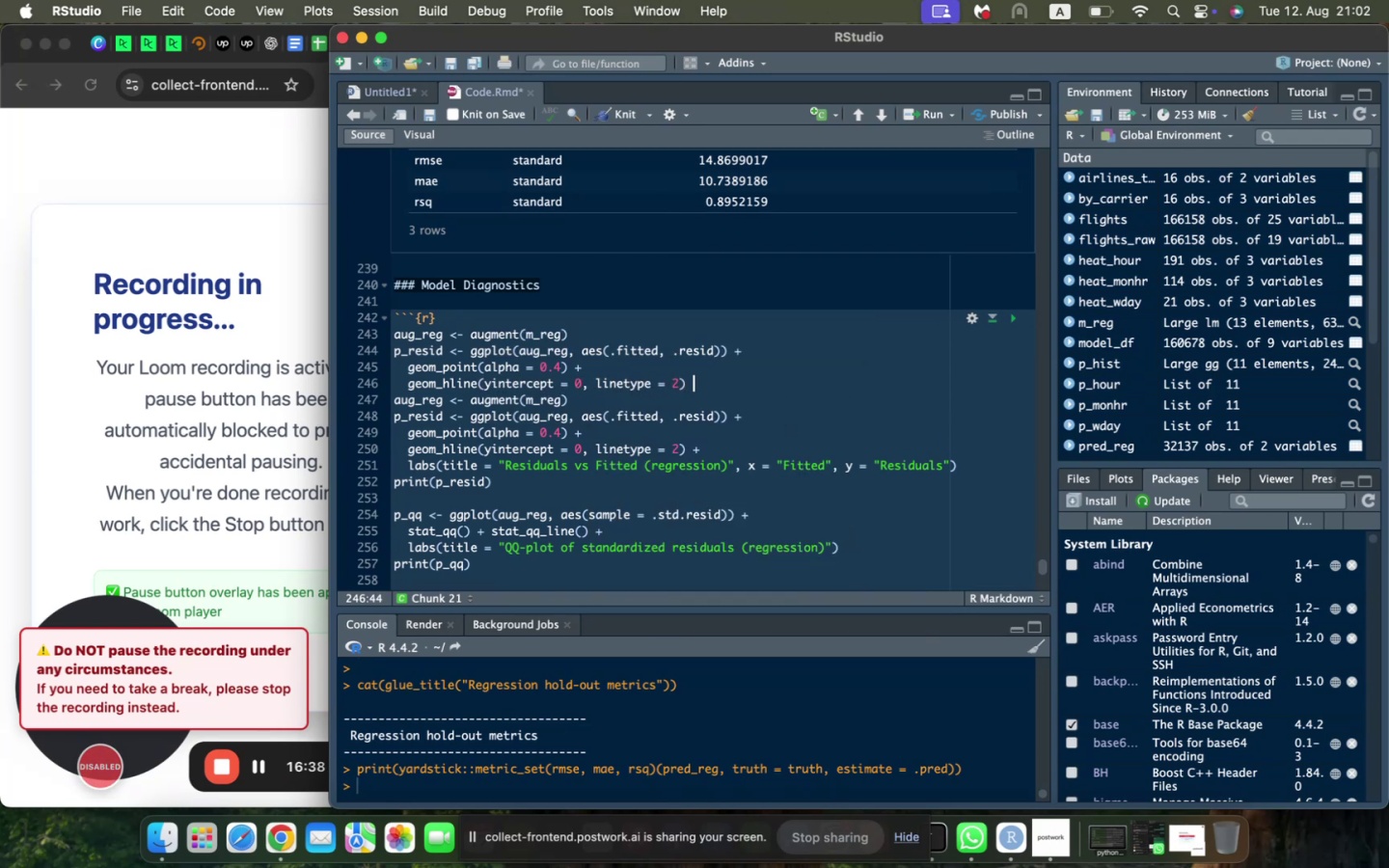 
key(Shift+Equal)
 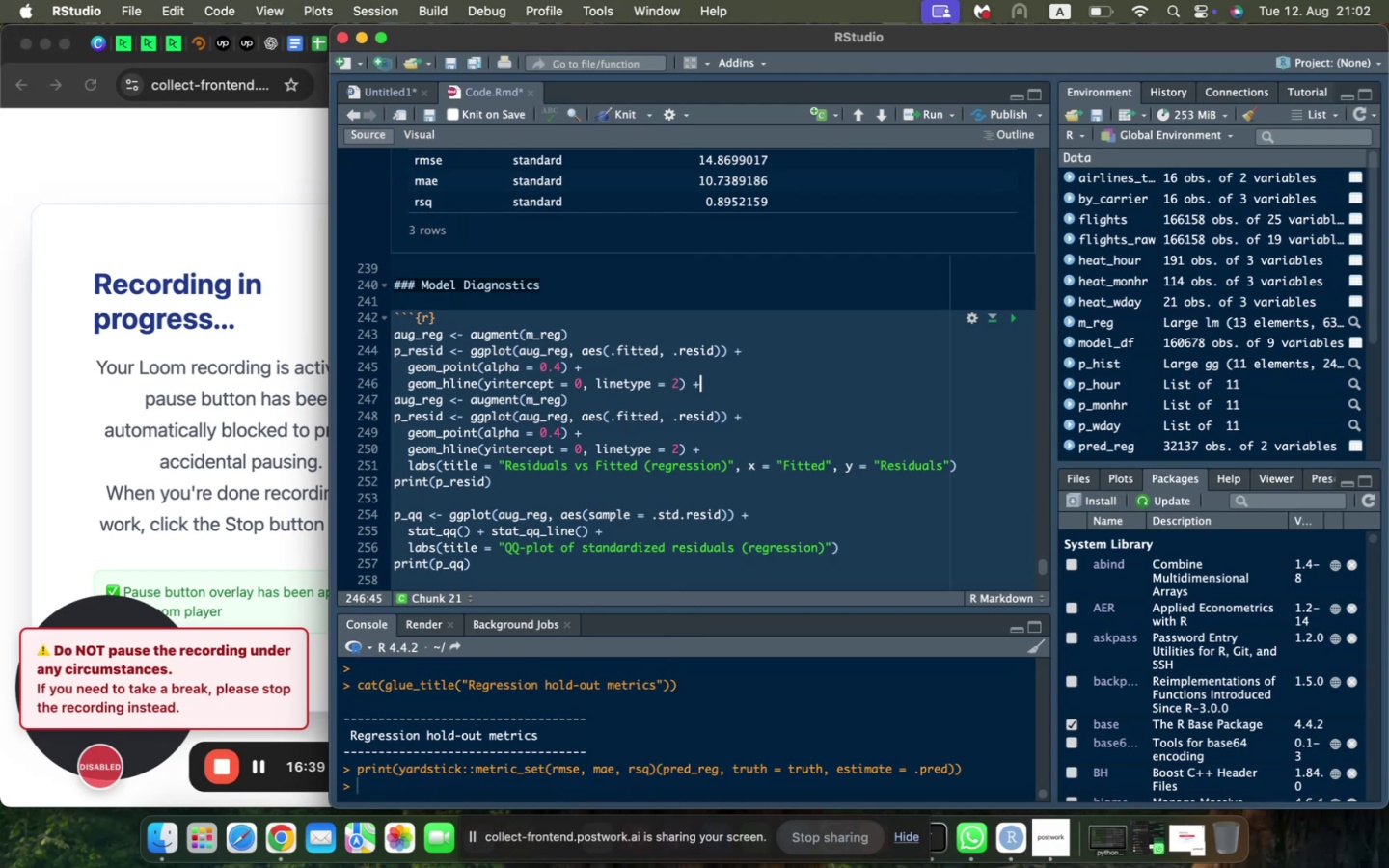 
key(Enter)
 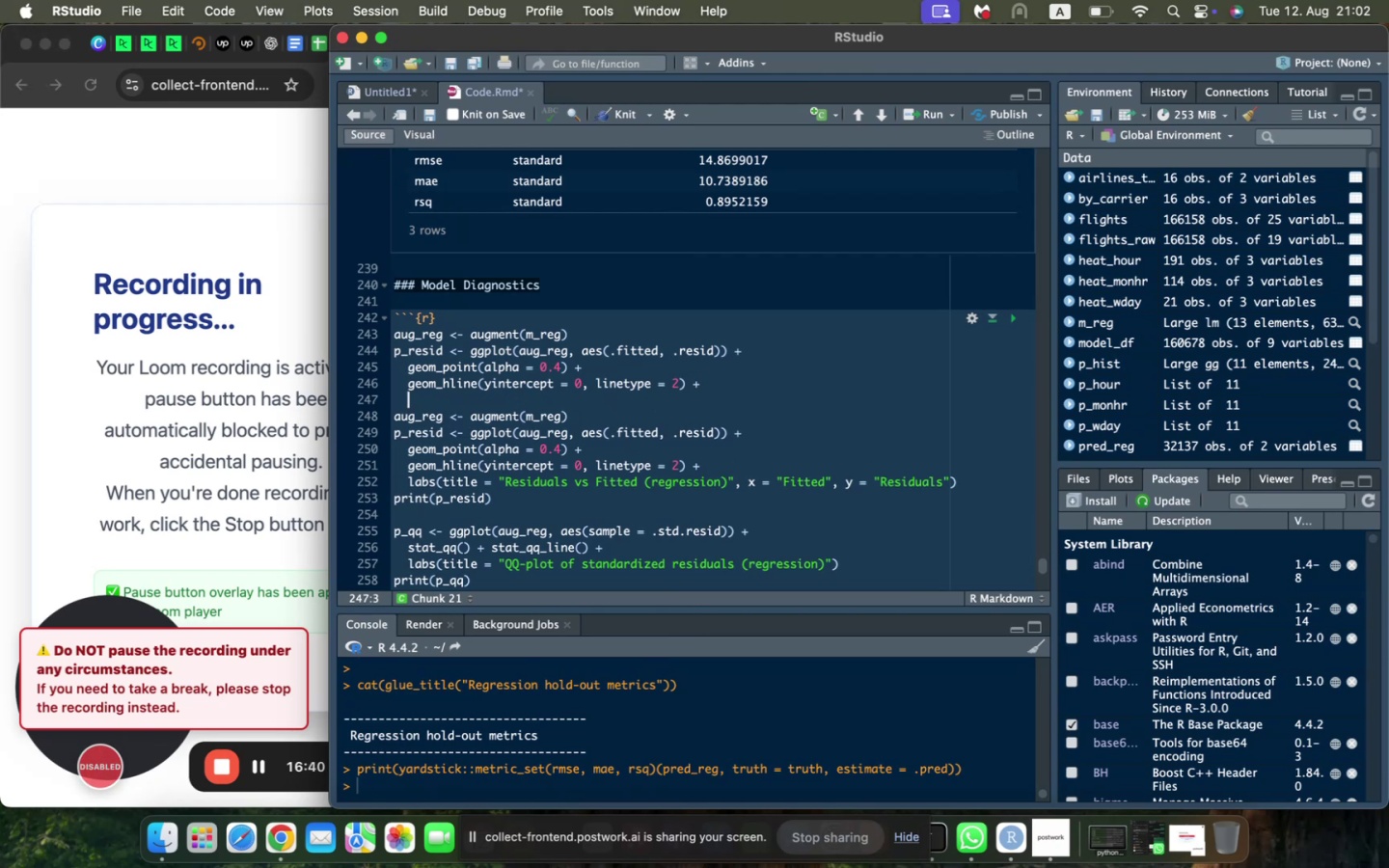 
type(labs(title = "Reside)
key(Backspace)
type(uals vs Fitted (Regression))
 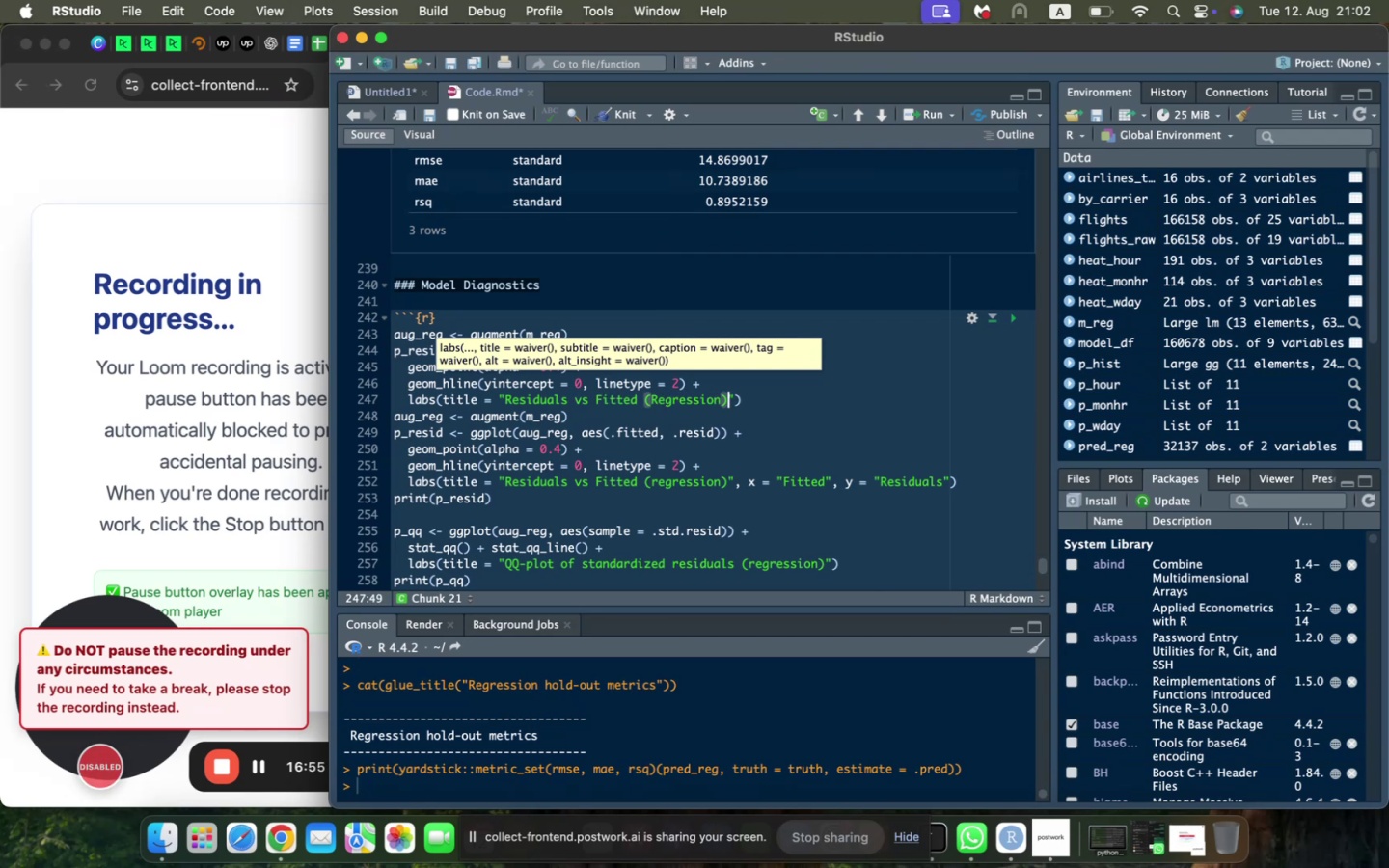 
key(ArrowRight)
 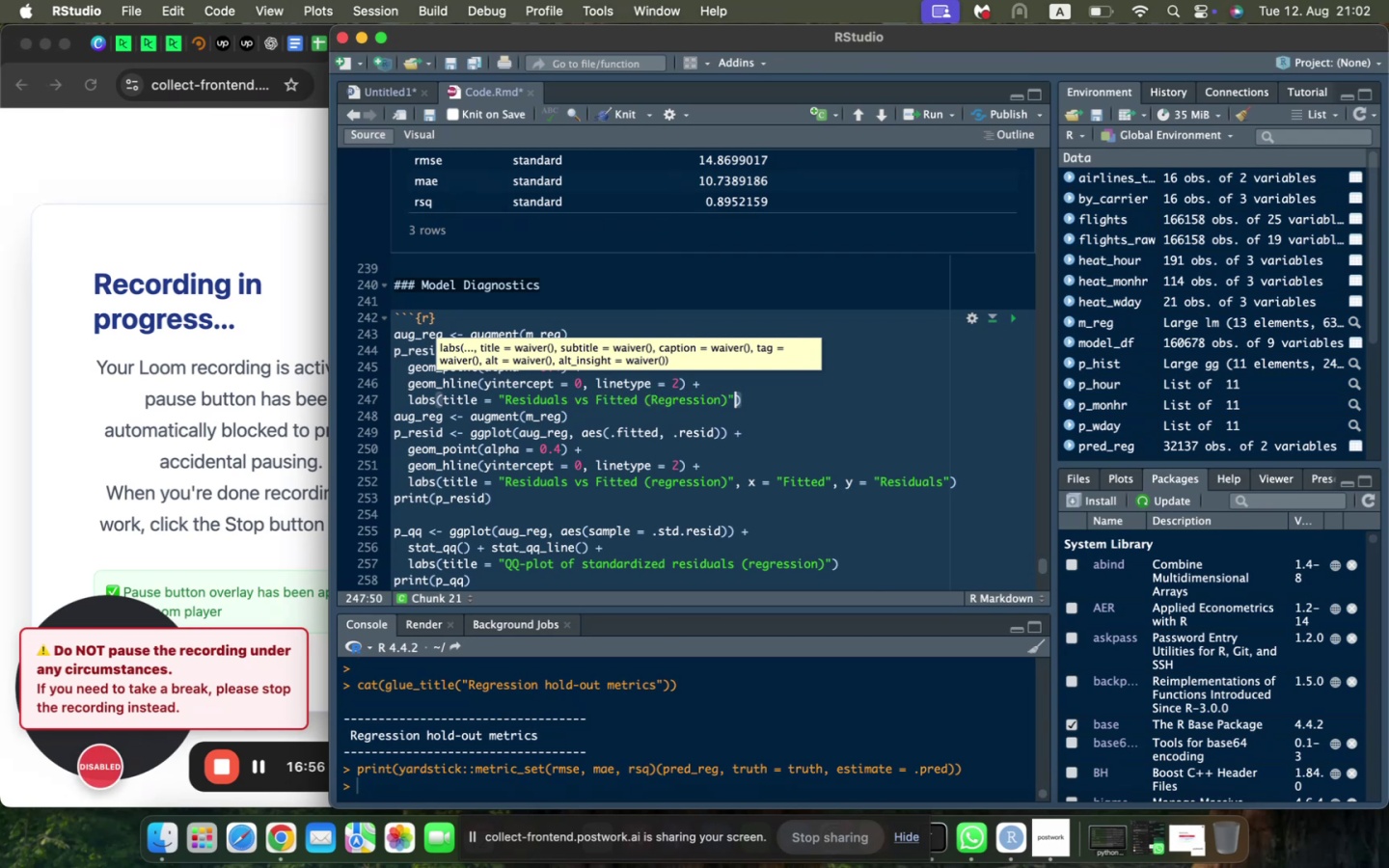 
type(, x = "Fitted)
 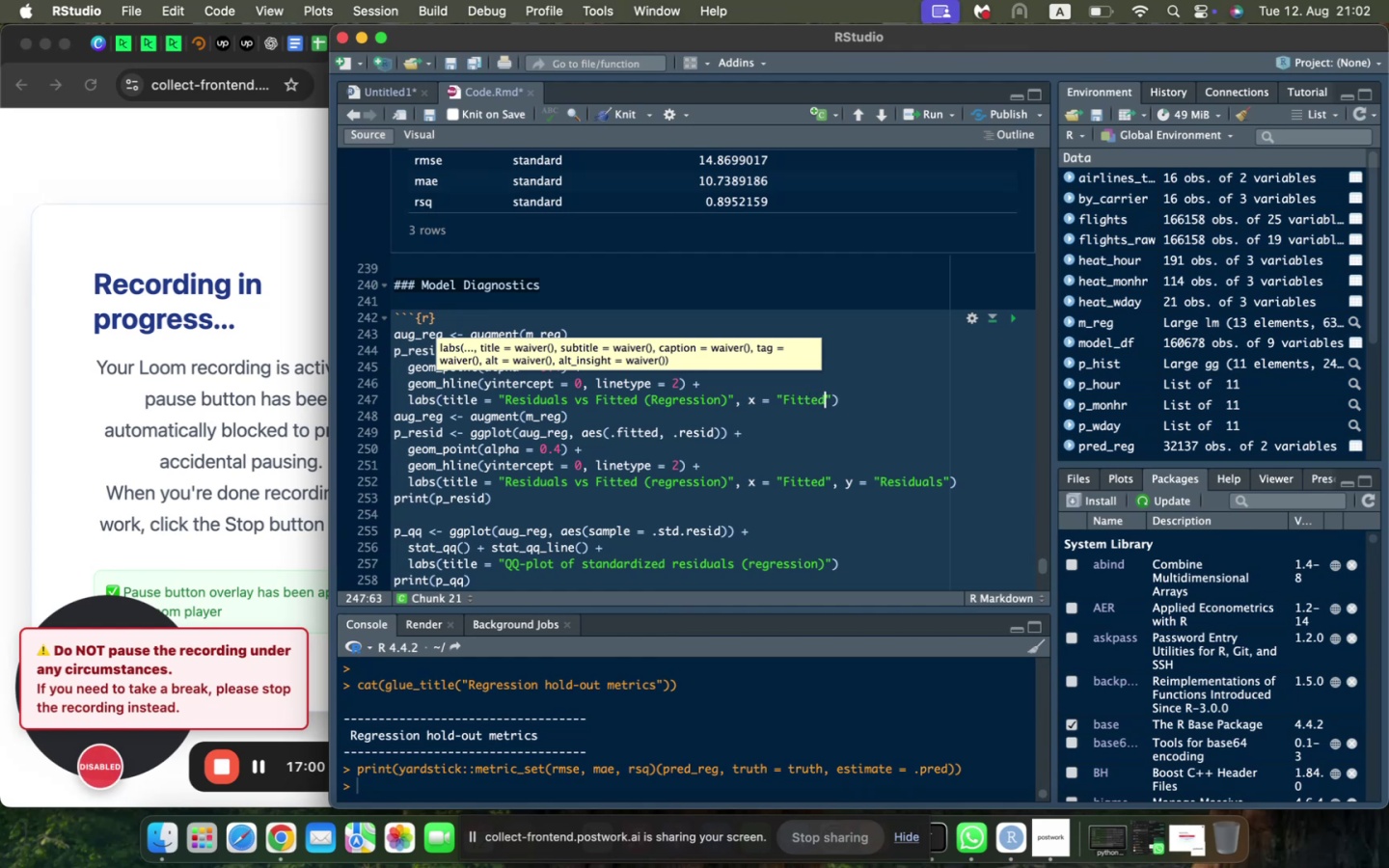 
 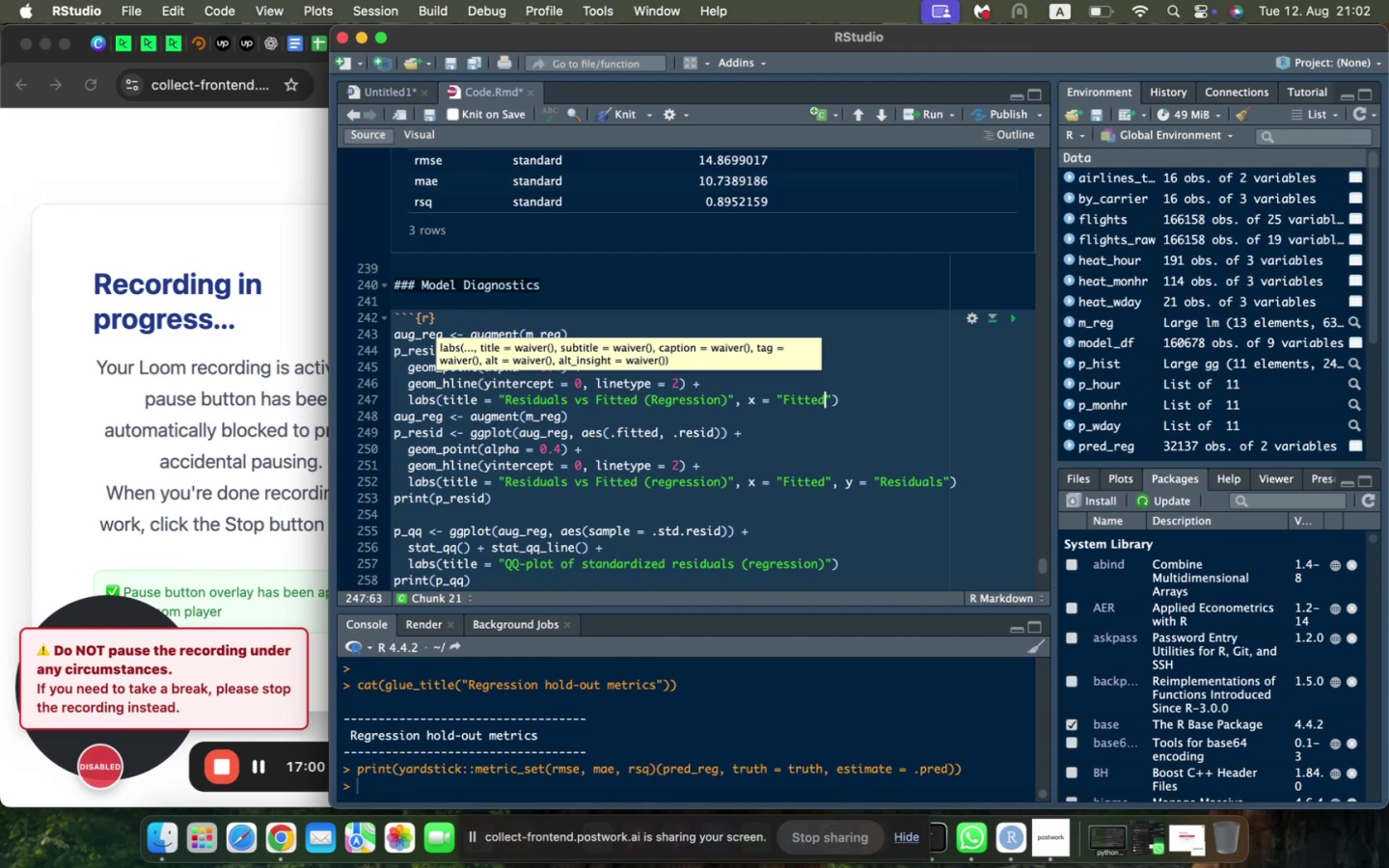 
key(ArrowRight)
 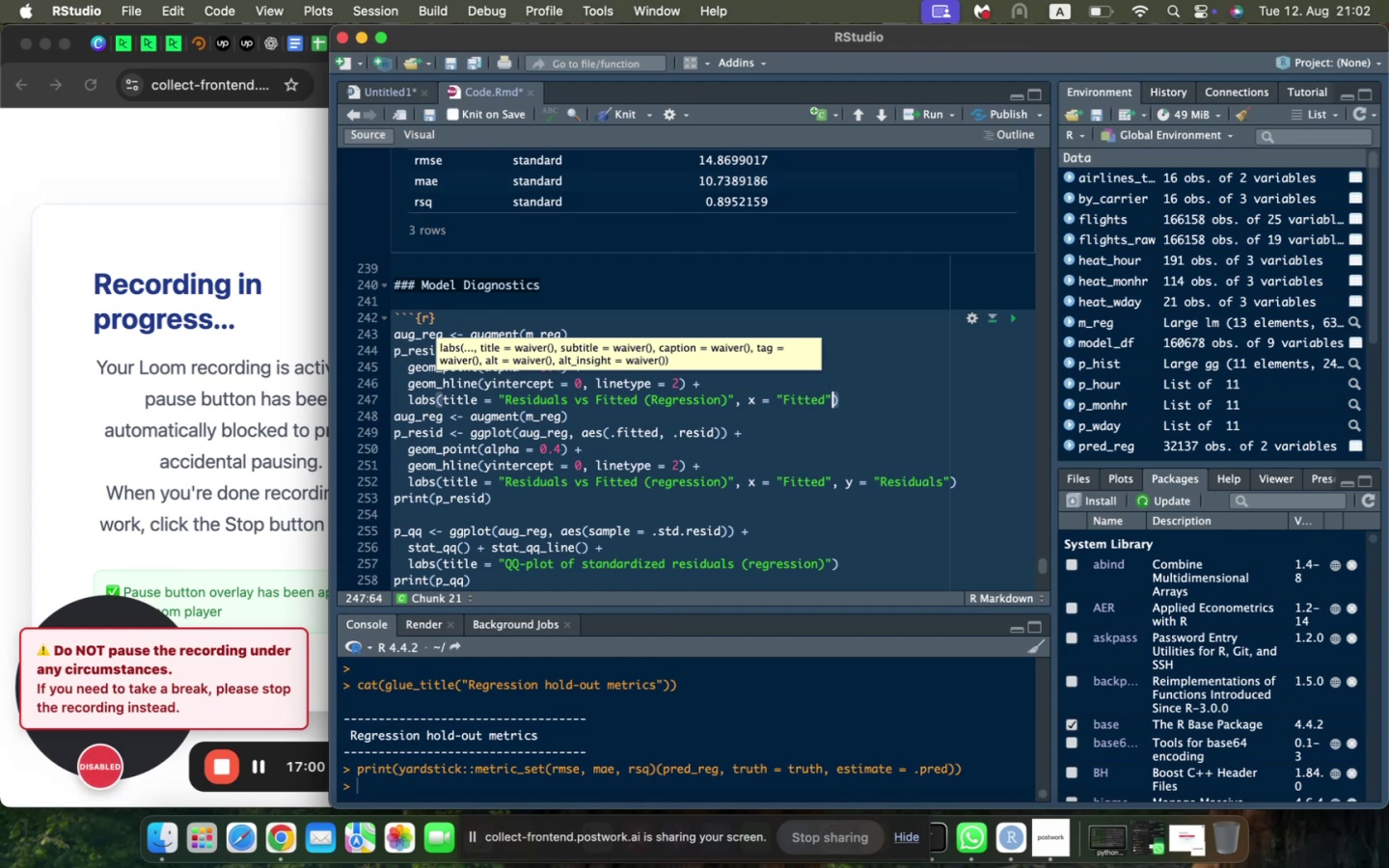 
type(, y = "Residuals)
 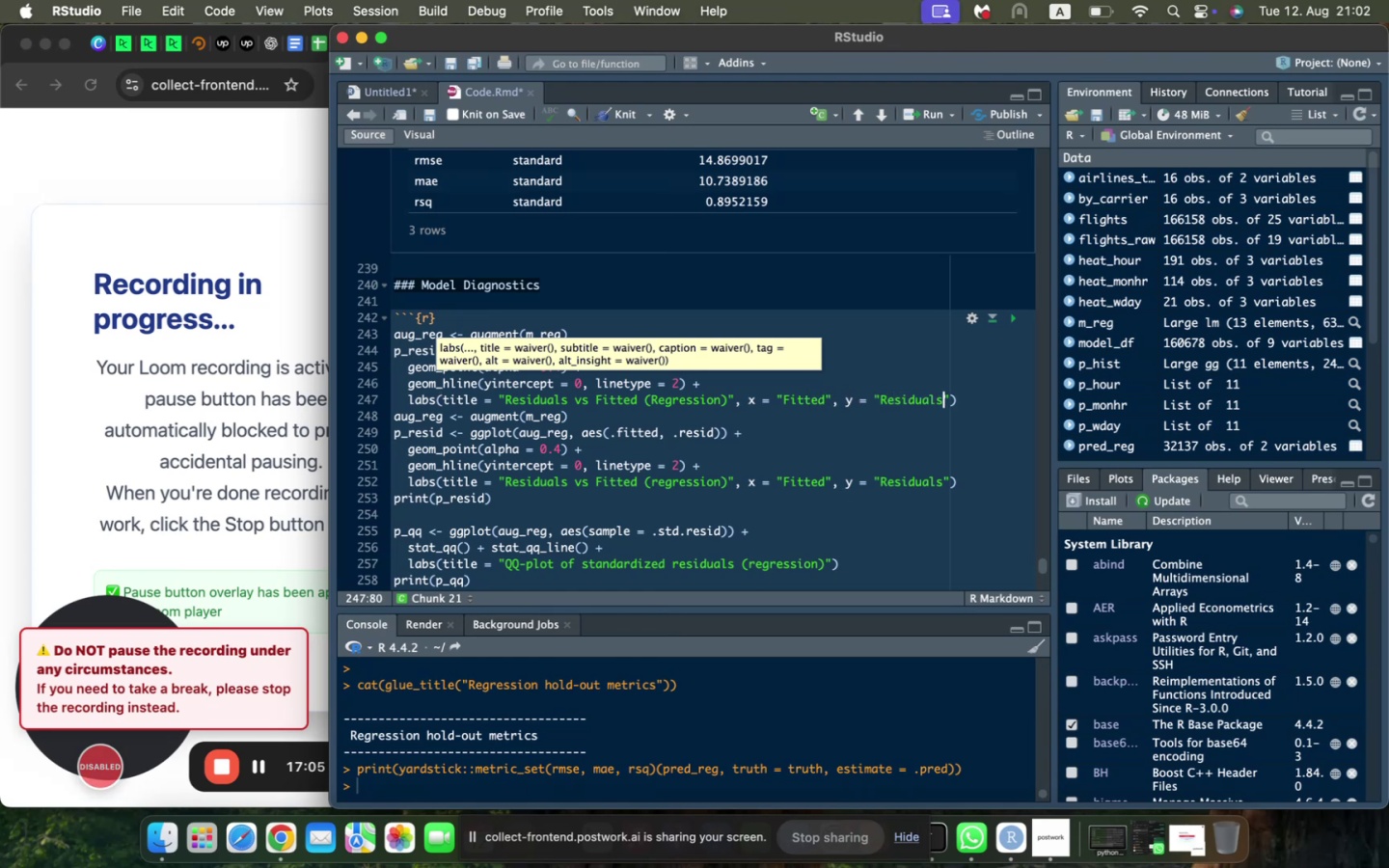 
key(ArrowRight)
 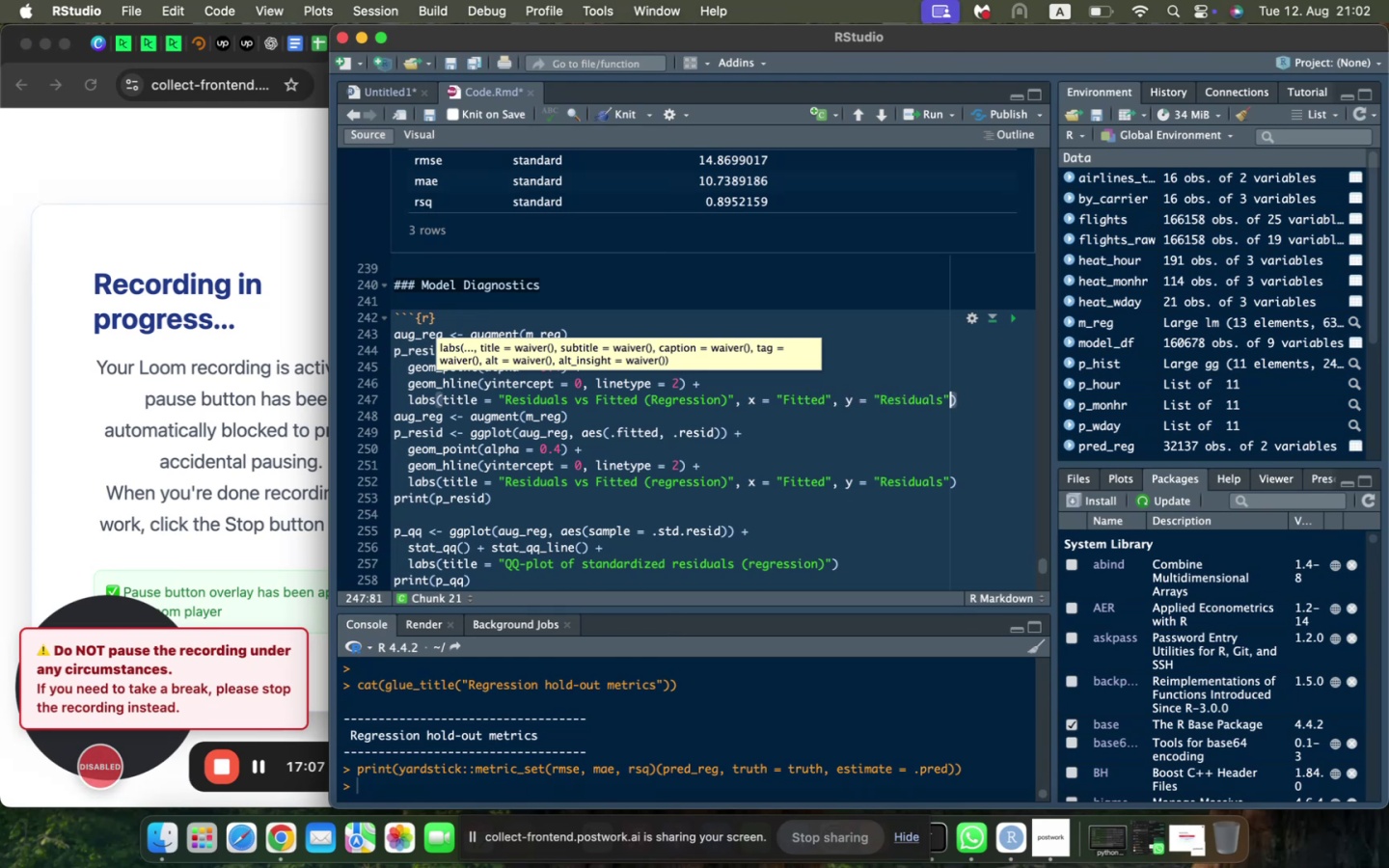 
key(ArrowRight)
 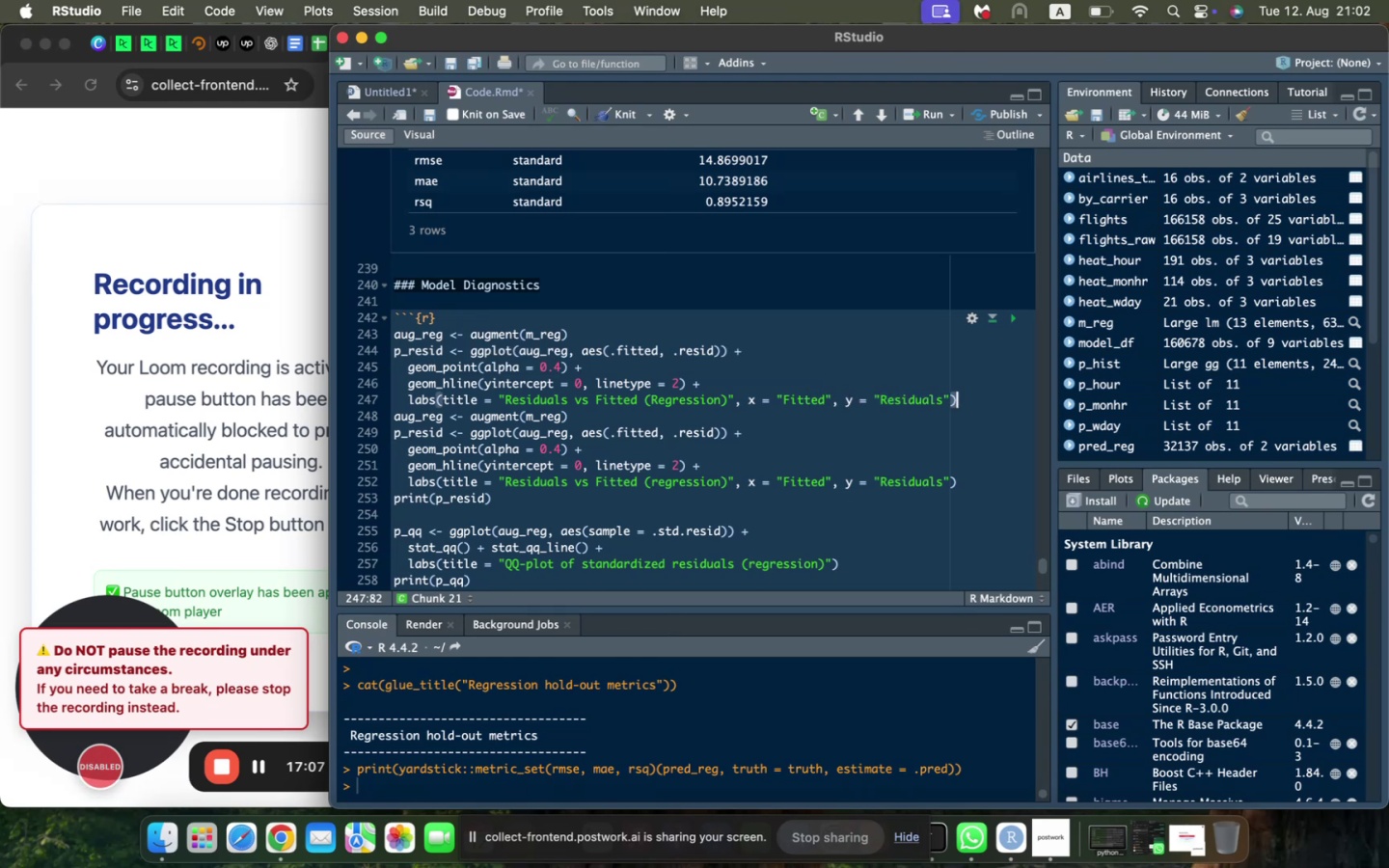 
key(Enter)
 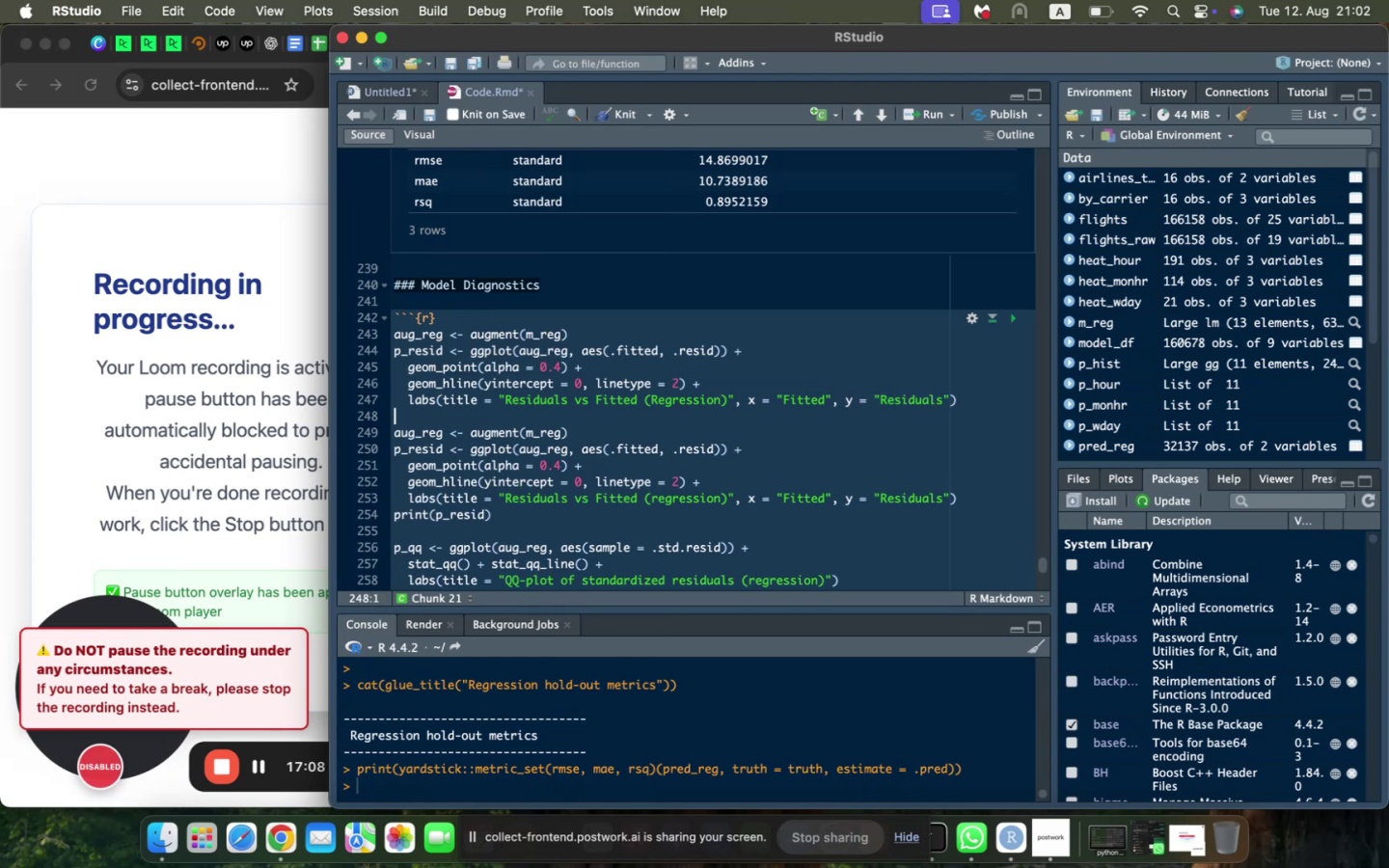 
key(Enter)
 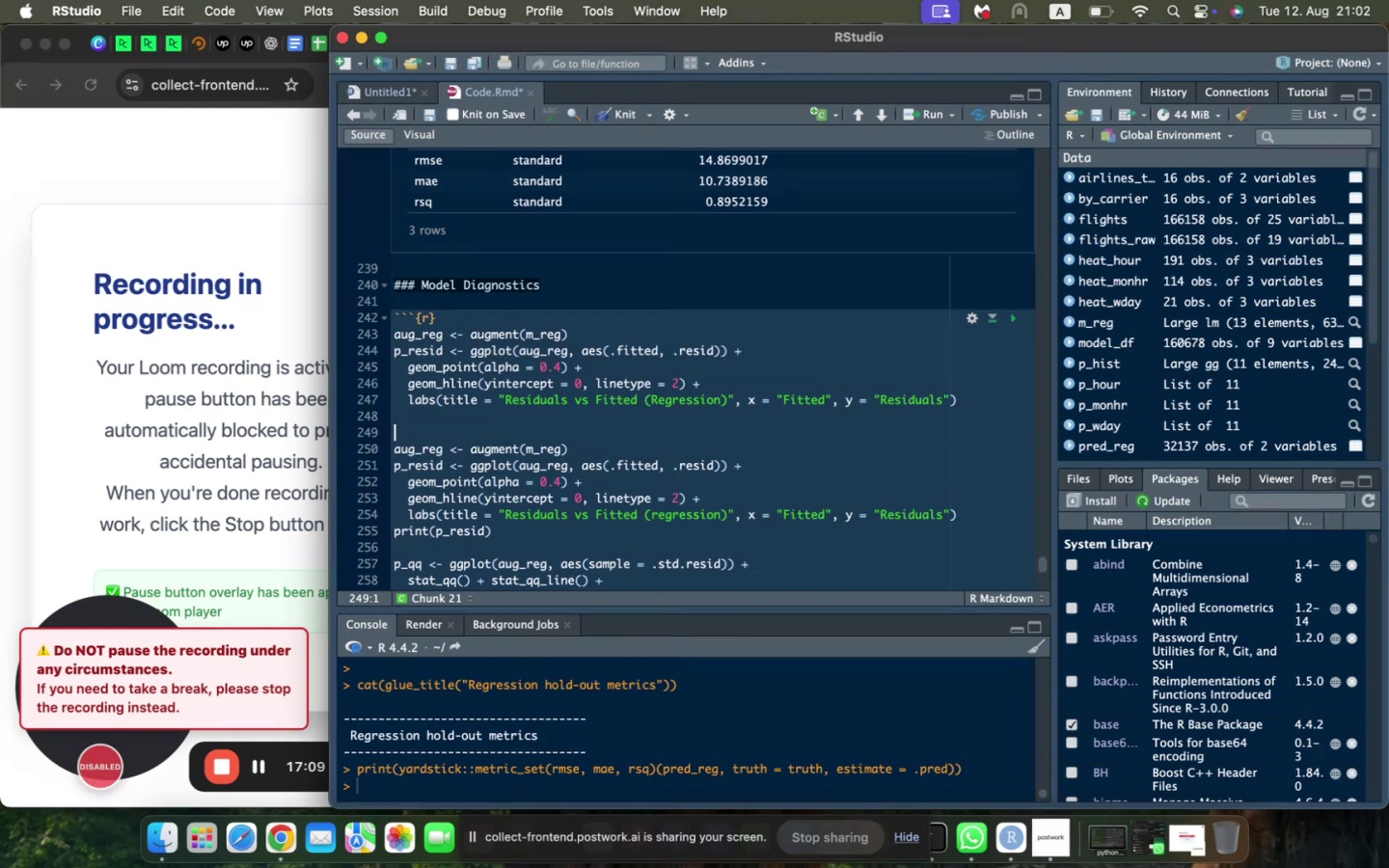 
type(print(r)
key(Backspace)
type(p+res)
key(Backspace)
key(Backspace)
key(Backspace)
key(Backspace)
type(_resid)
 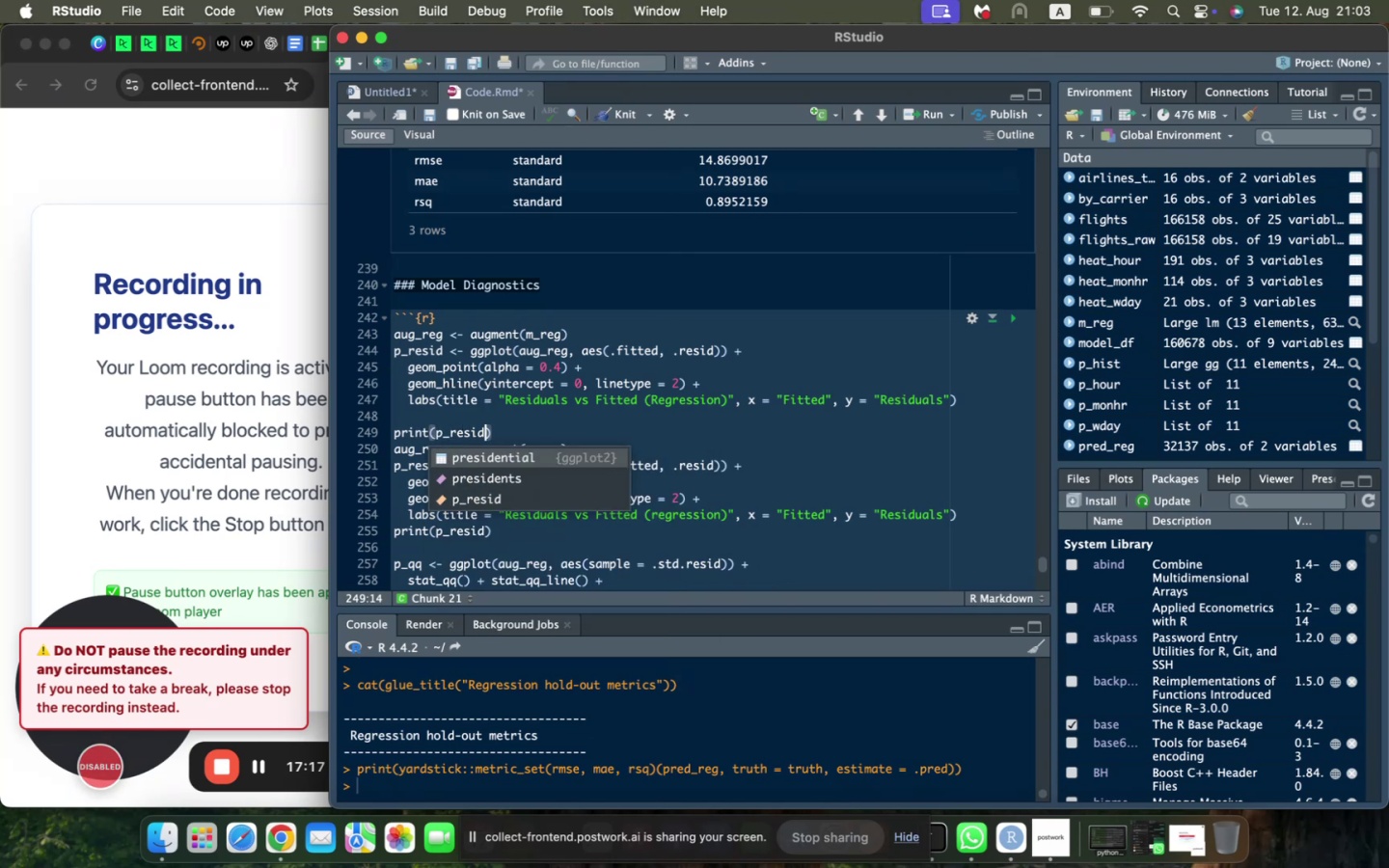 
scroll: coordinate [594, 399], scroll_direction: down, amount: 3.0
 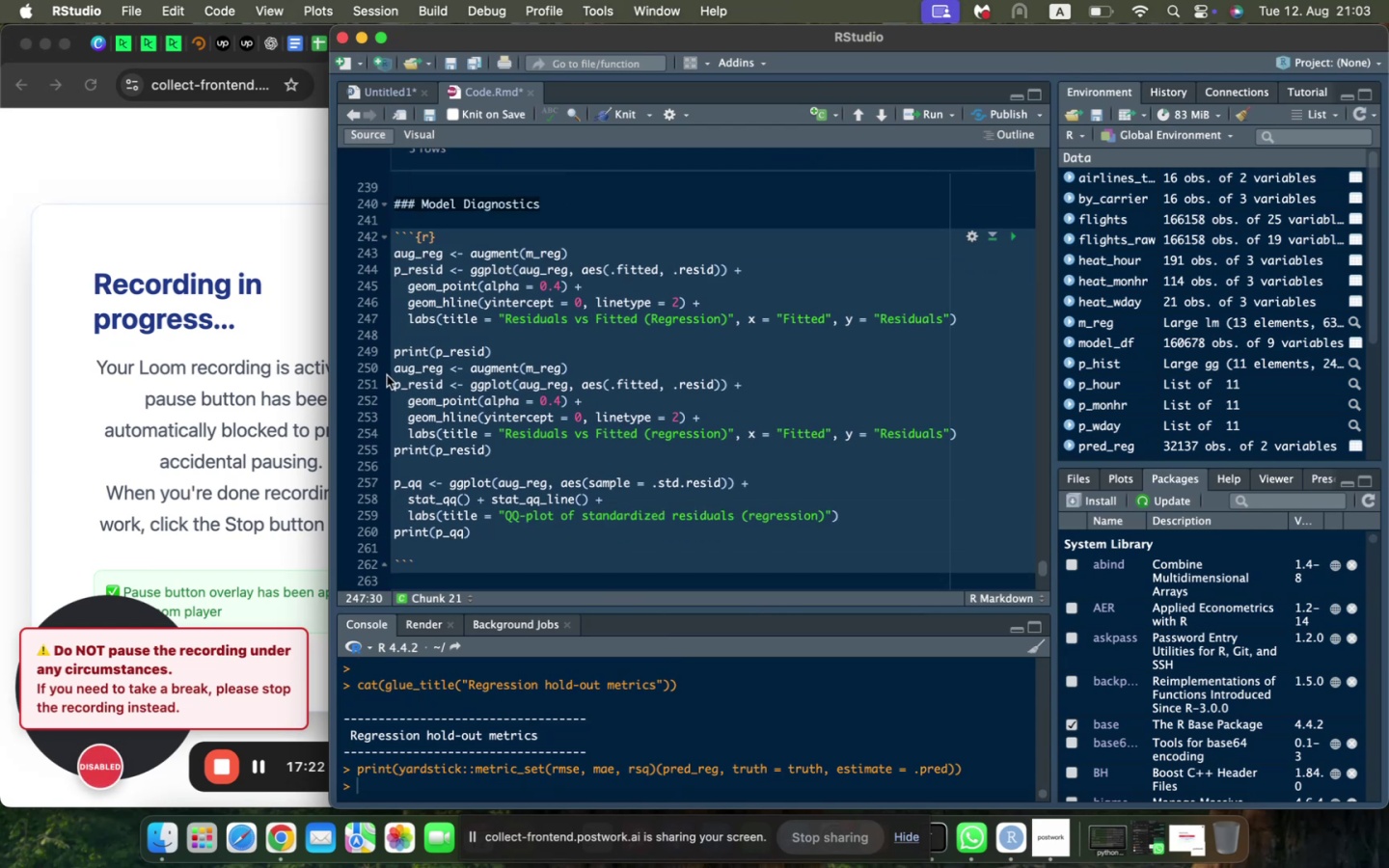 
left_click_drag(start_coordinate=[395, 370], to_coordinate=[518, 467])
 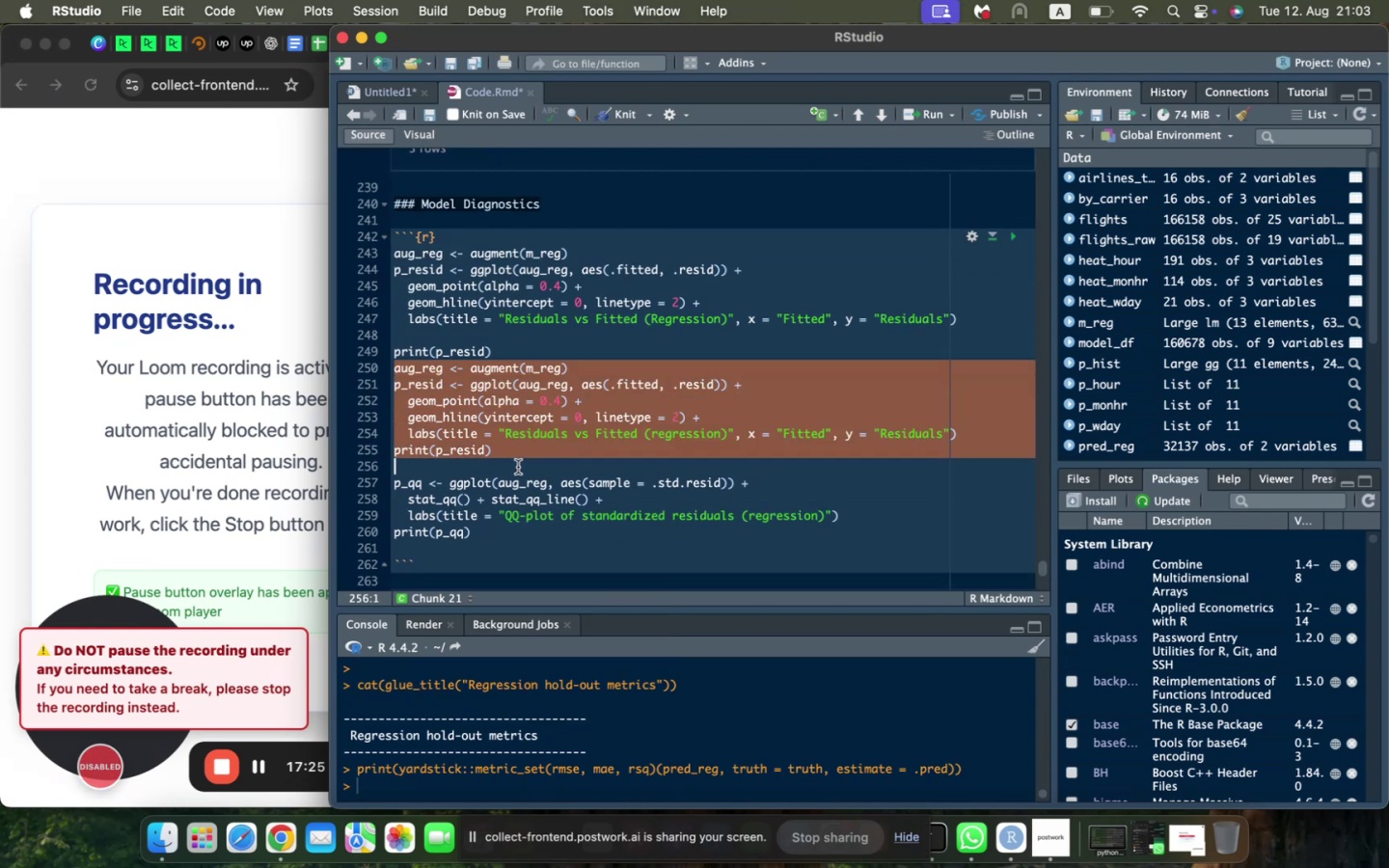 
key(Backspace)
 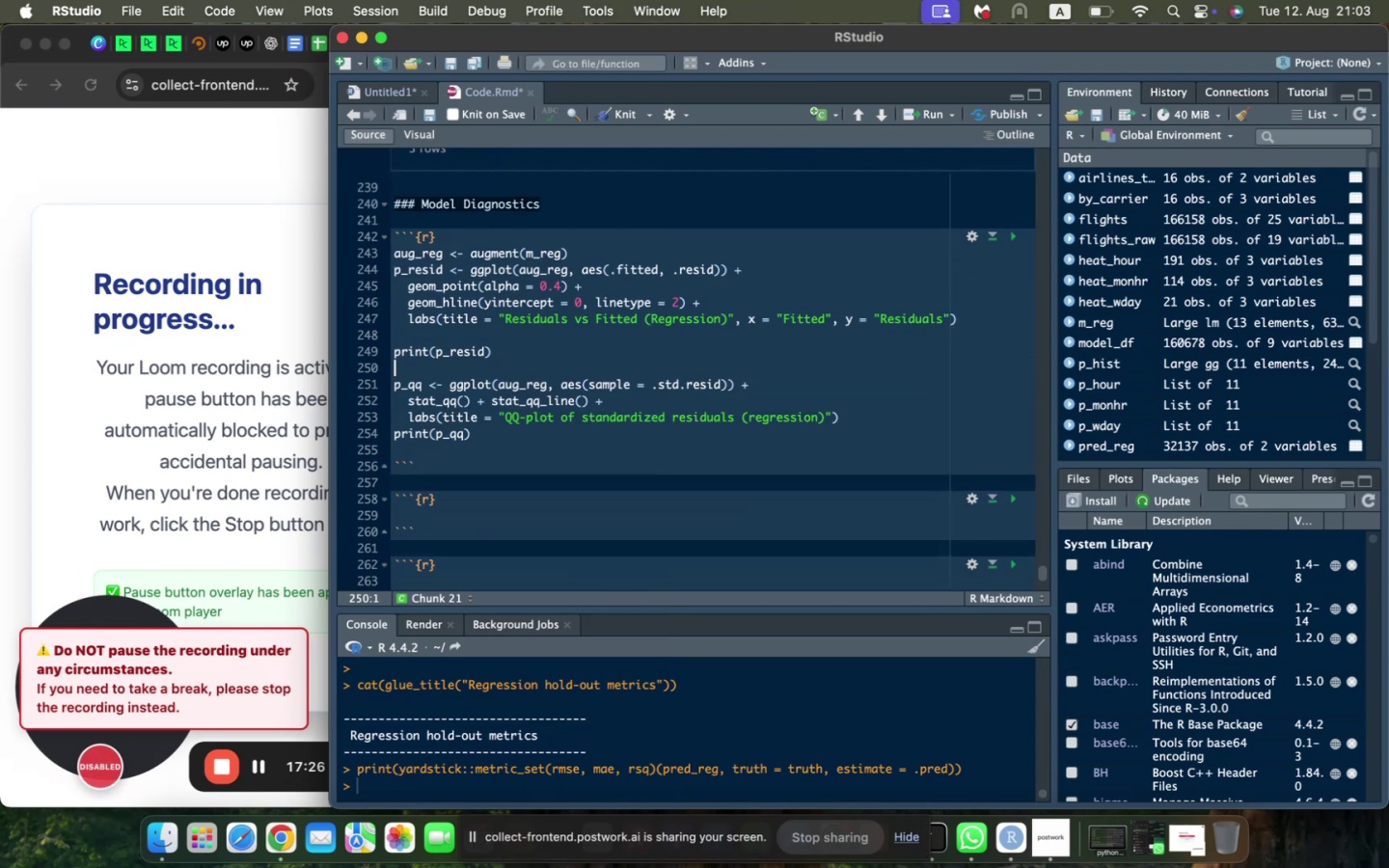 
key(ArrowDown)
 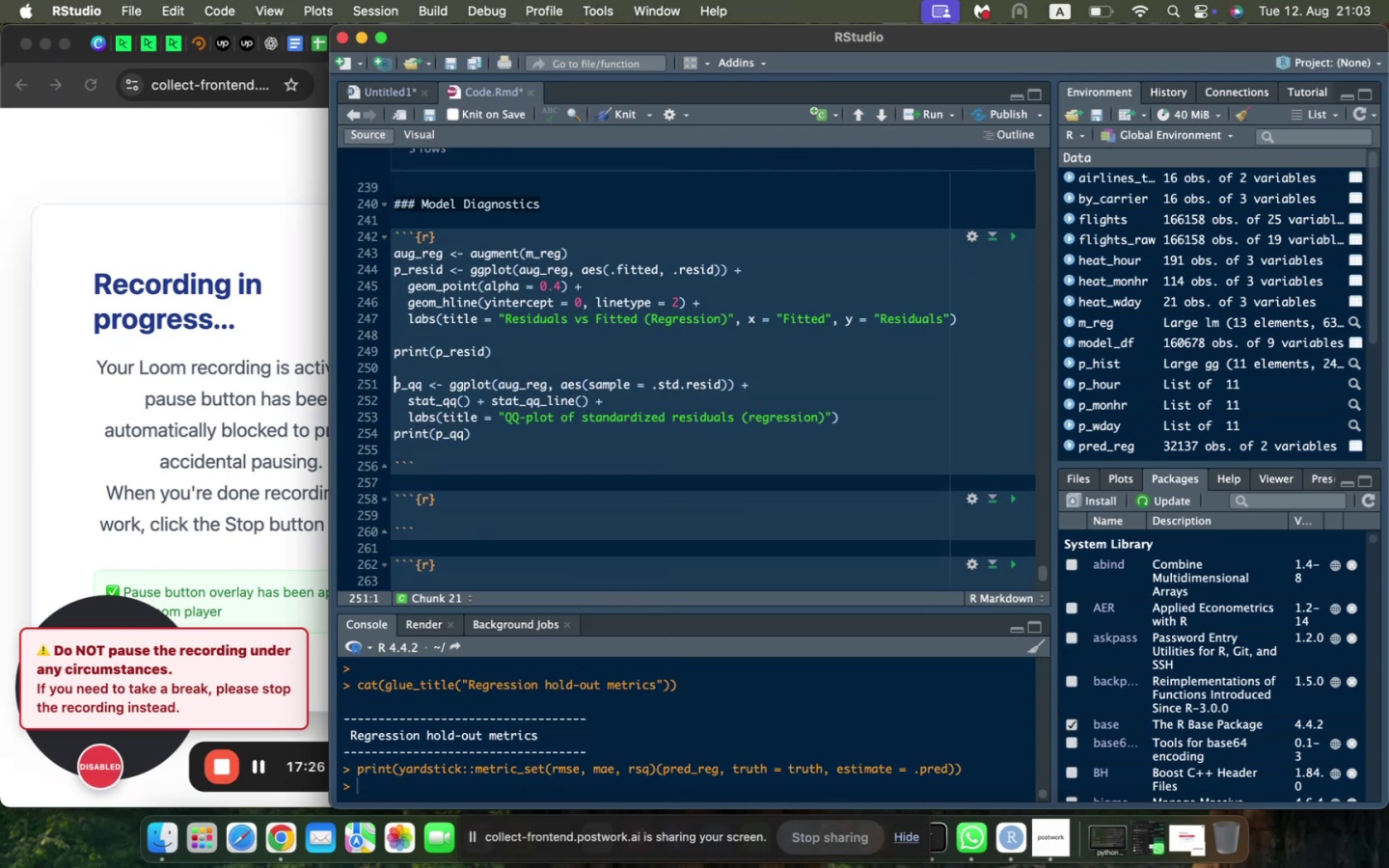 
key(Shift+ArrowDown)
 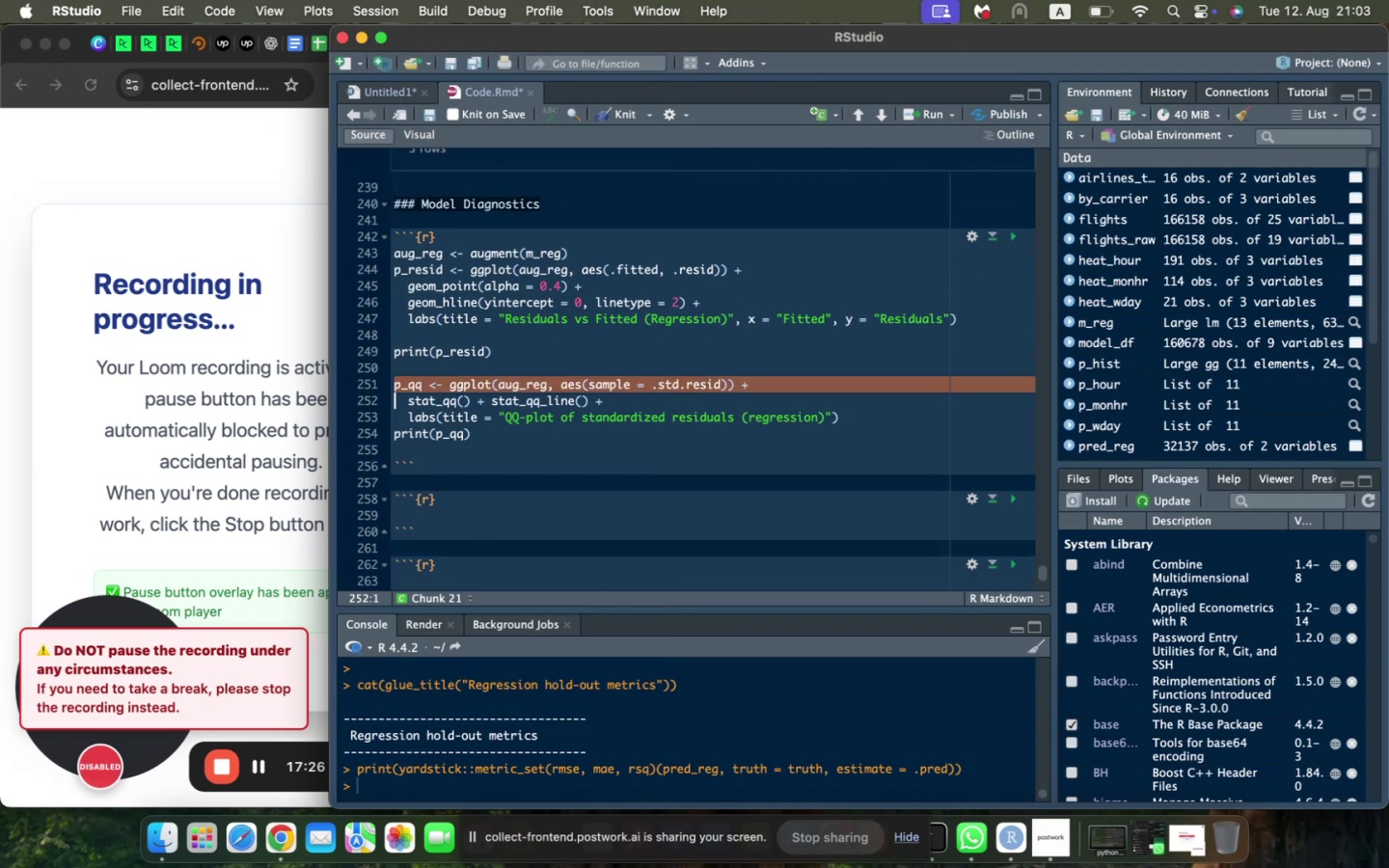 
key(Shift+ArrowDown)
 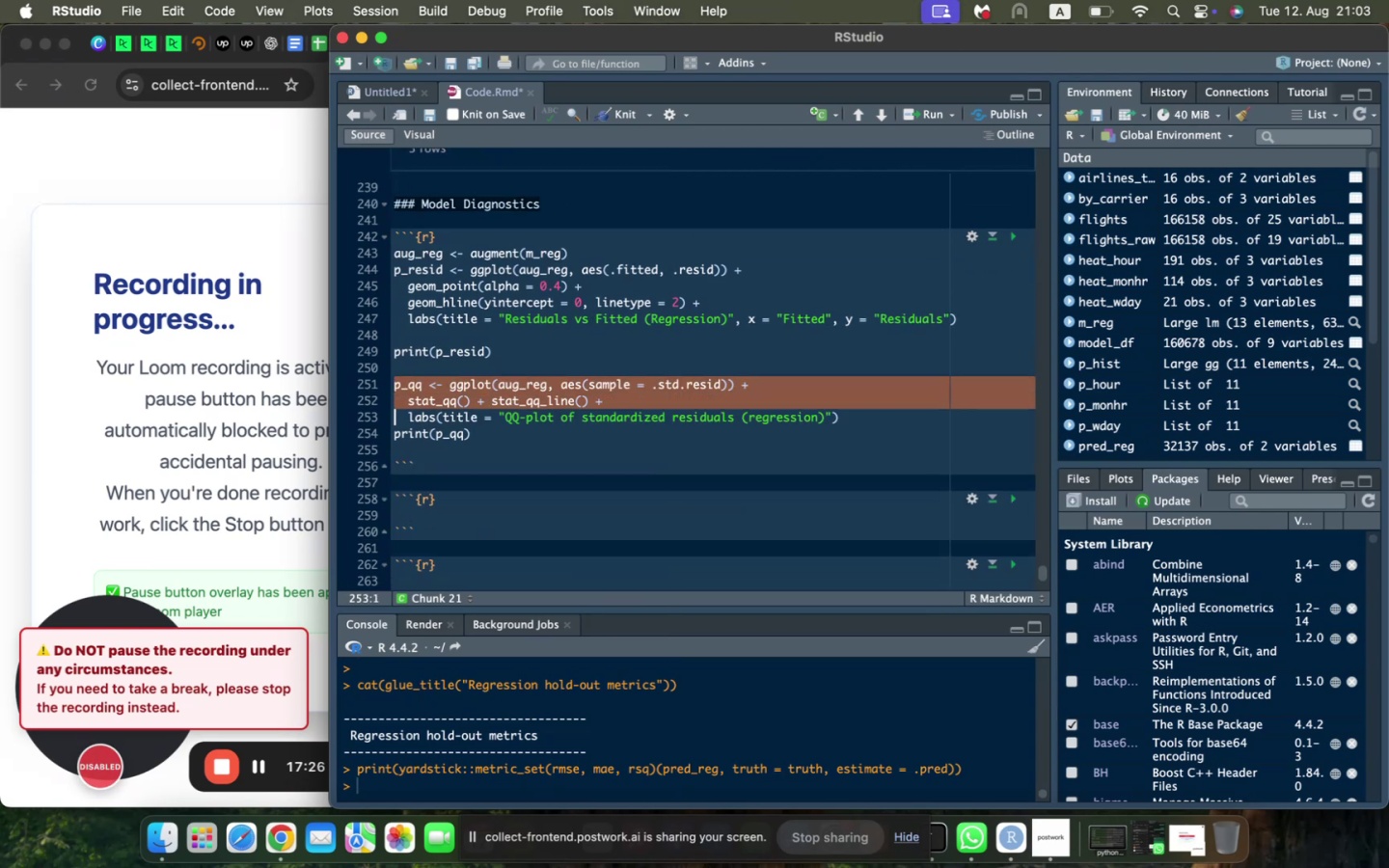 
key(Shift+ArrowDown)
 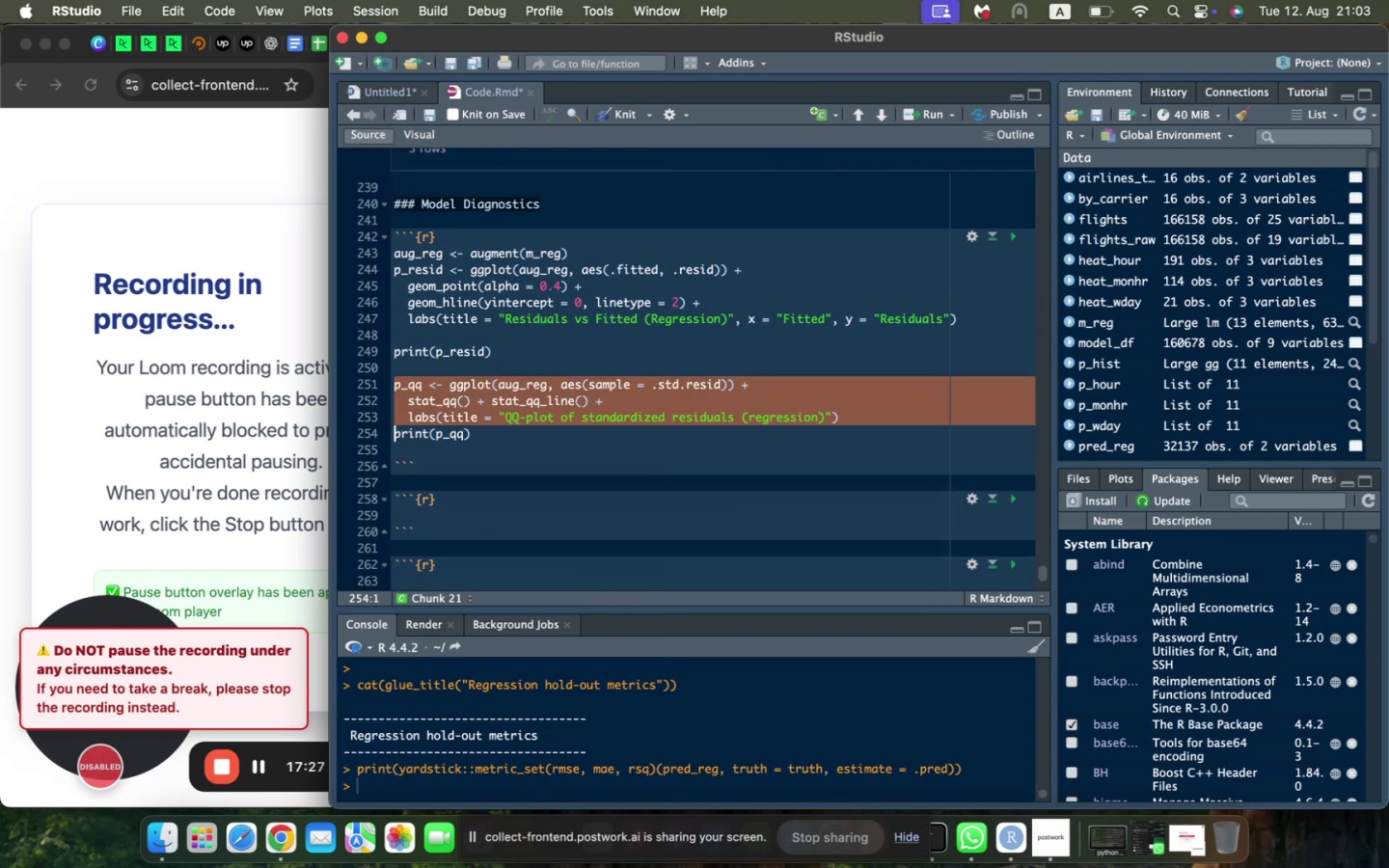 
key(Shift+ArrowDown)
 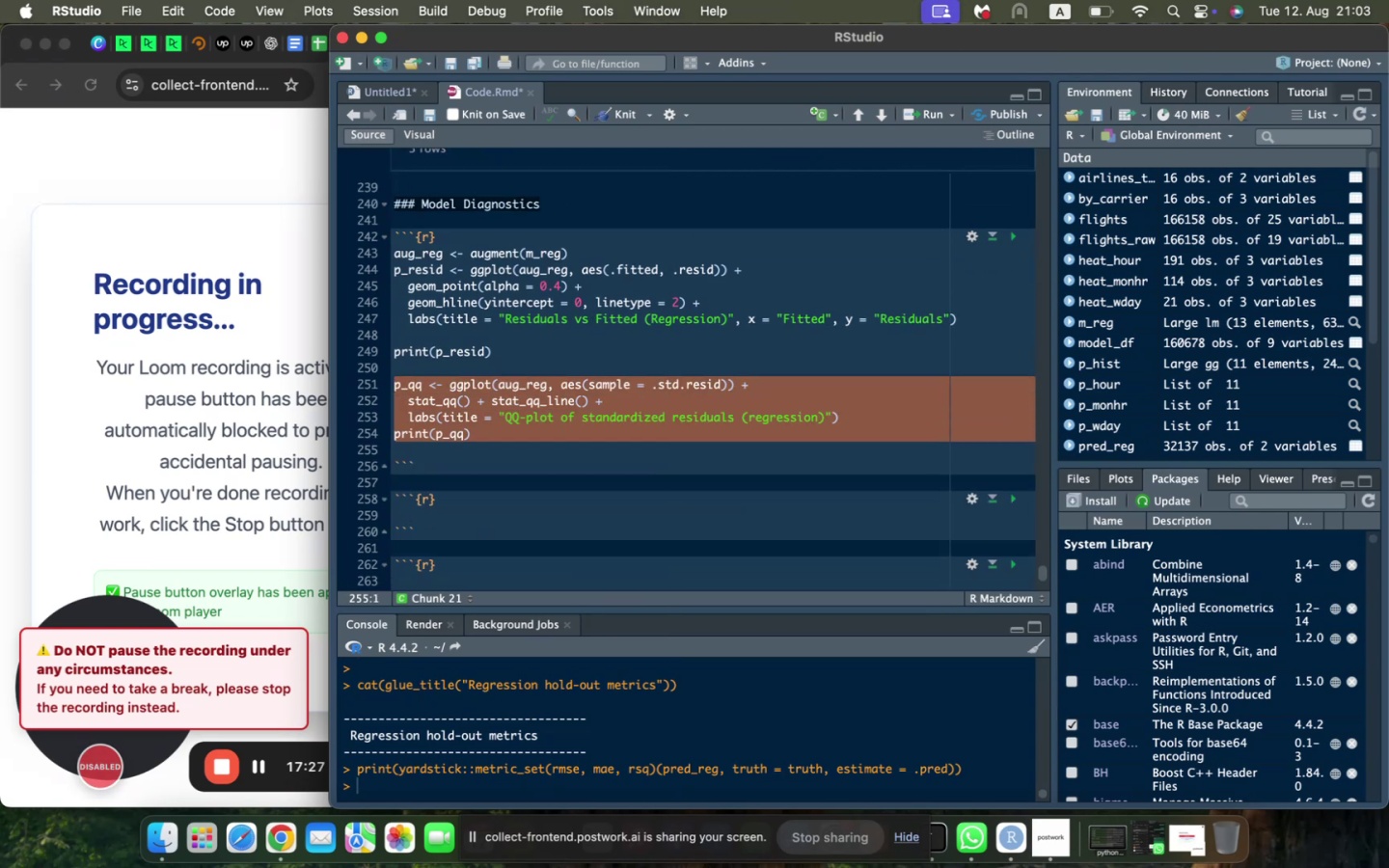 
key(Meta+C)
 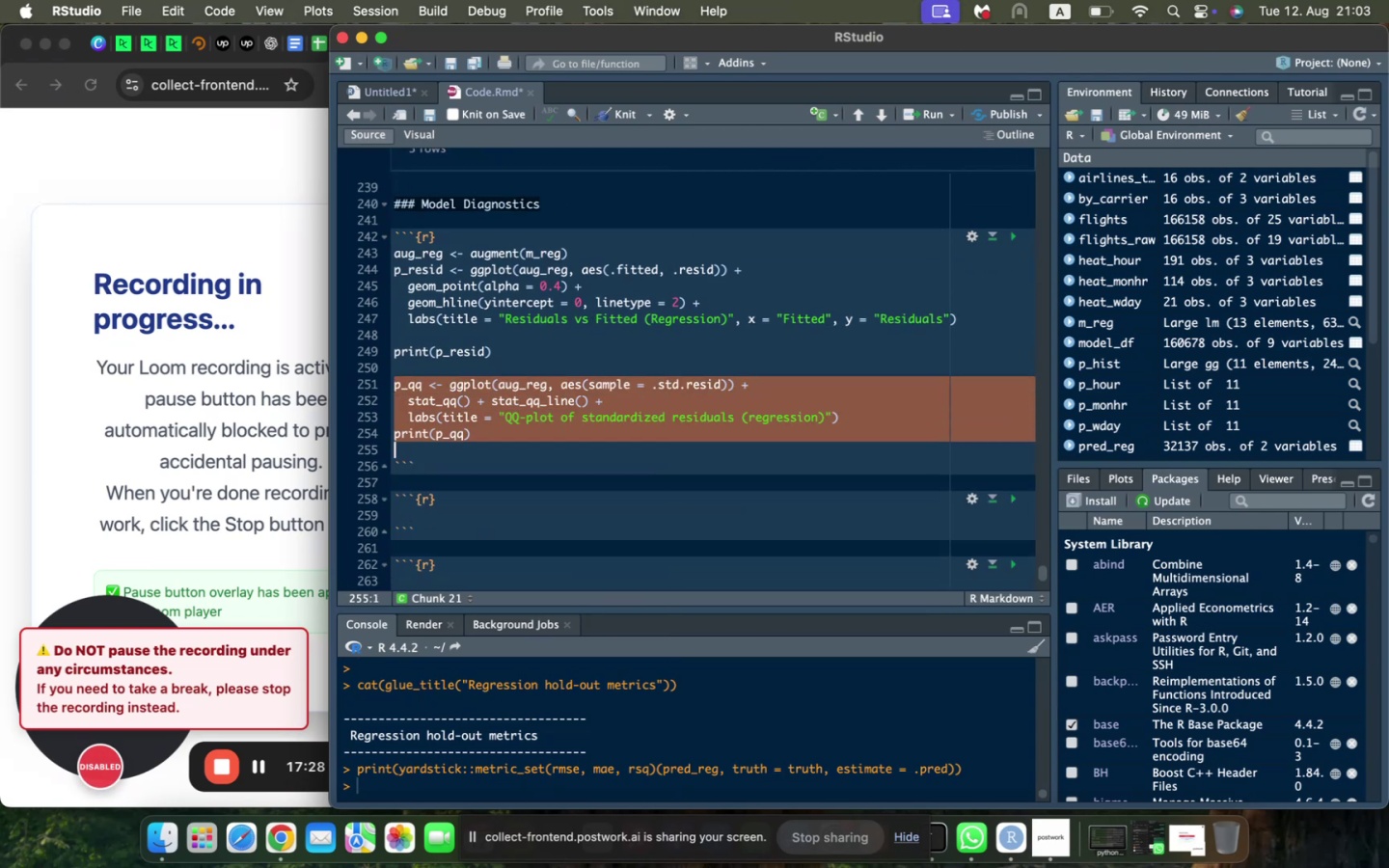 
key(Backspace)
 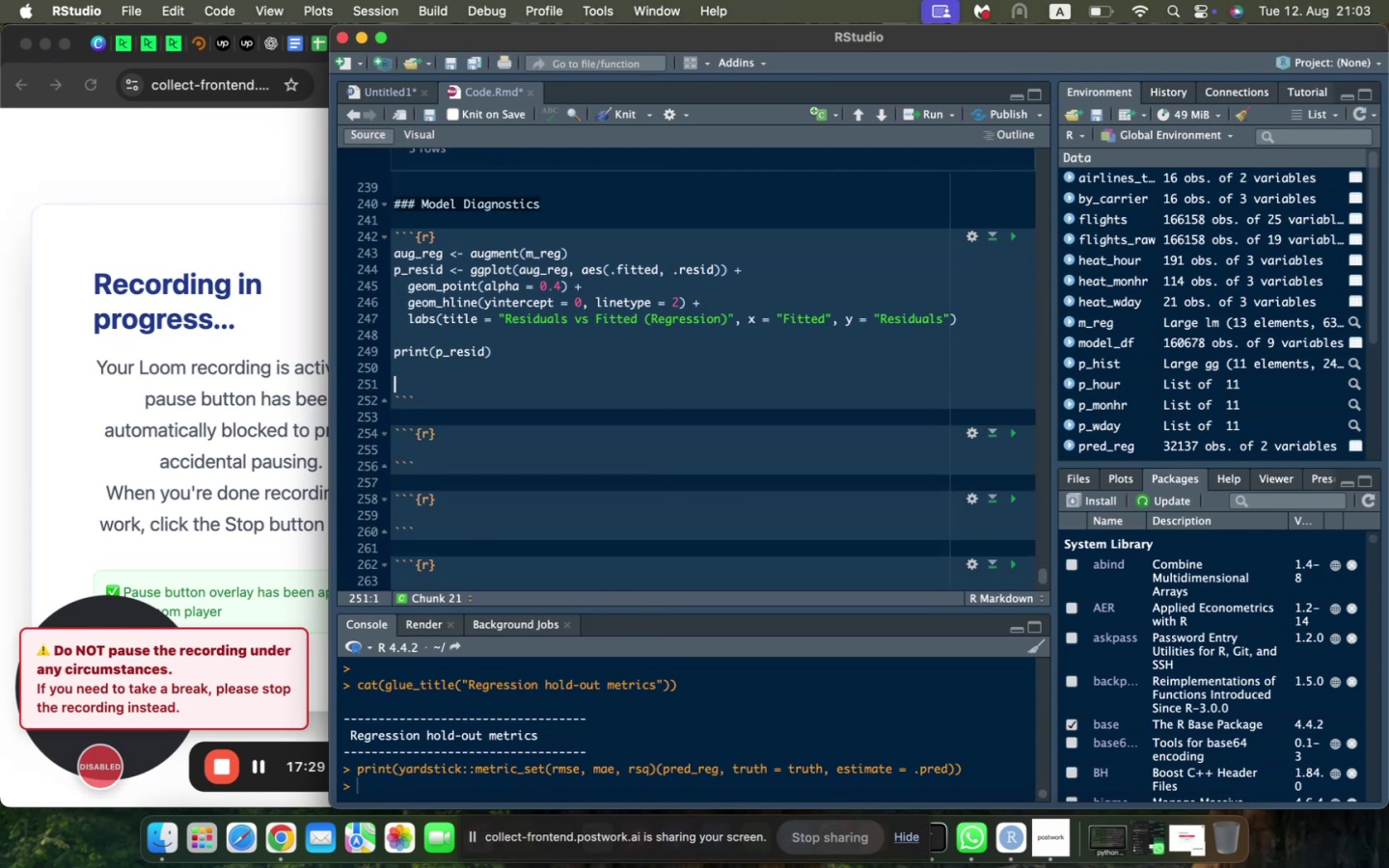 
key(Backspace)
 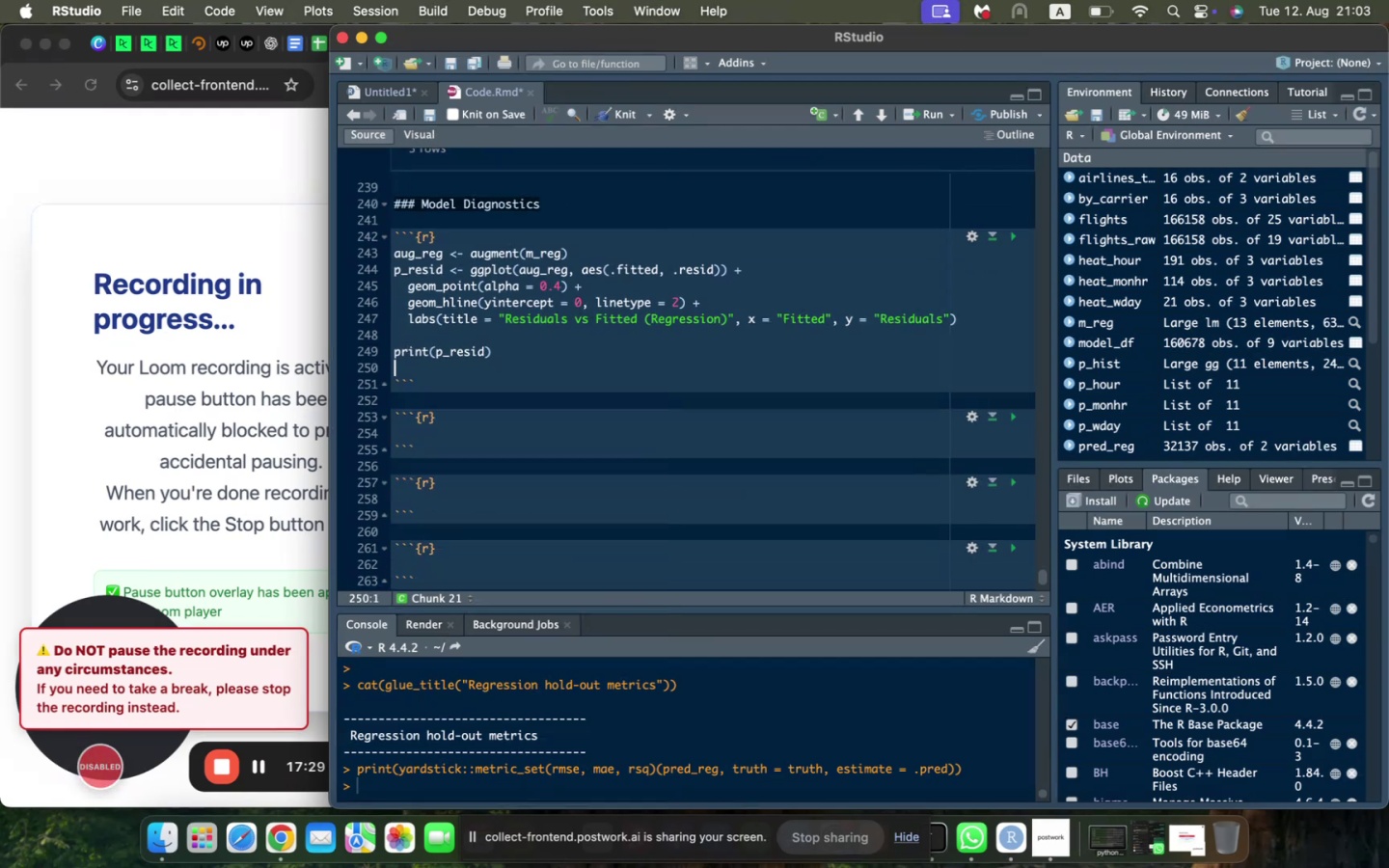 
key(Backspace)
 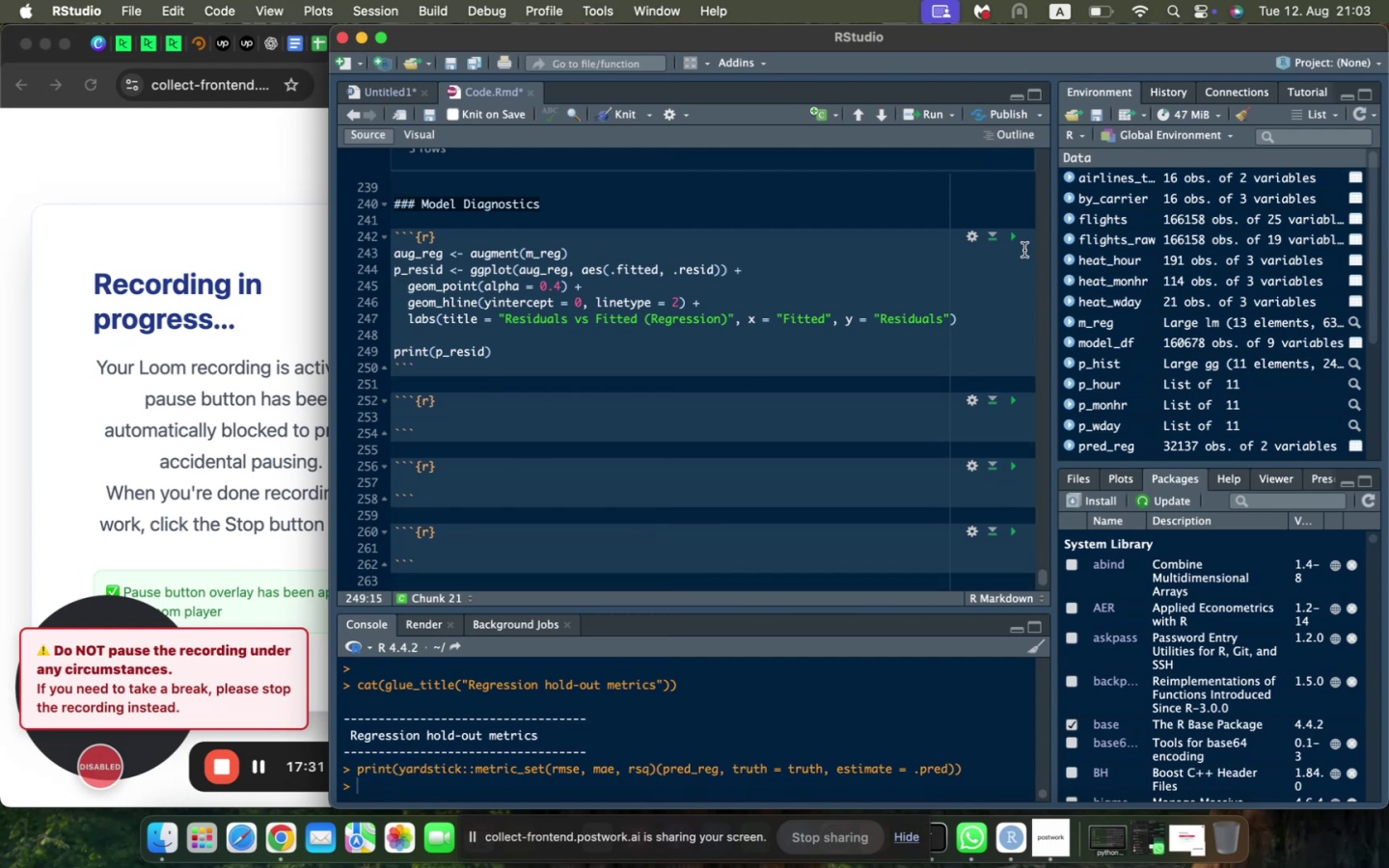 
left_click([1013, 238])
 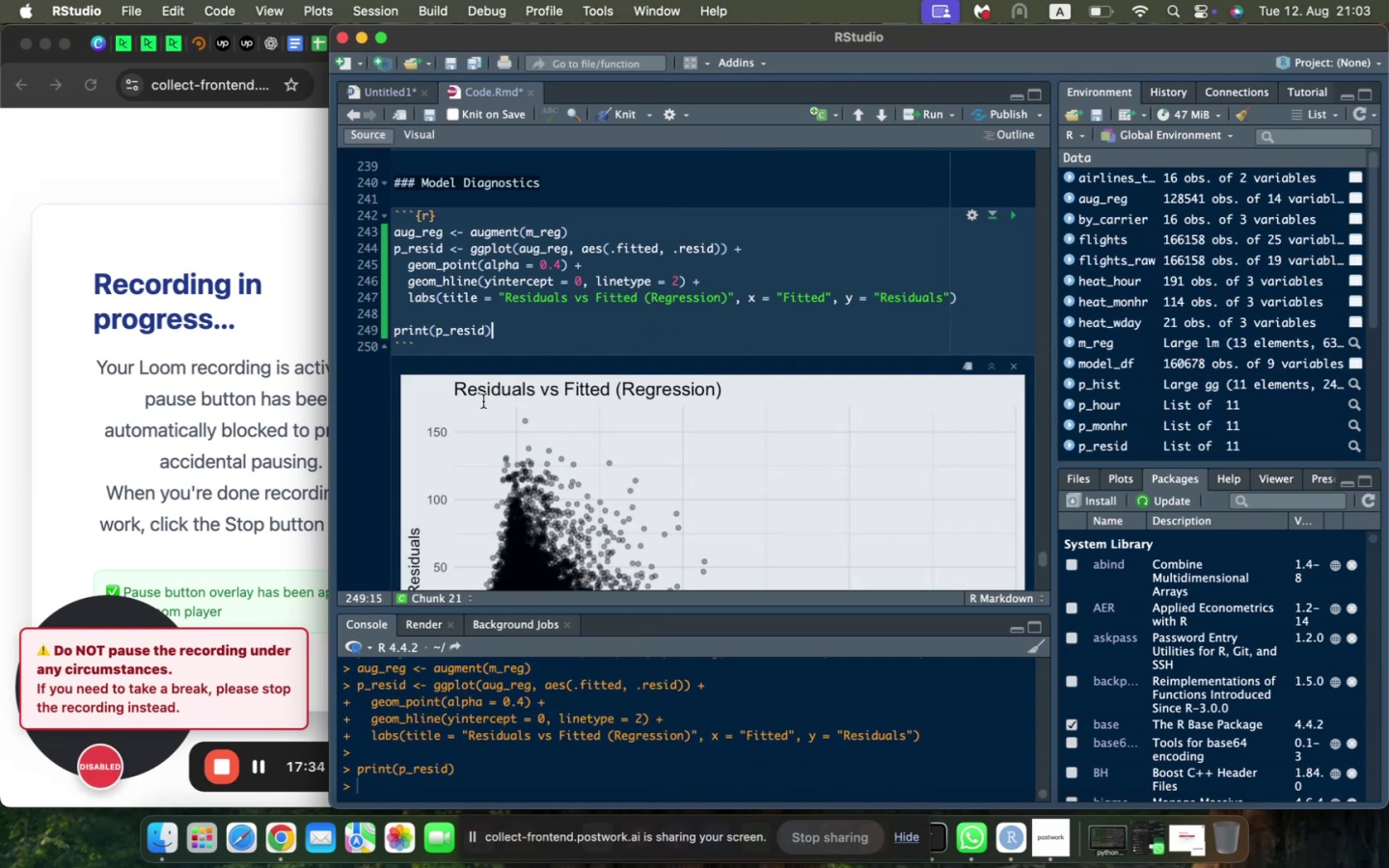 
scroll: coordinate [485, 396], scroll_direction: down, amount: 5.0
 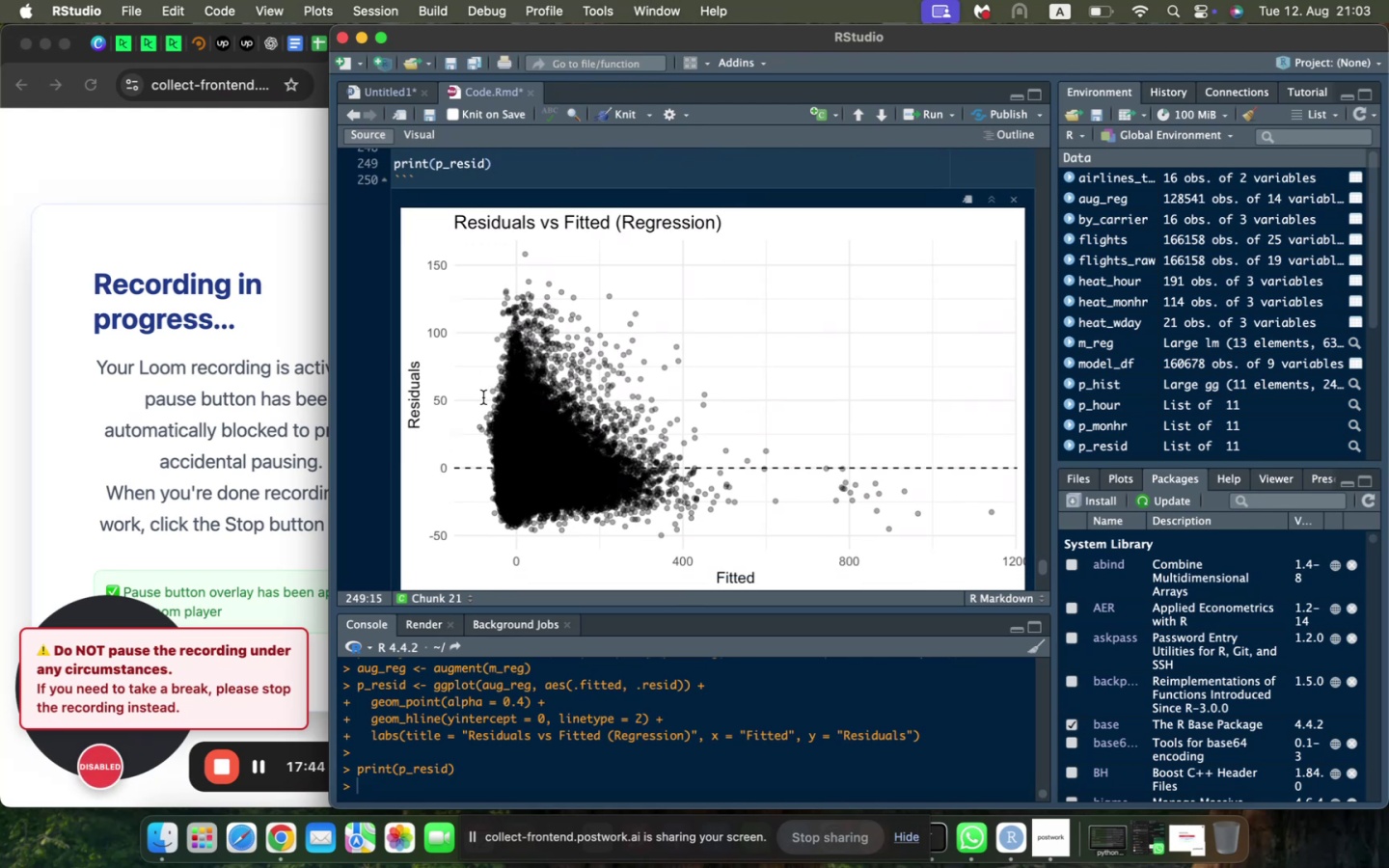 
wait(6.56)
 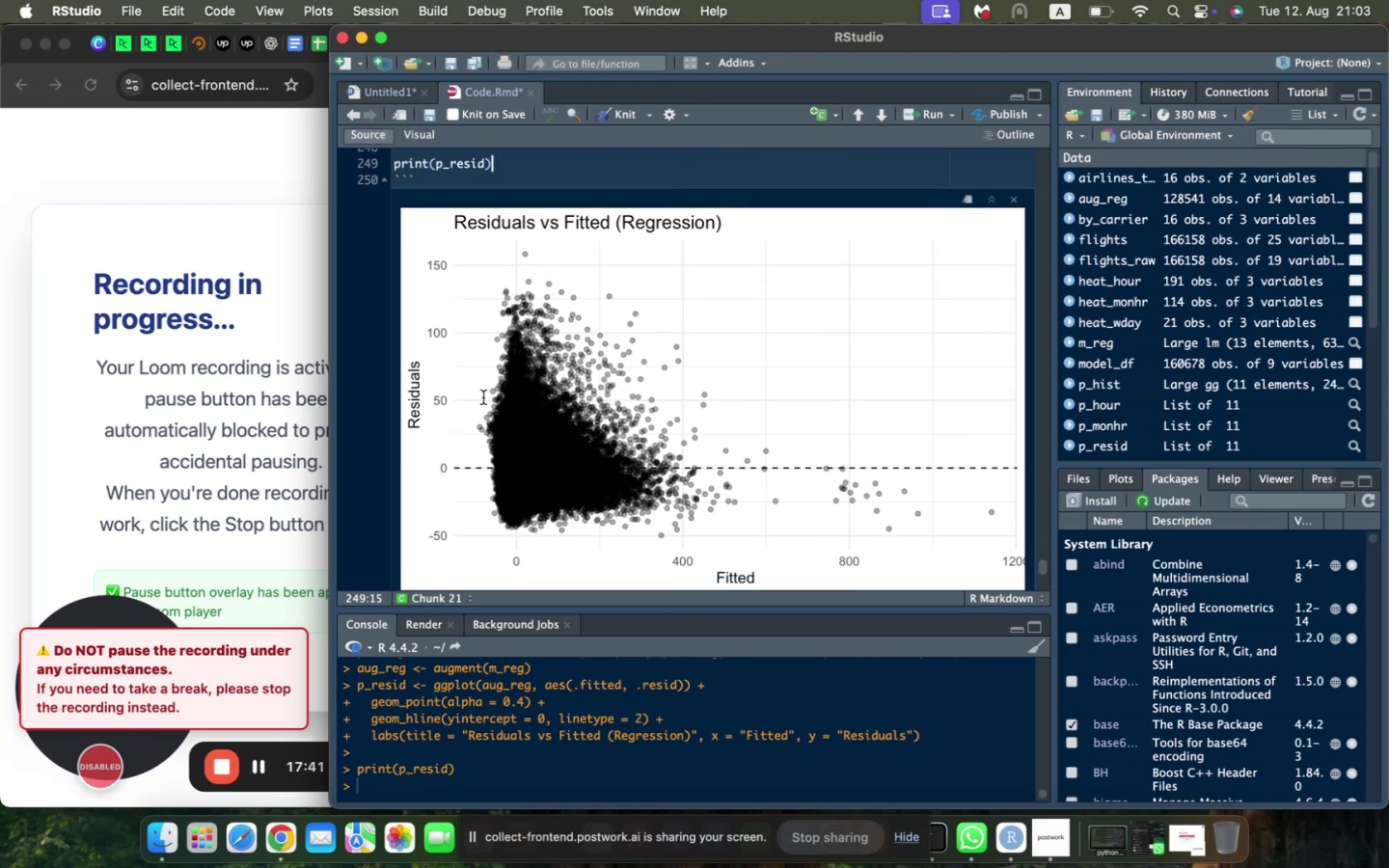 
scroll: coordinate [483, 397], scroll_direction: down, amount: 6.0
 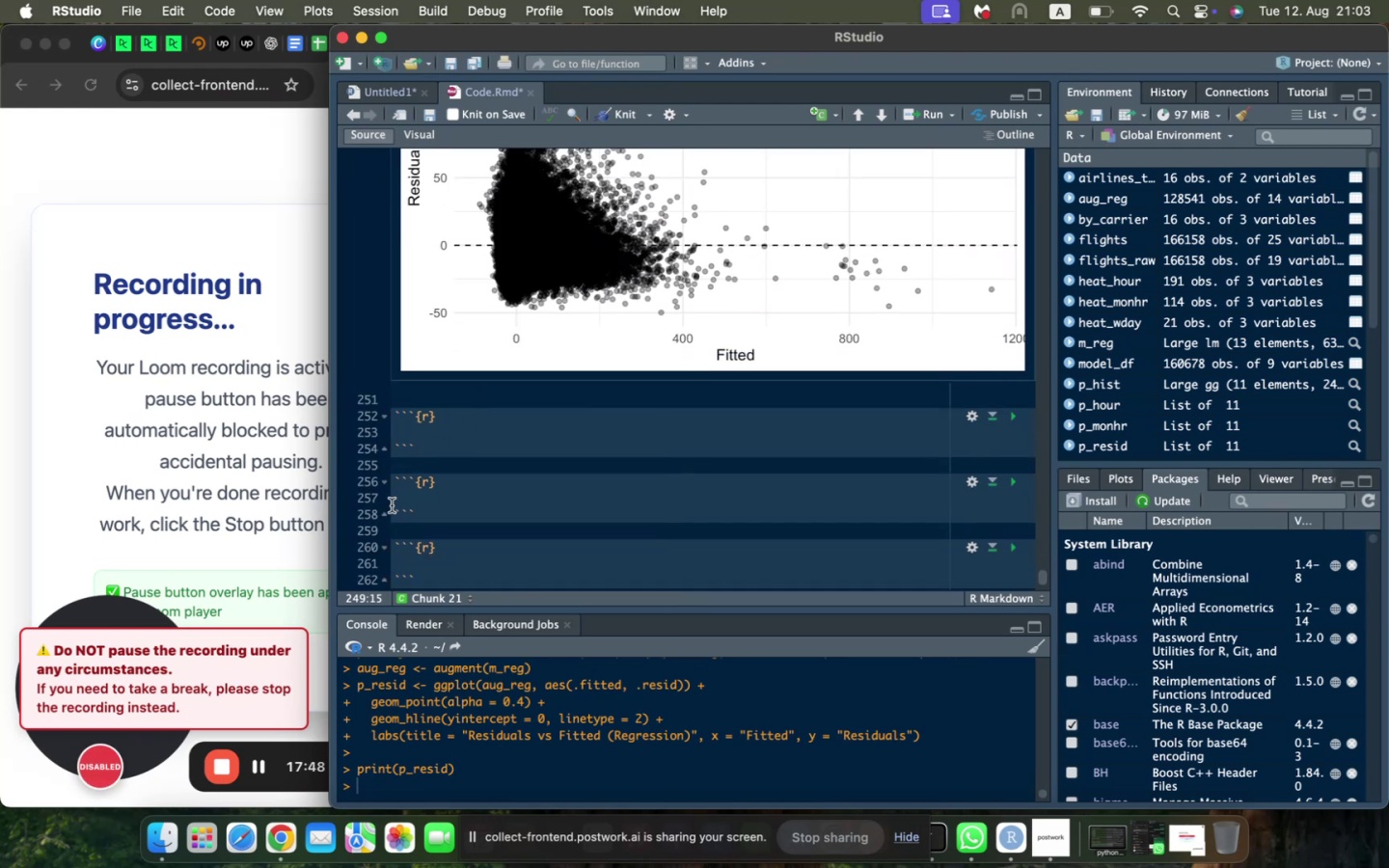 
left_click([394, 502])
 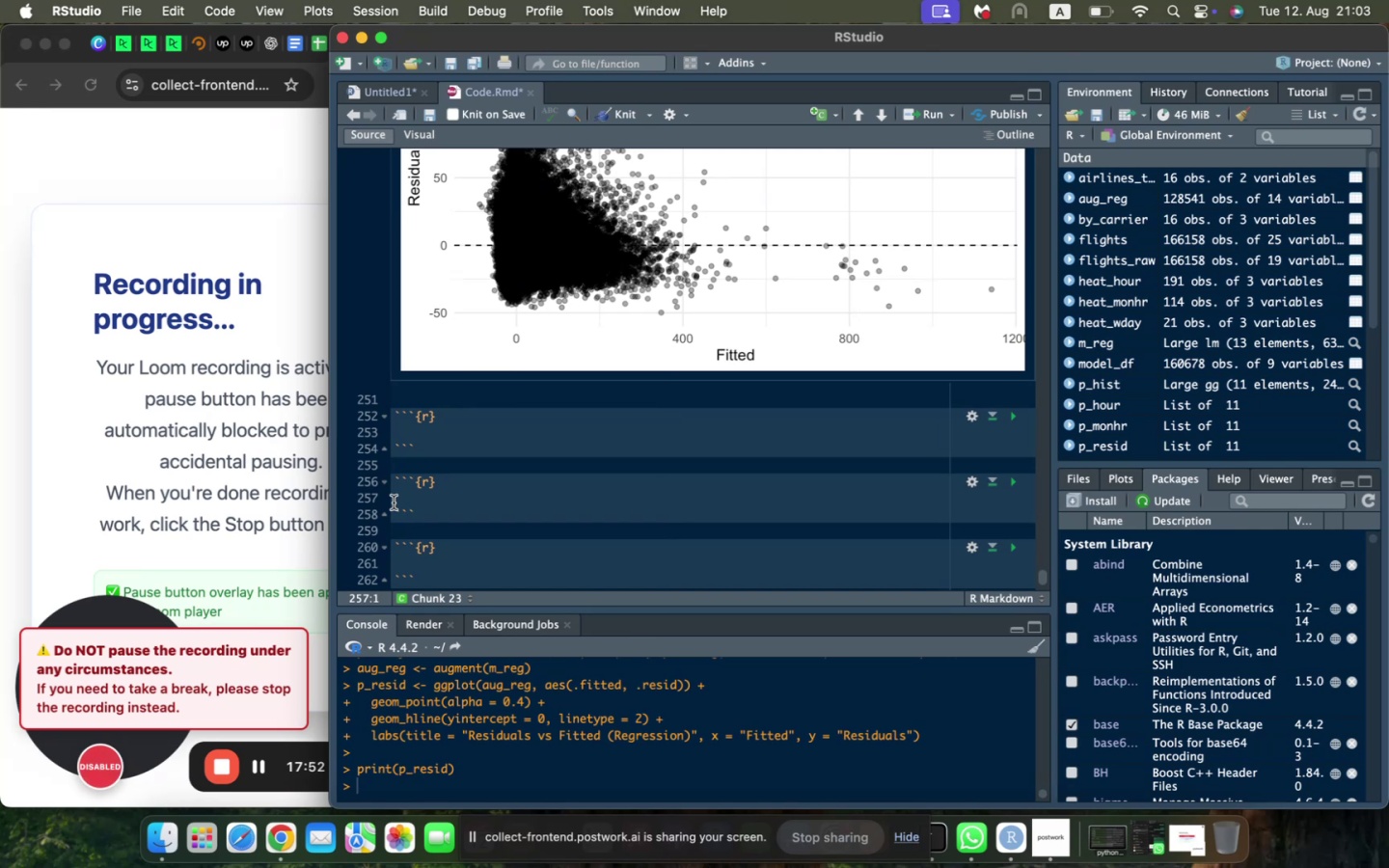 
wait(5.18)
 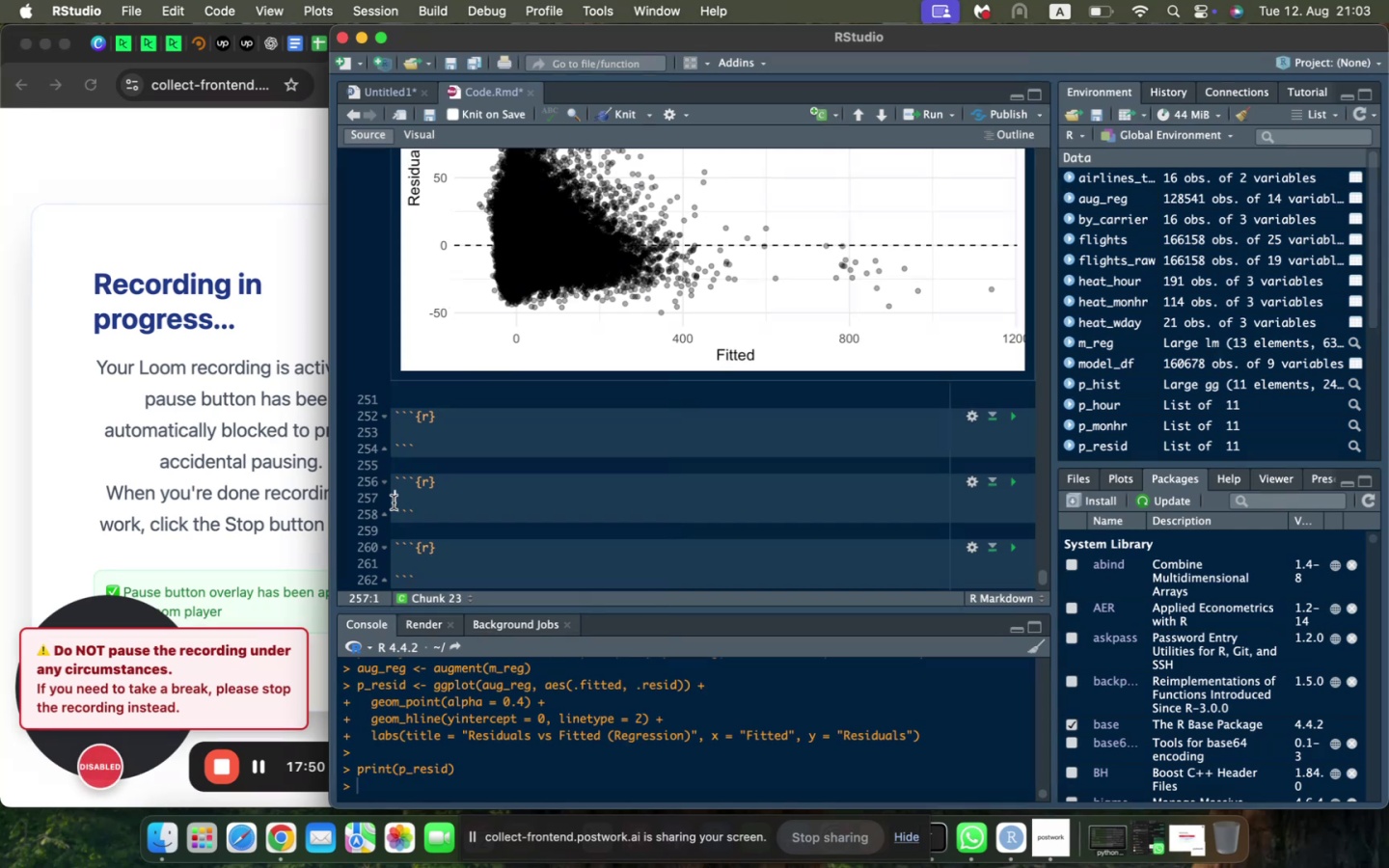 
key(Meta+V)
 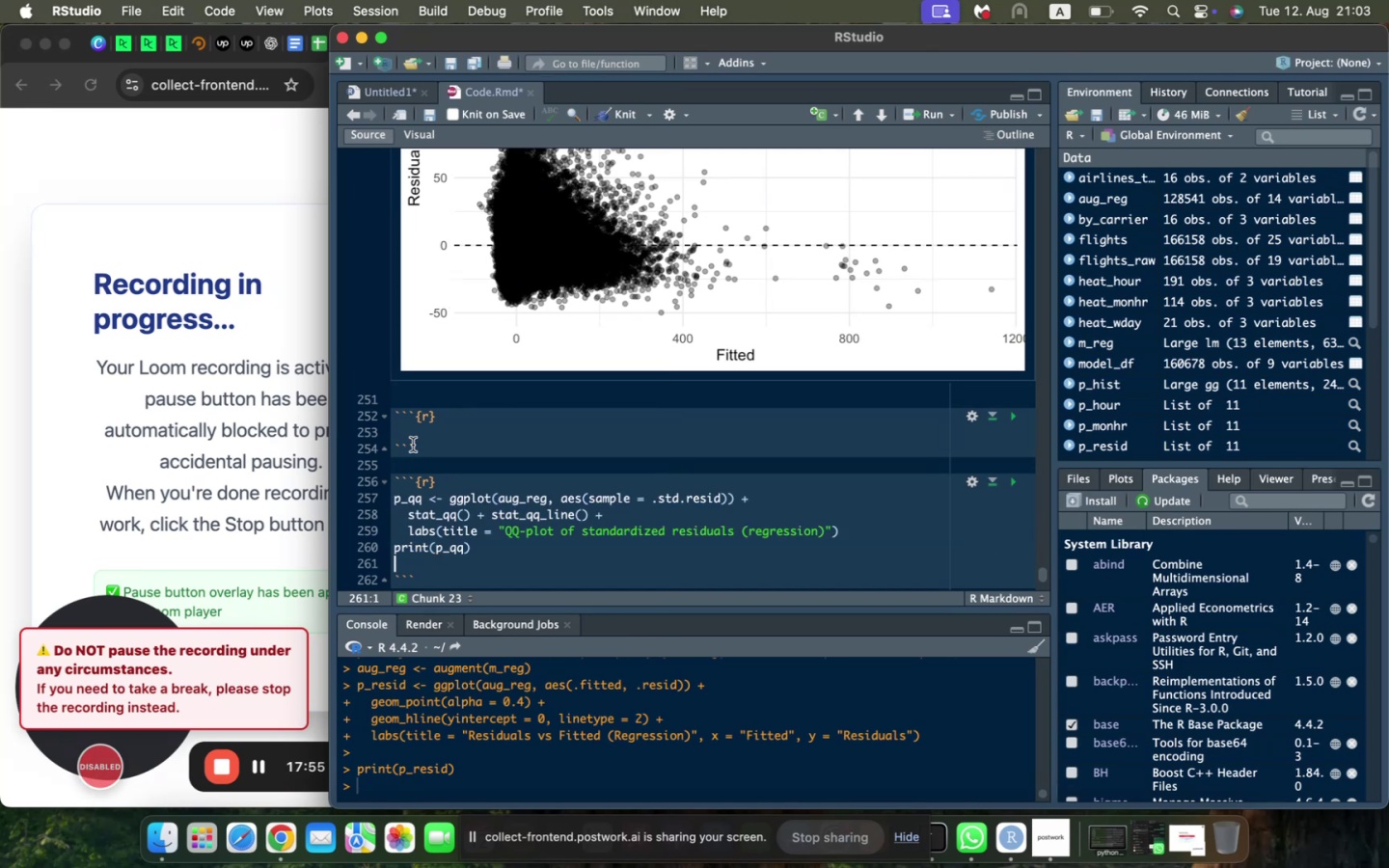 
left_click([411, 431])
 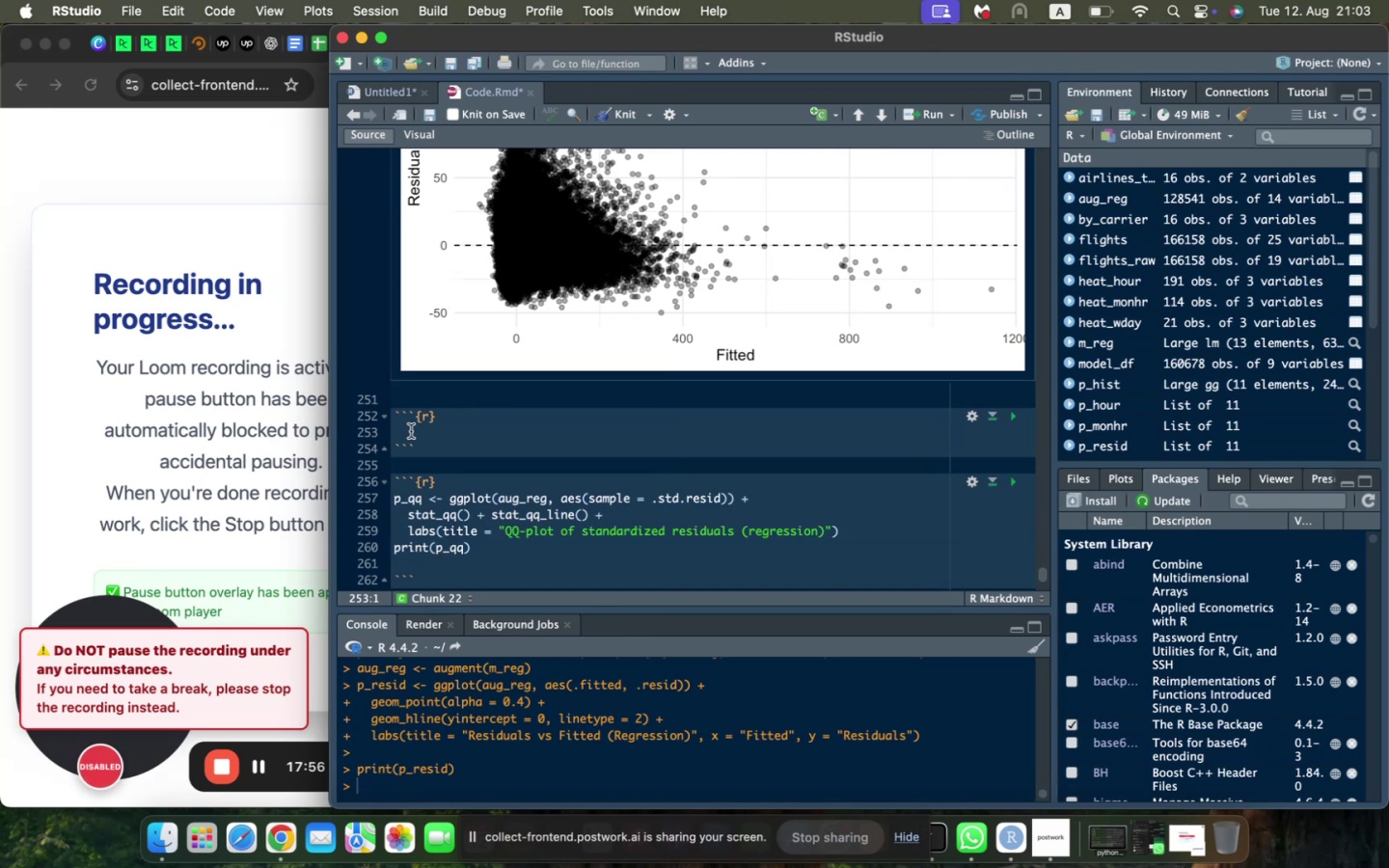 
type(p_qq <- ggplot(aug_re)
key(Backspace)
type(eg, aes(sample = .std.red)
 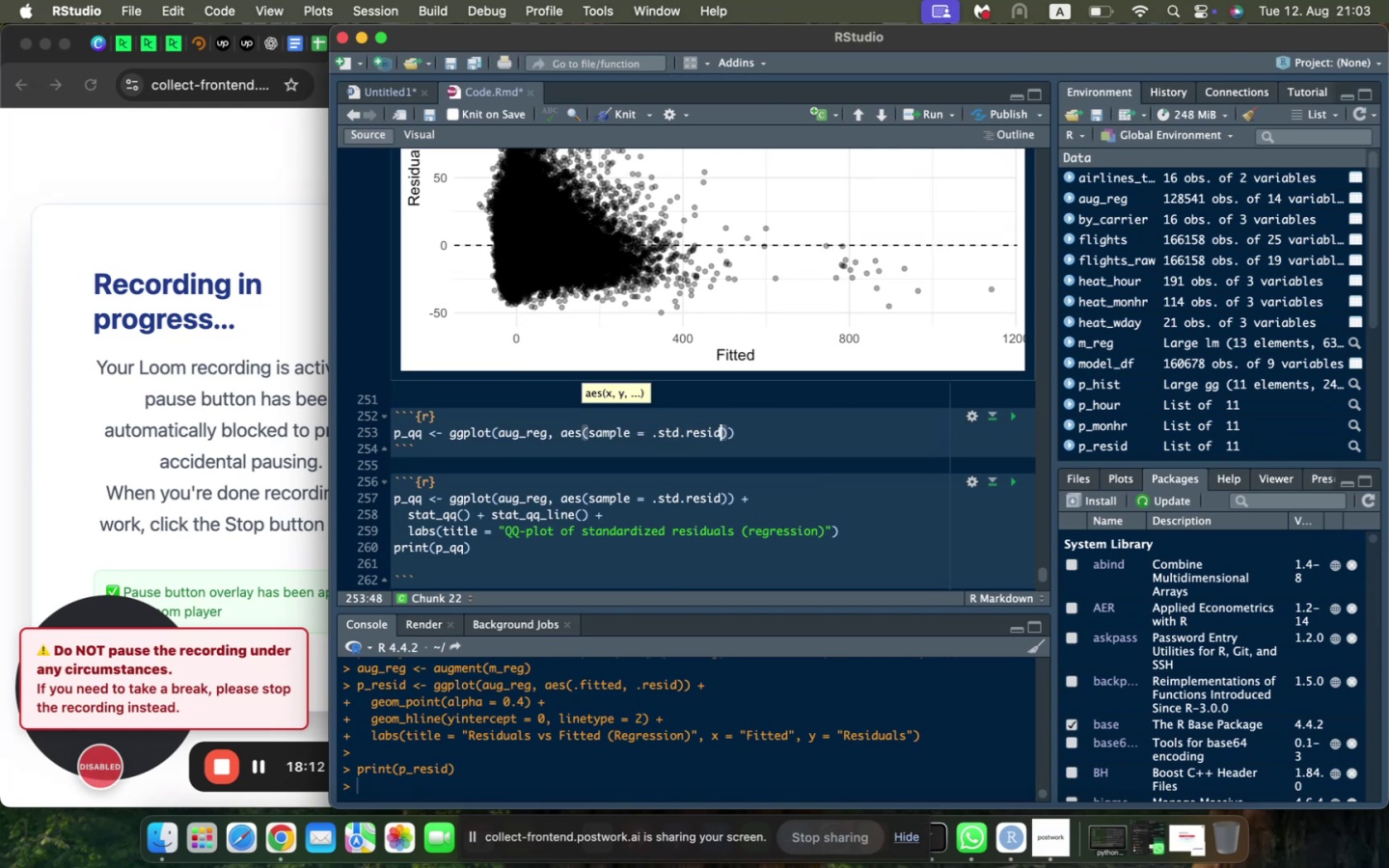 
 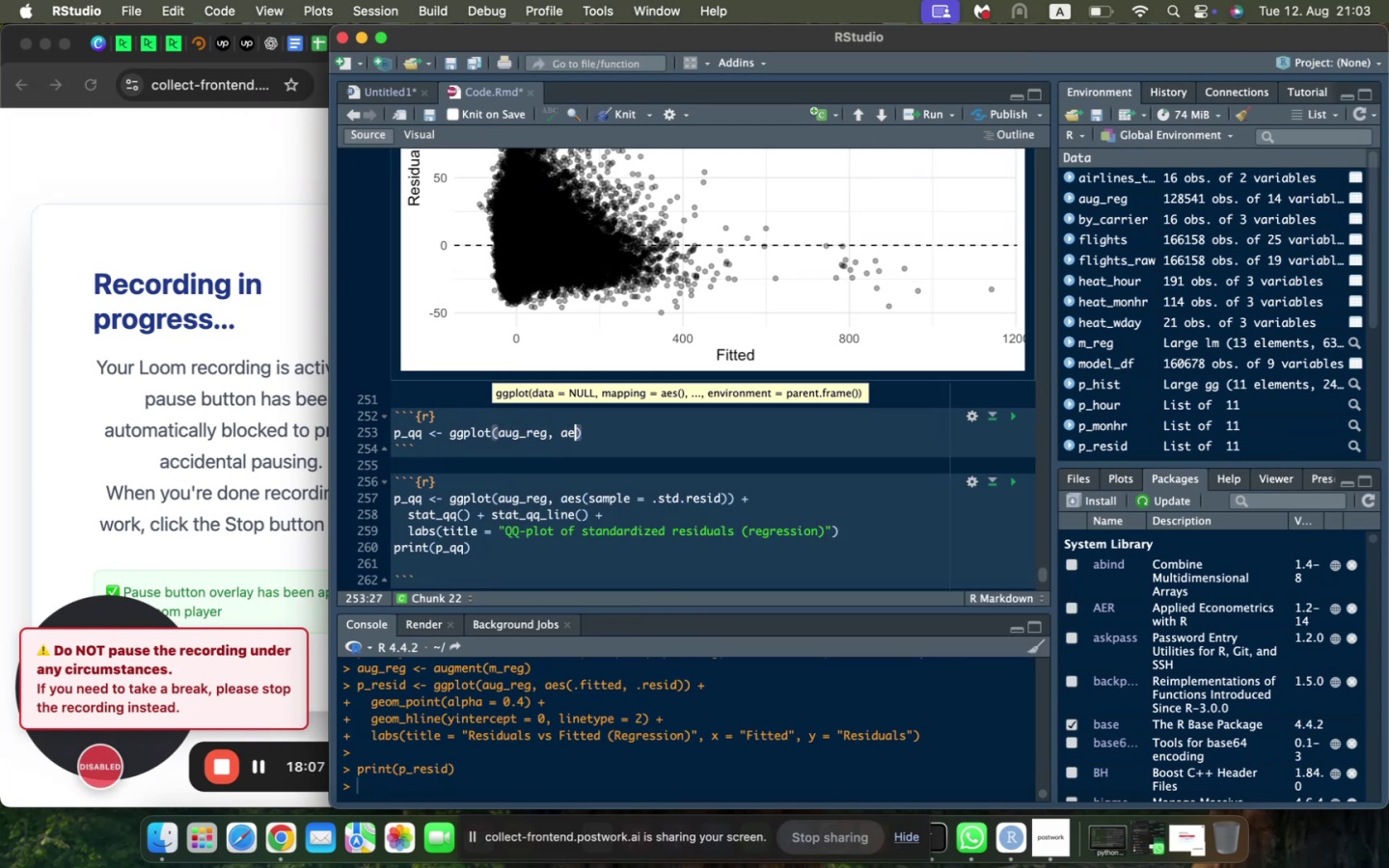 
key(Enter)
 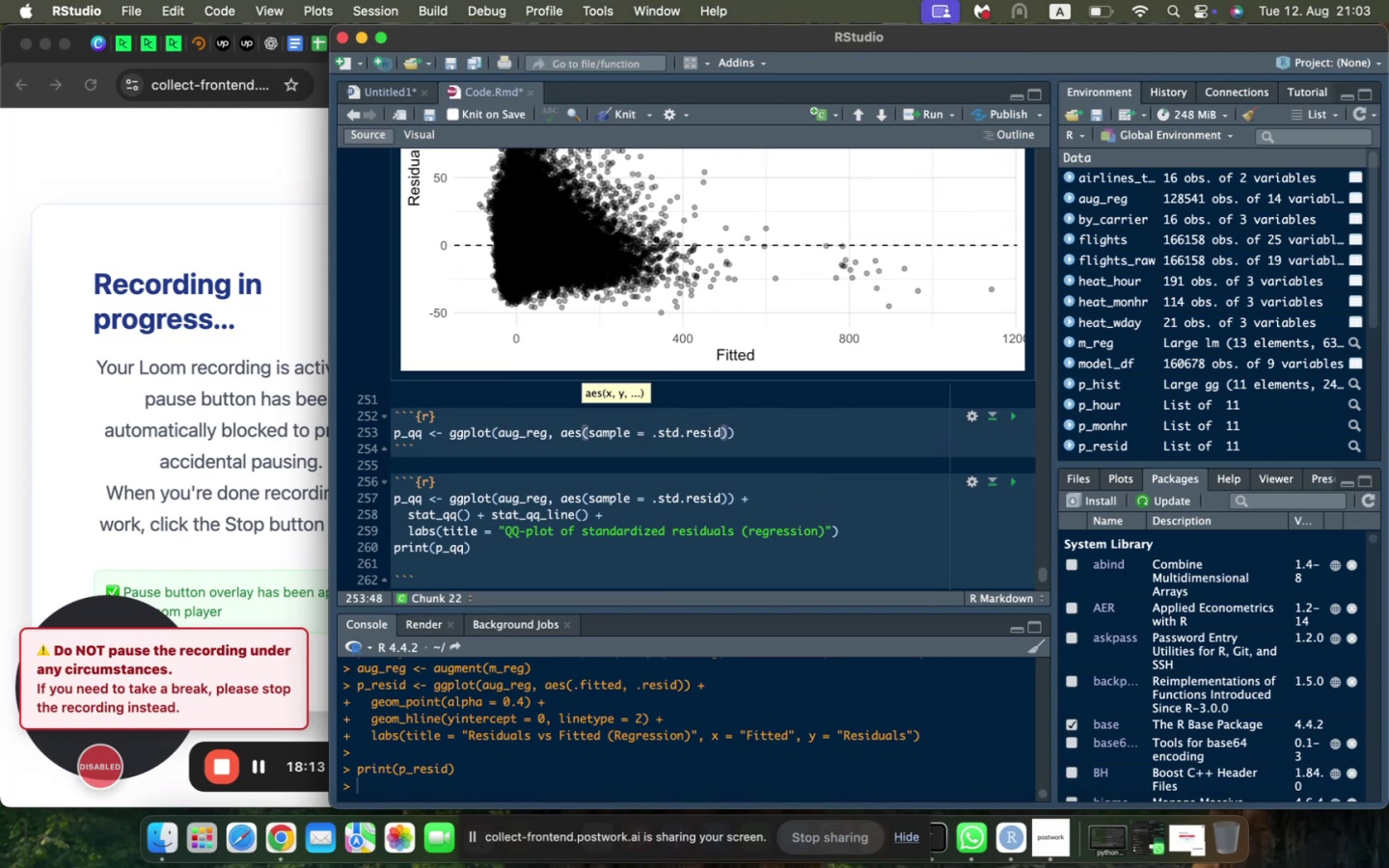 
key(ArrowRight)
 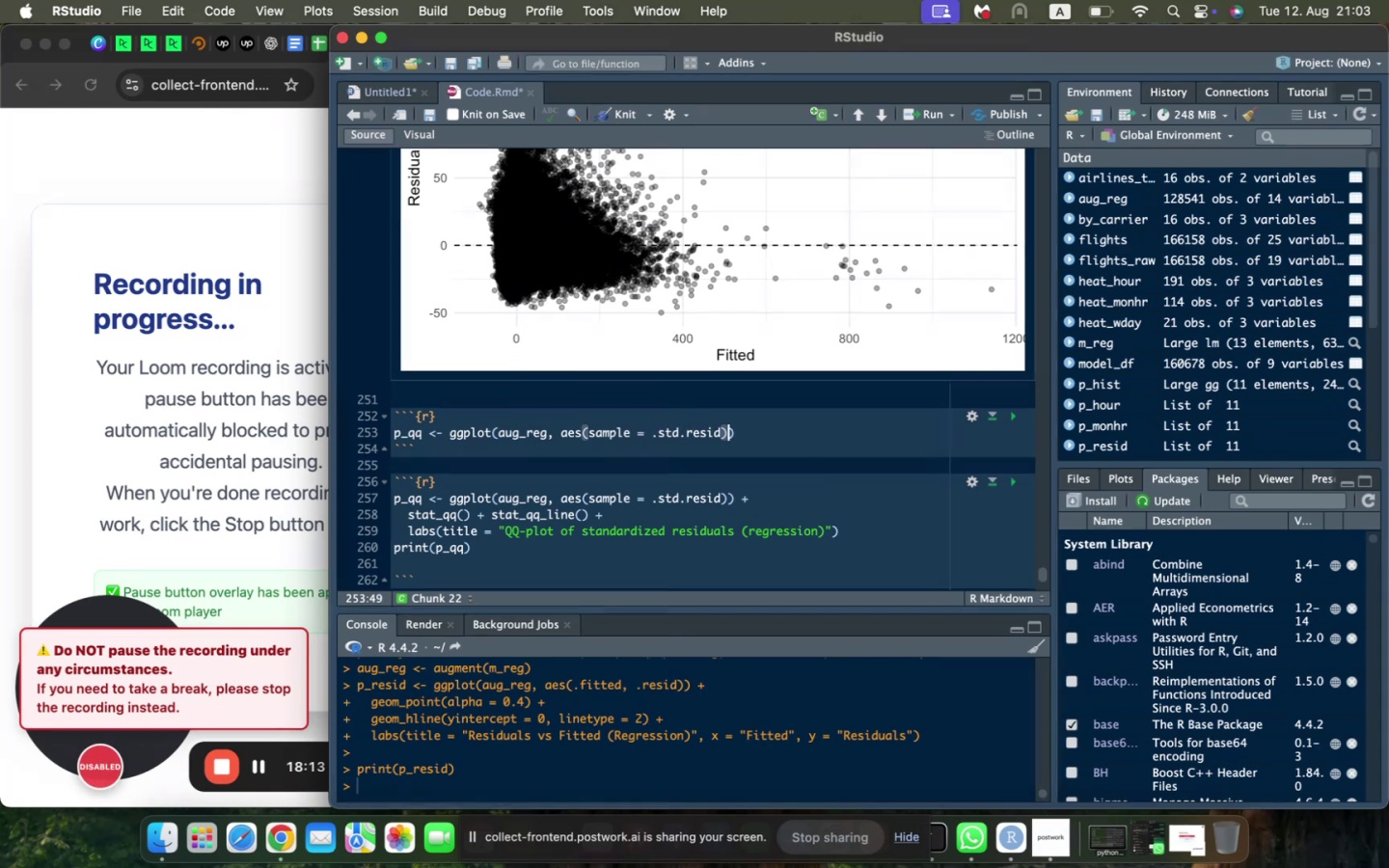 
key(ArrowRight)
 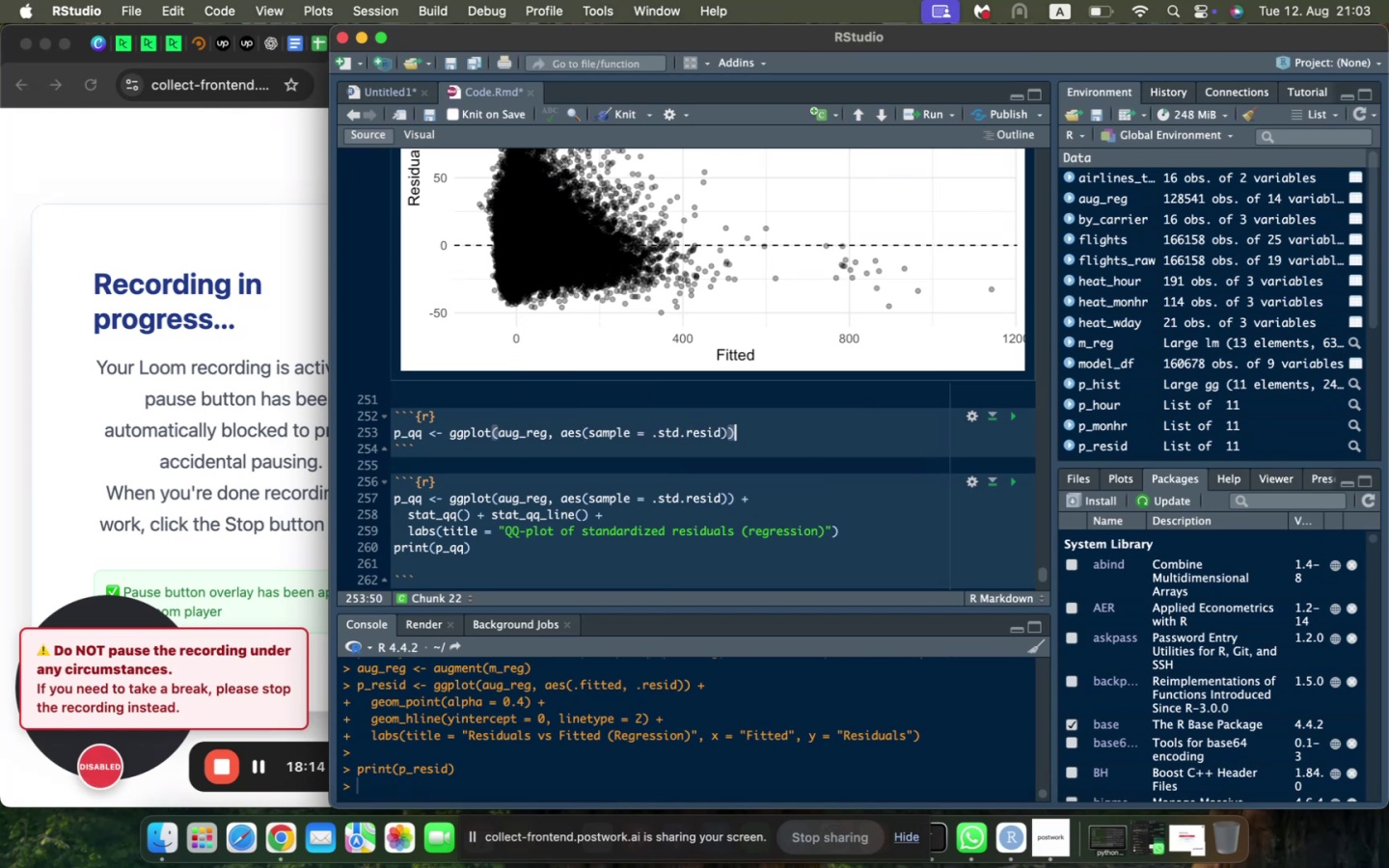 
key(Space)
 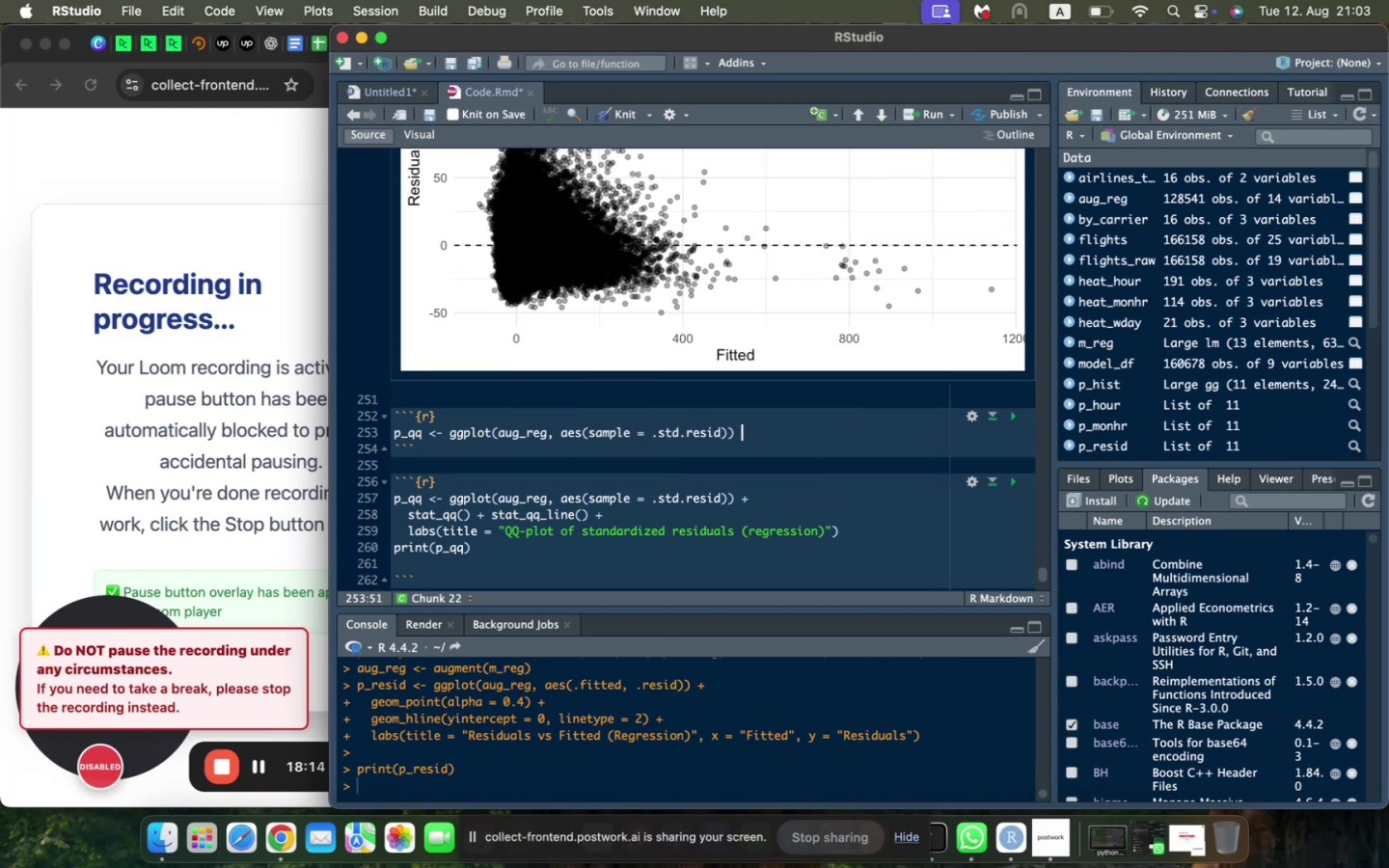 
key(Shift+ShiftLeft)
 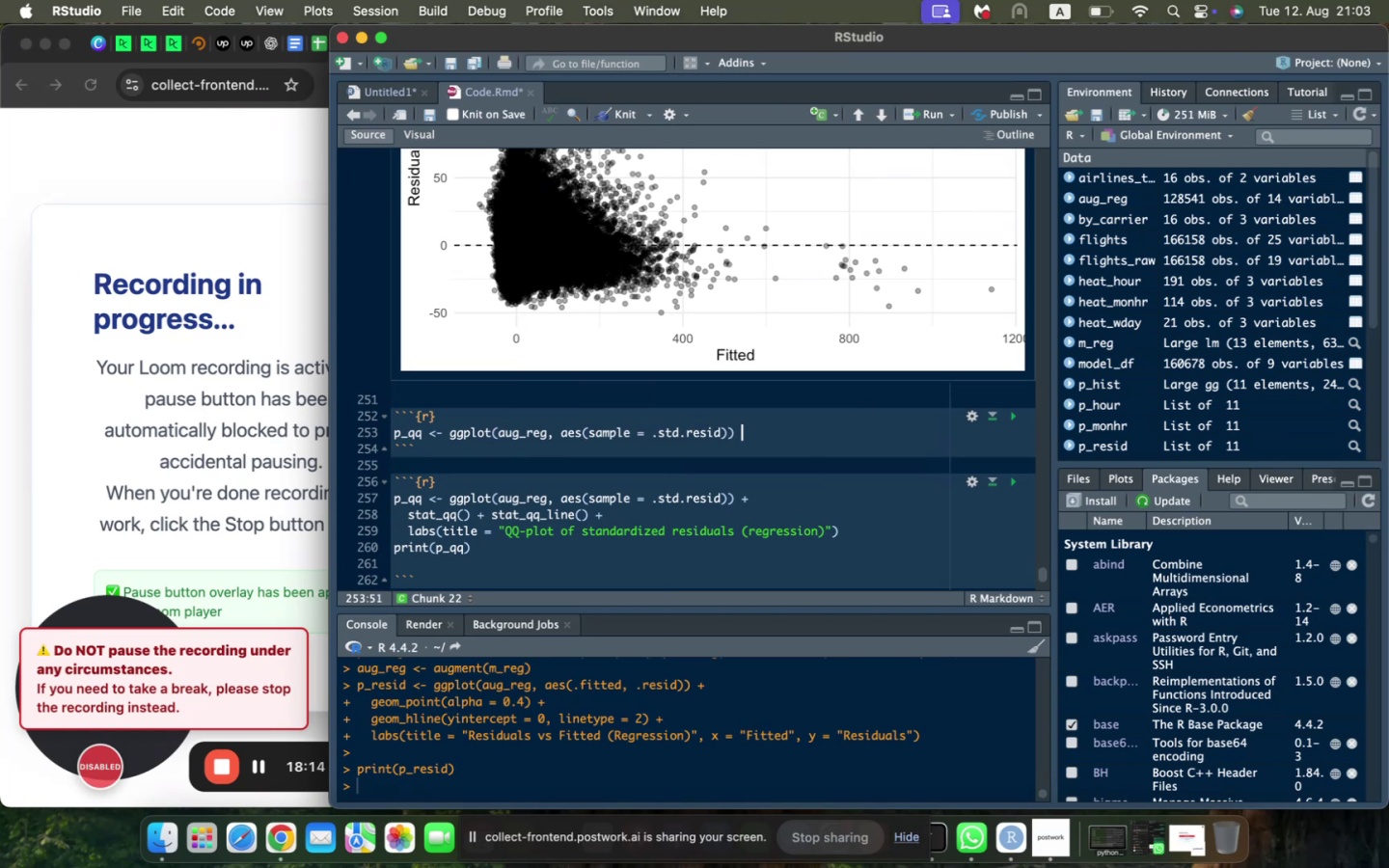 
key(Shift+Equal)
 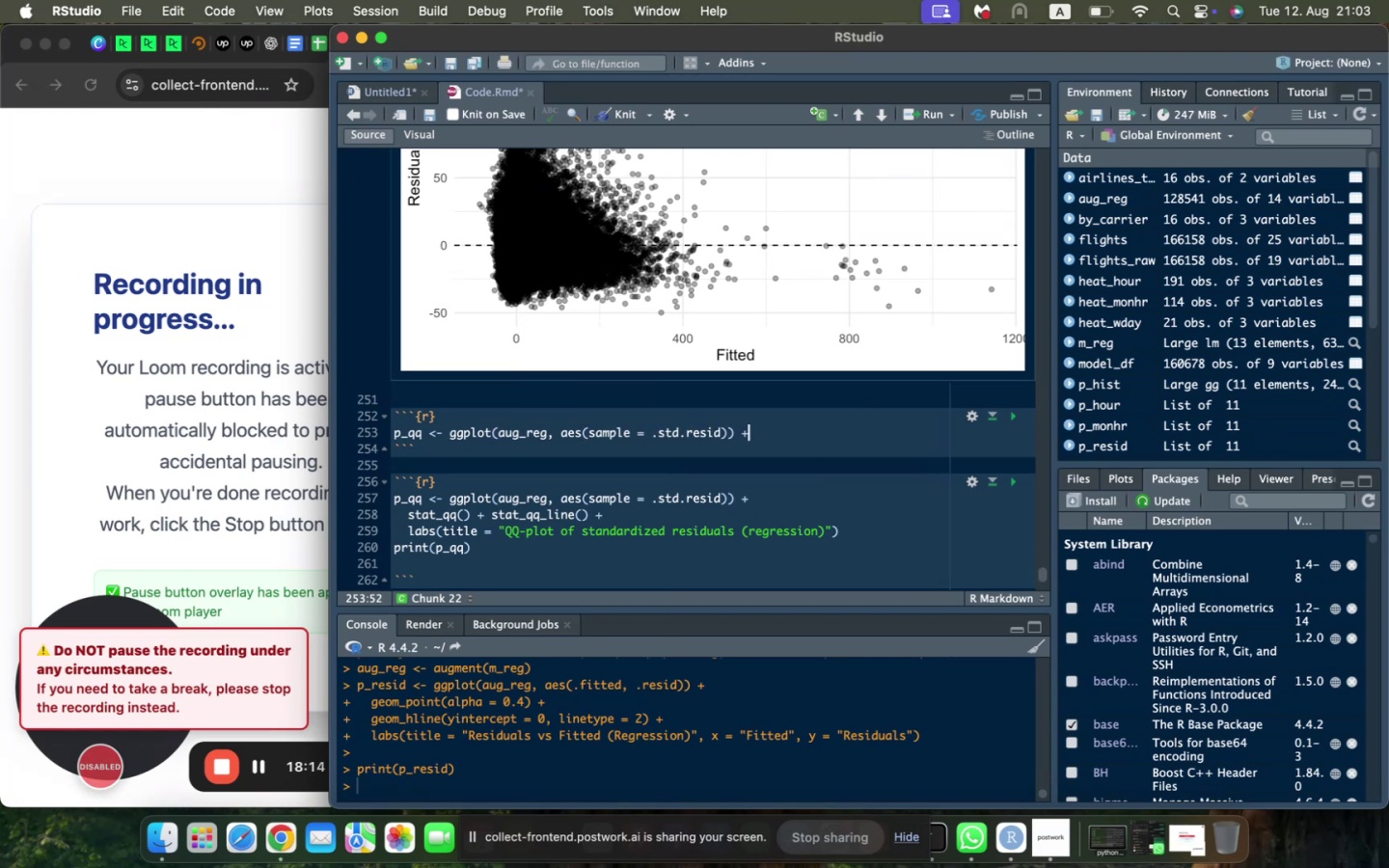 
key(Enter)
 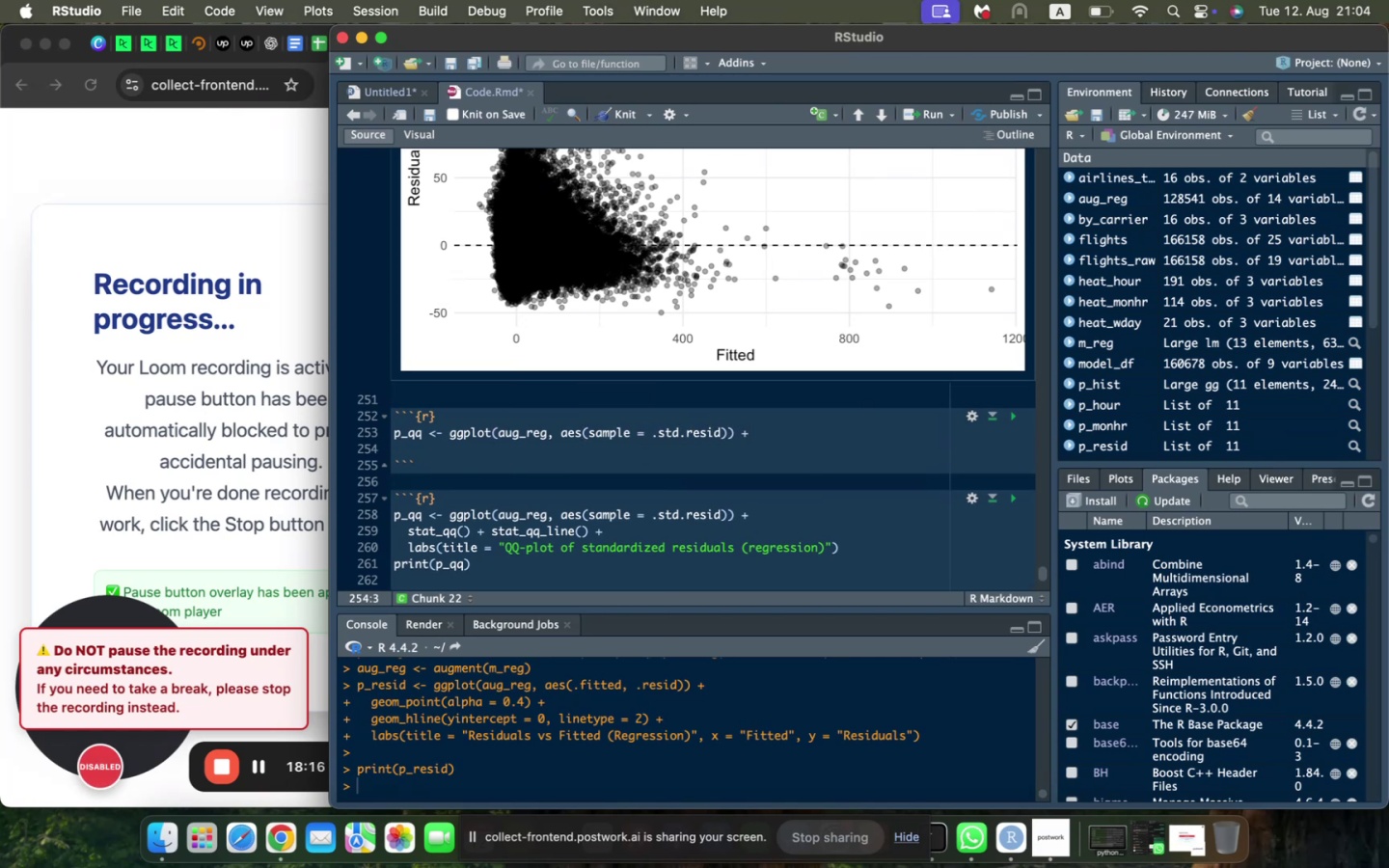 
type(stat_qq()
 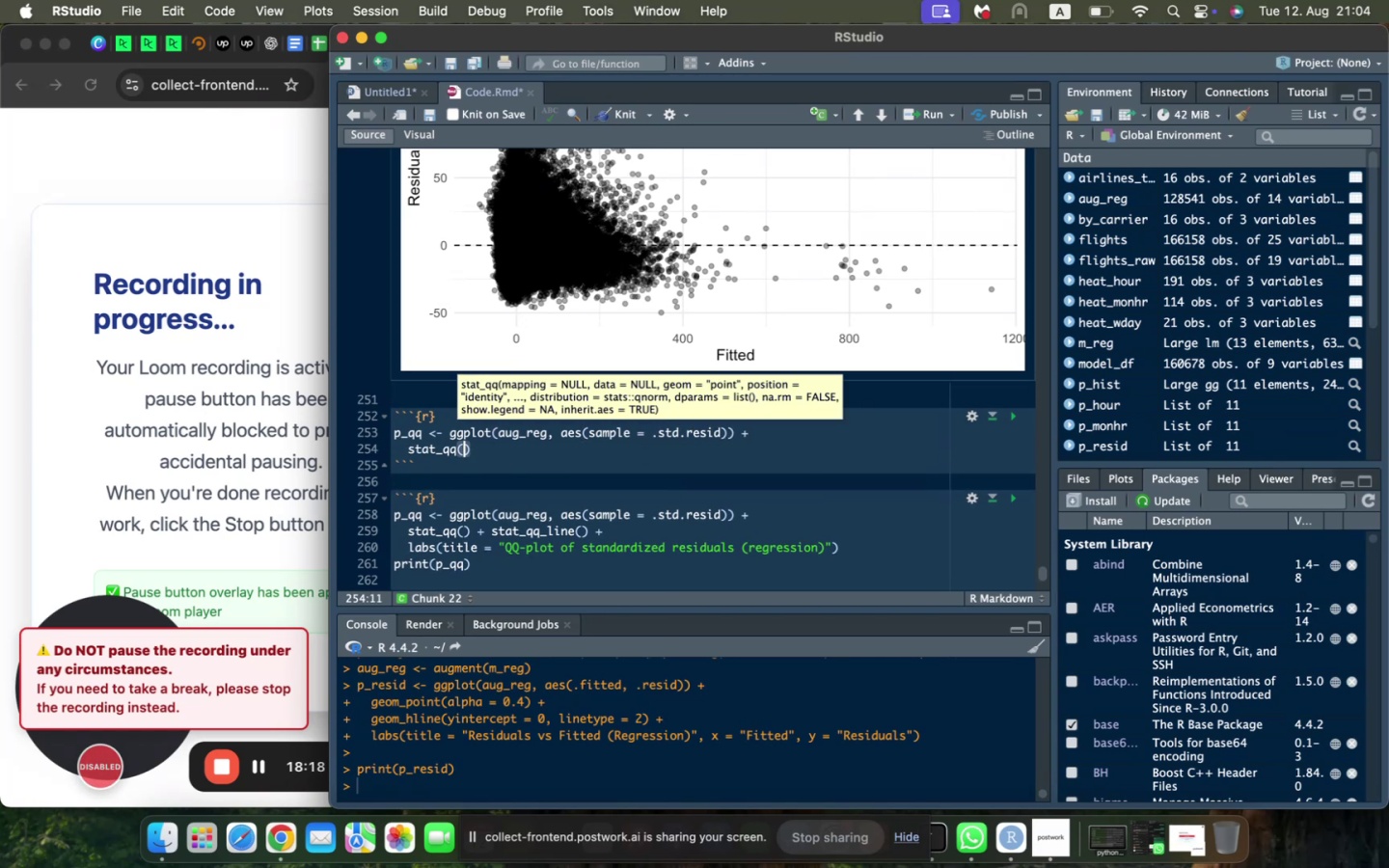 
 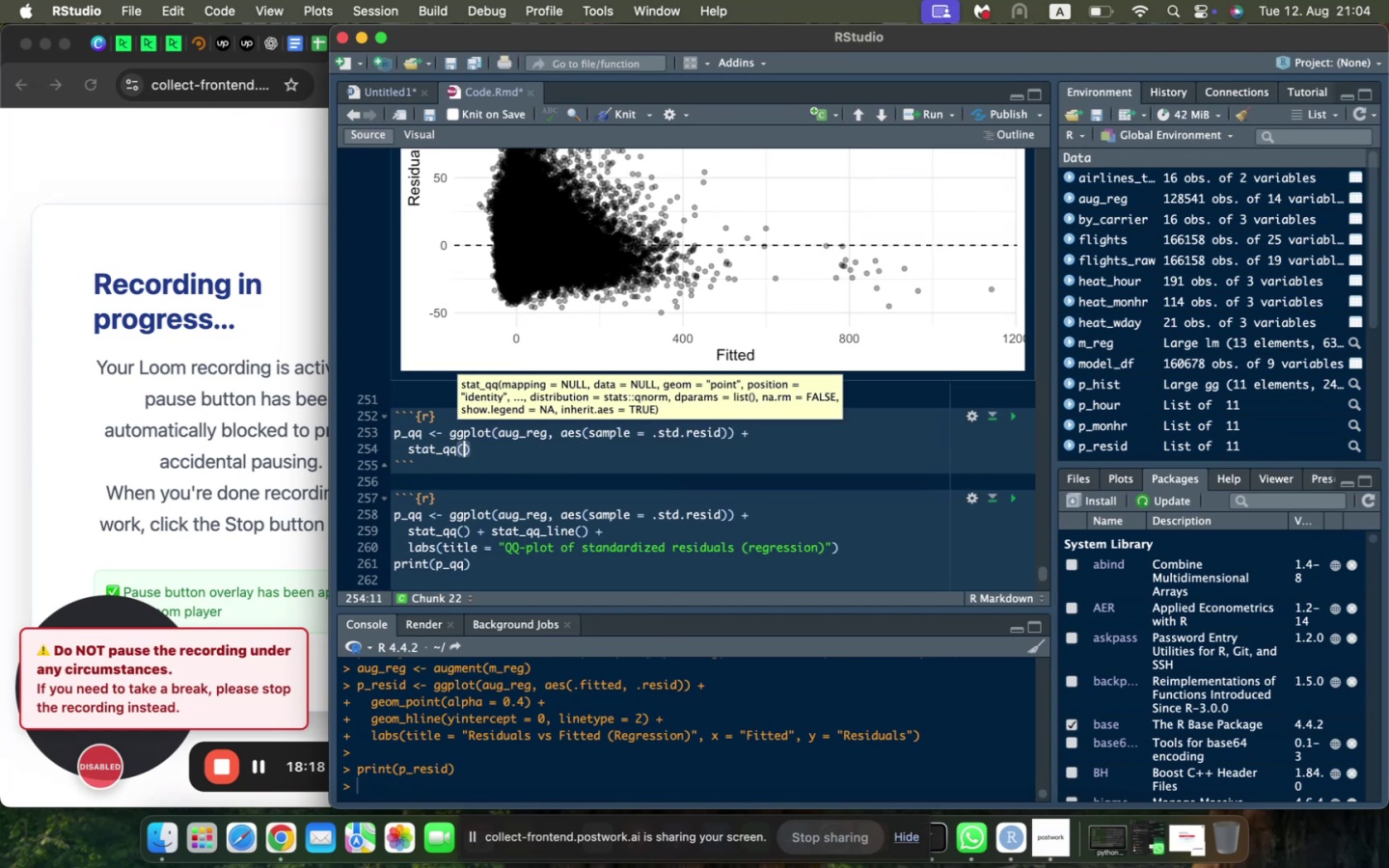 
key(ArrowRight)
 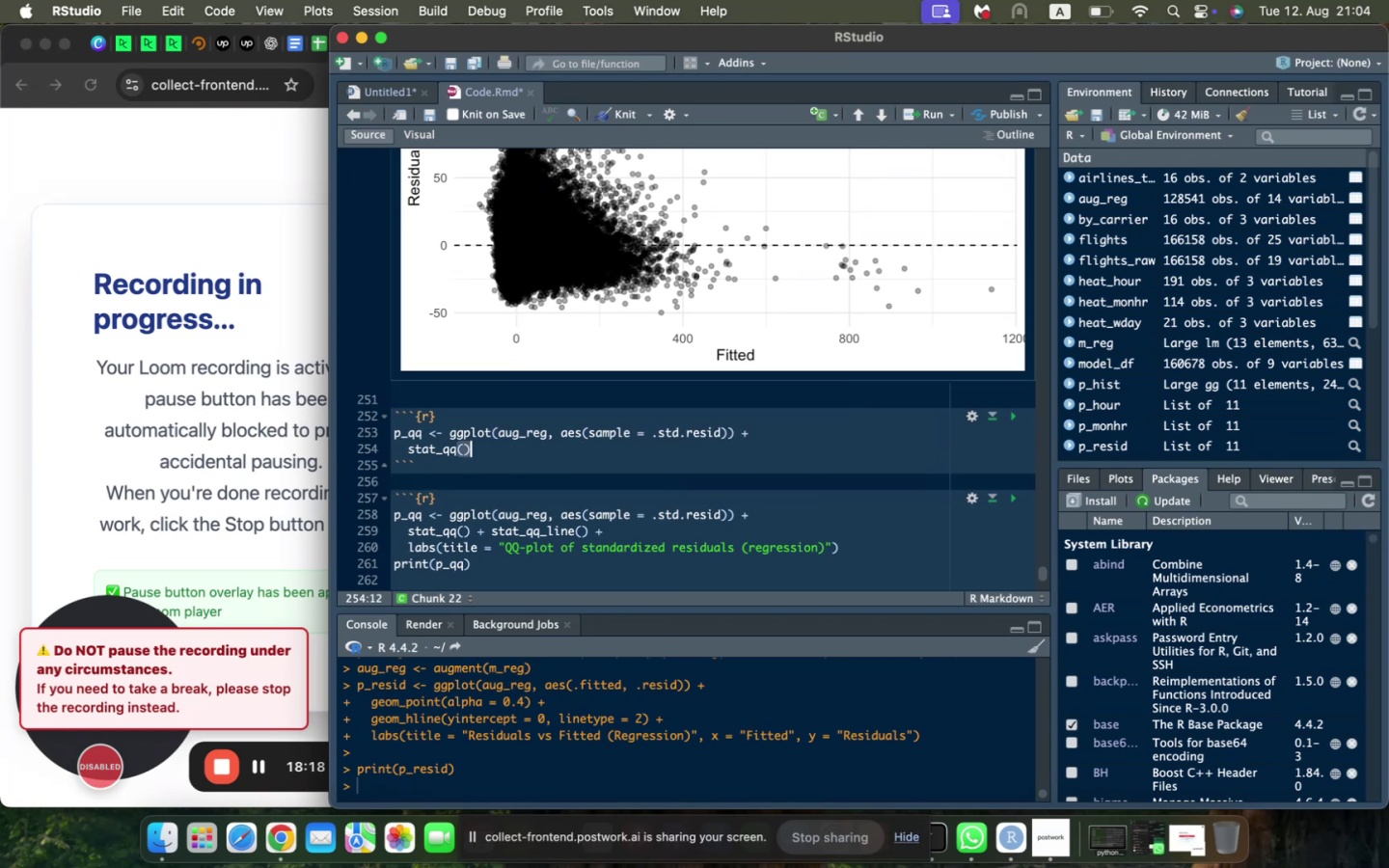 
type( + stat_qq-)
key(Backspace)
type(_line()
 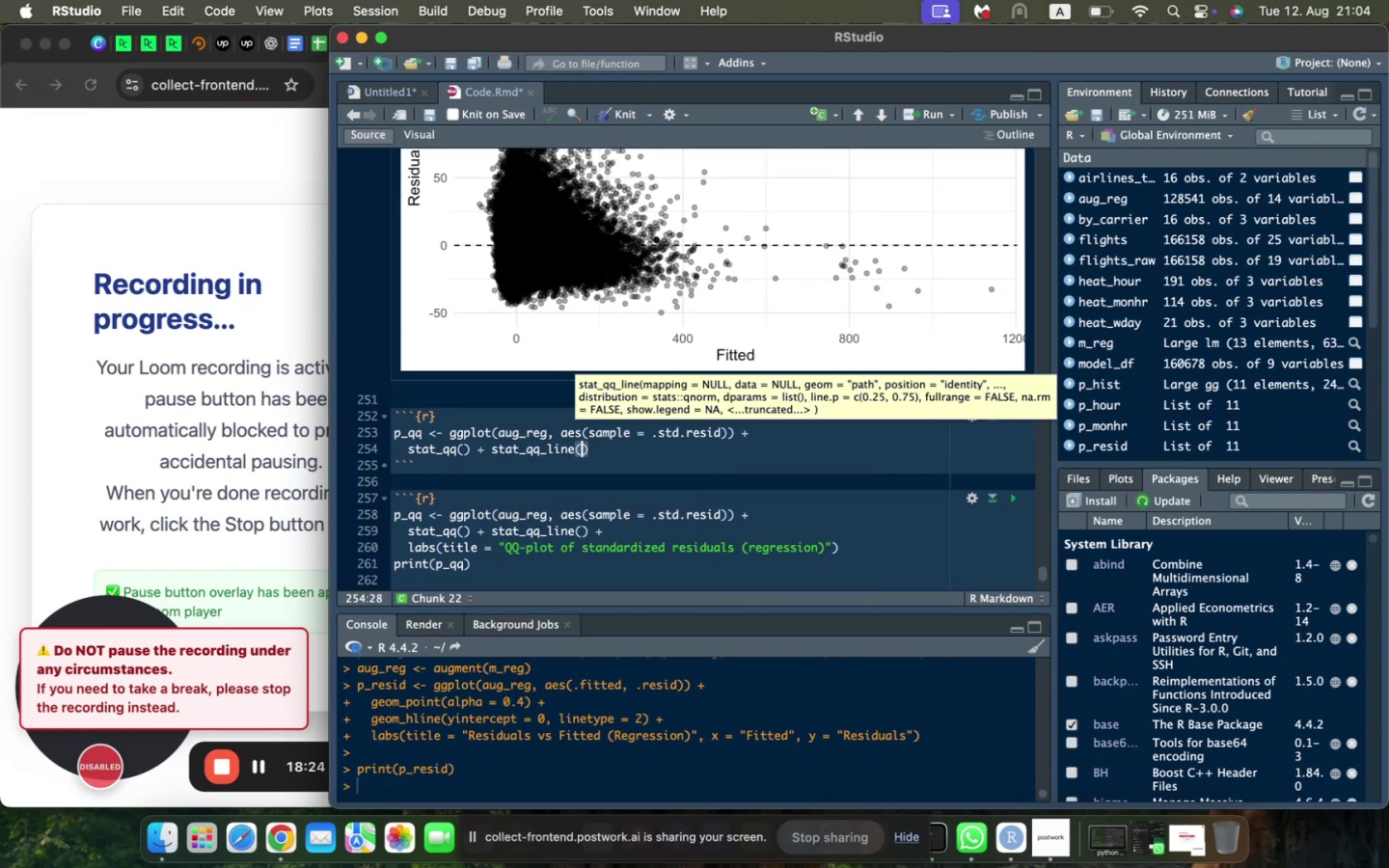 
 